 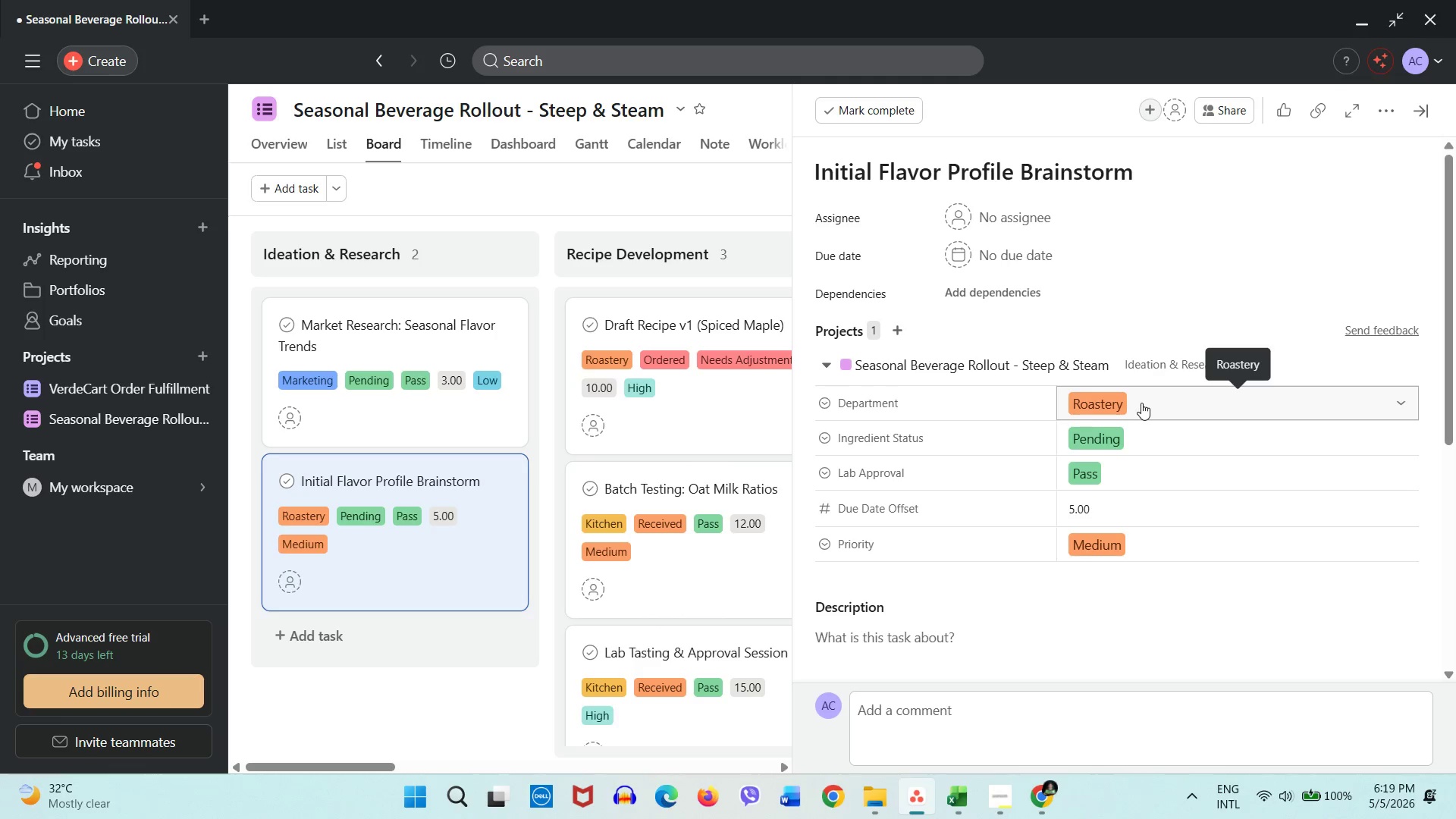 
left_click([1142, 403])
 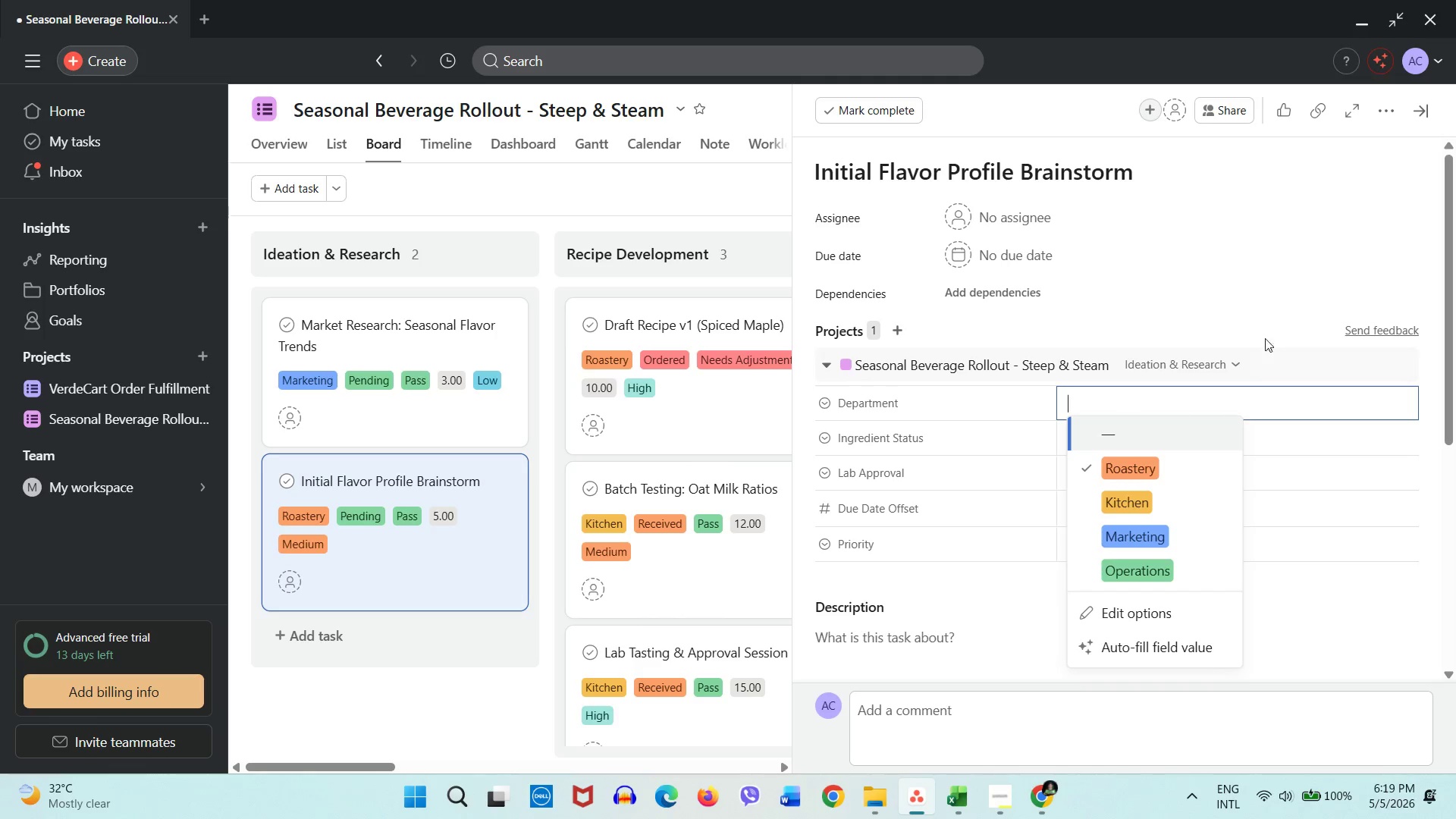 
left_click([1262, 329])
 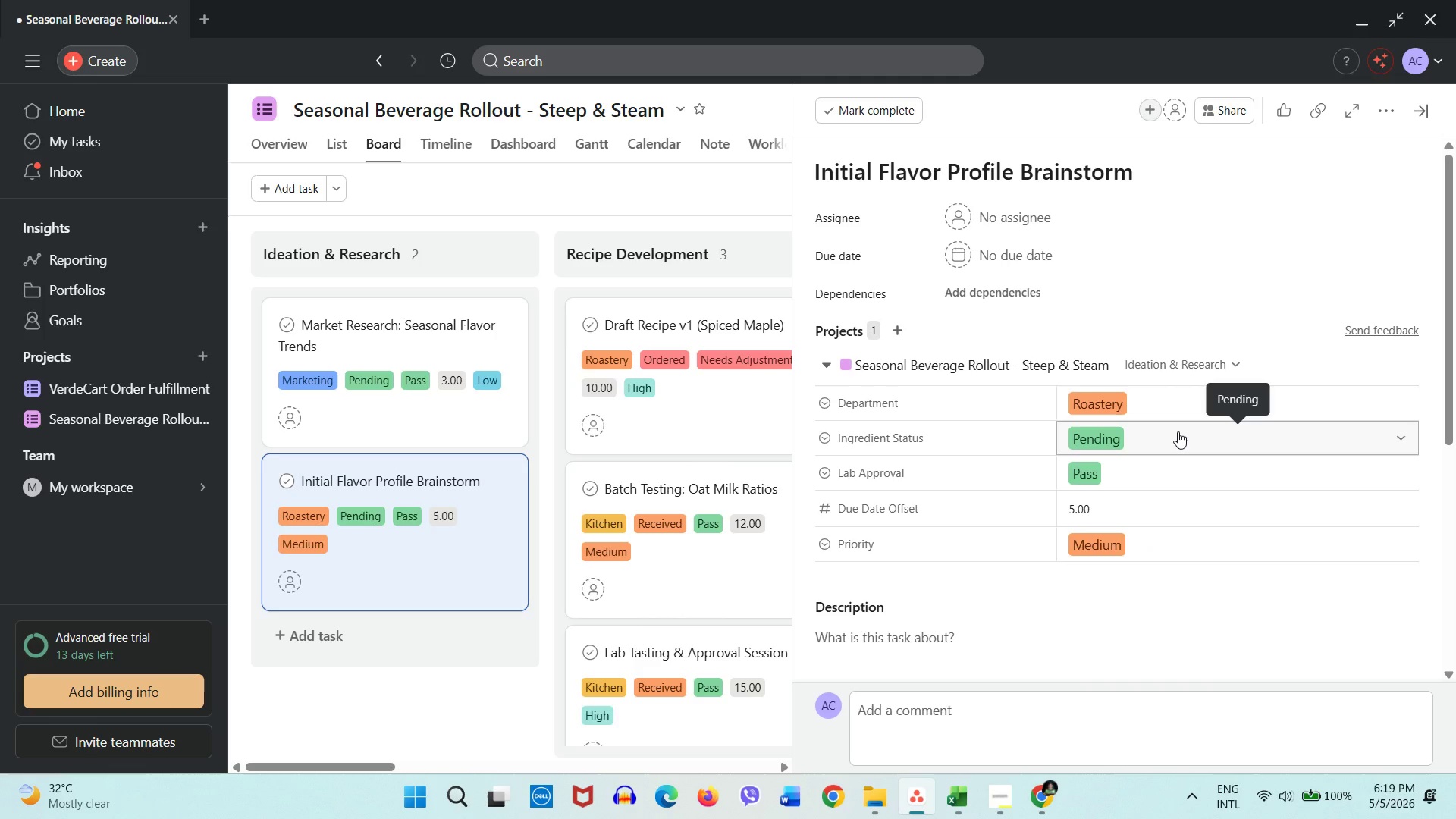 
left_click([1178, 431])
 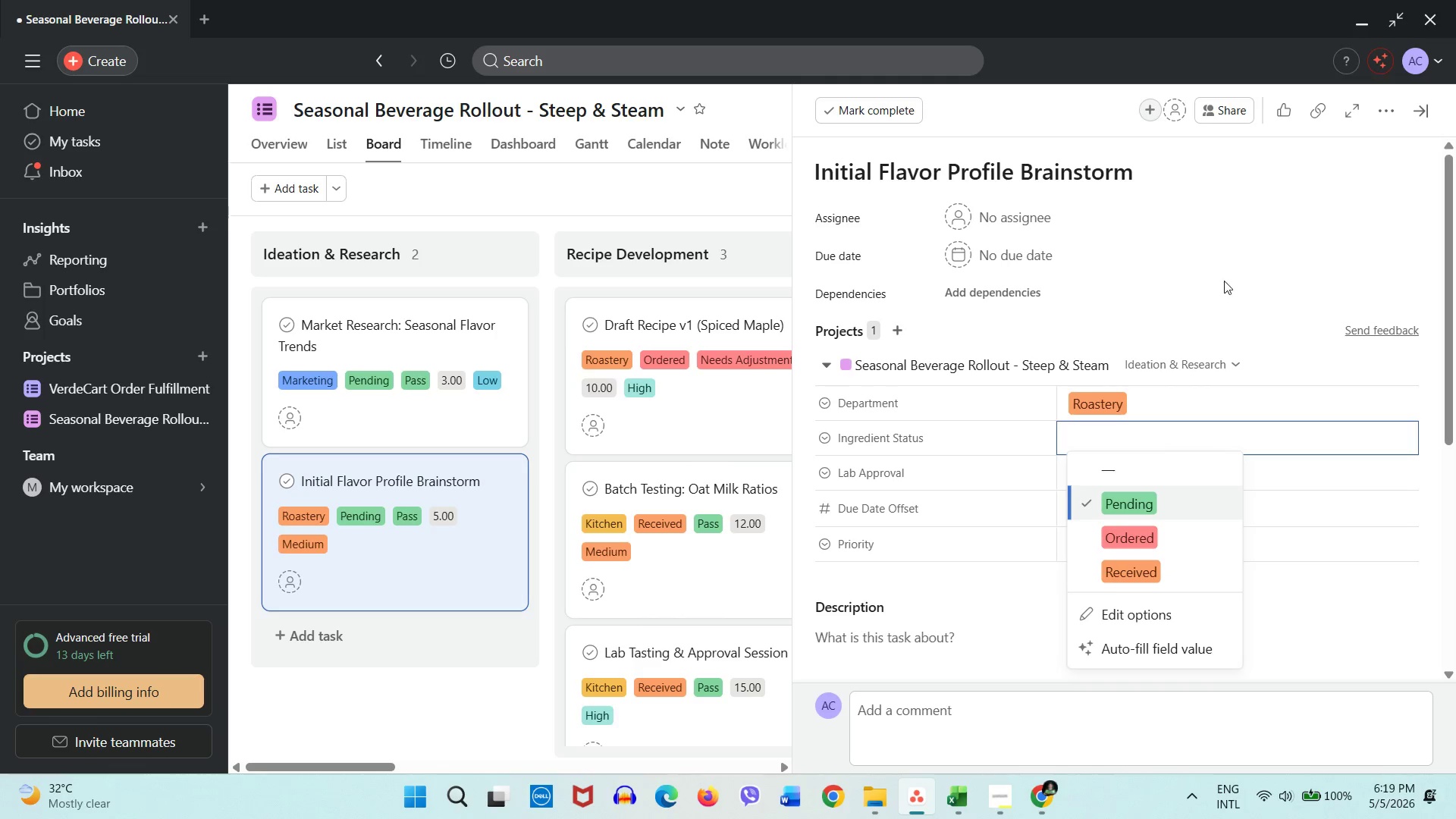 
left_click([1224, 281])
 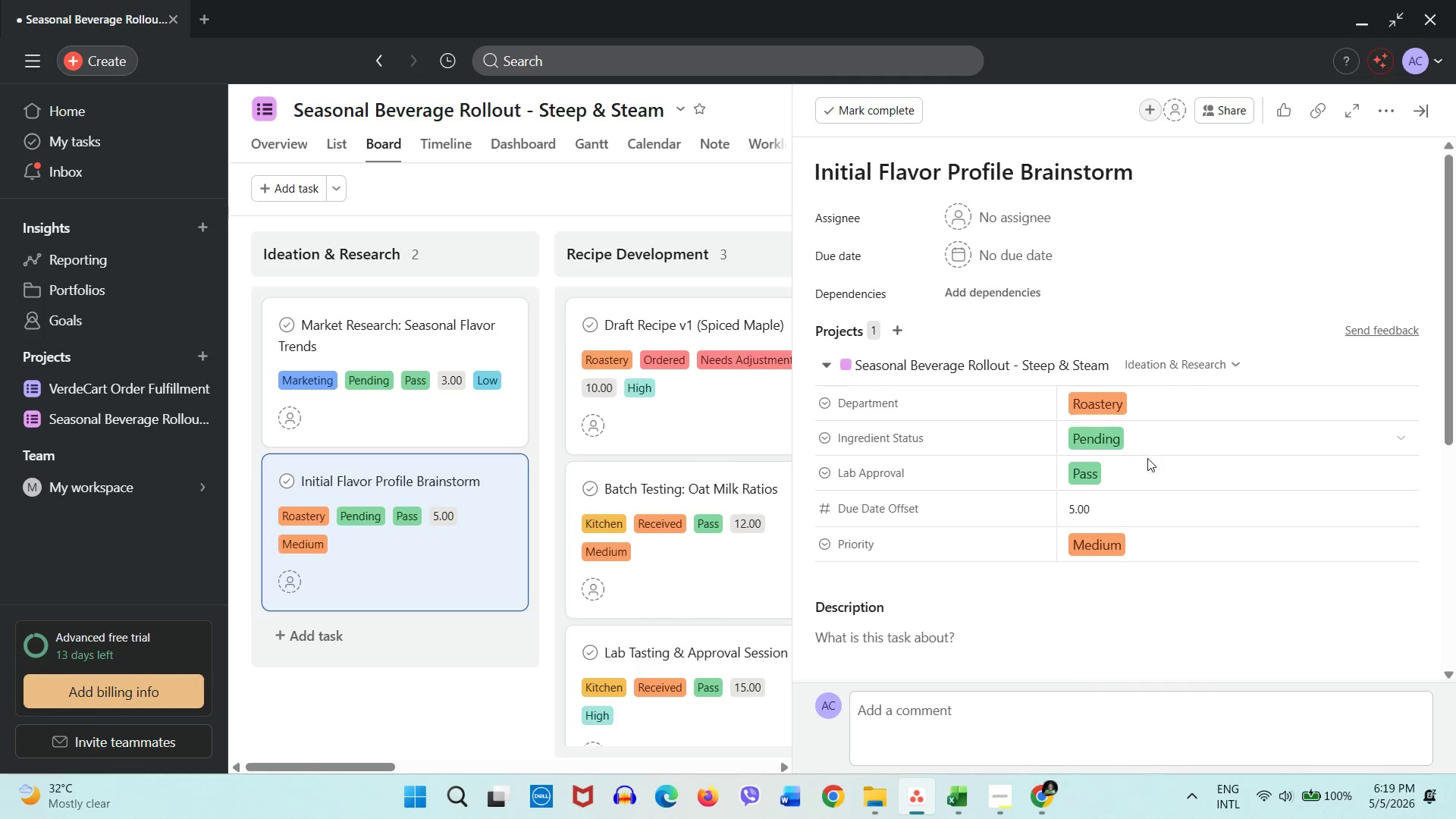 
mouse_move([1121, 453])
 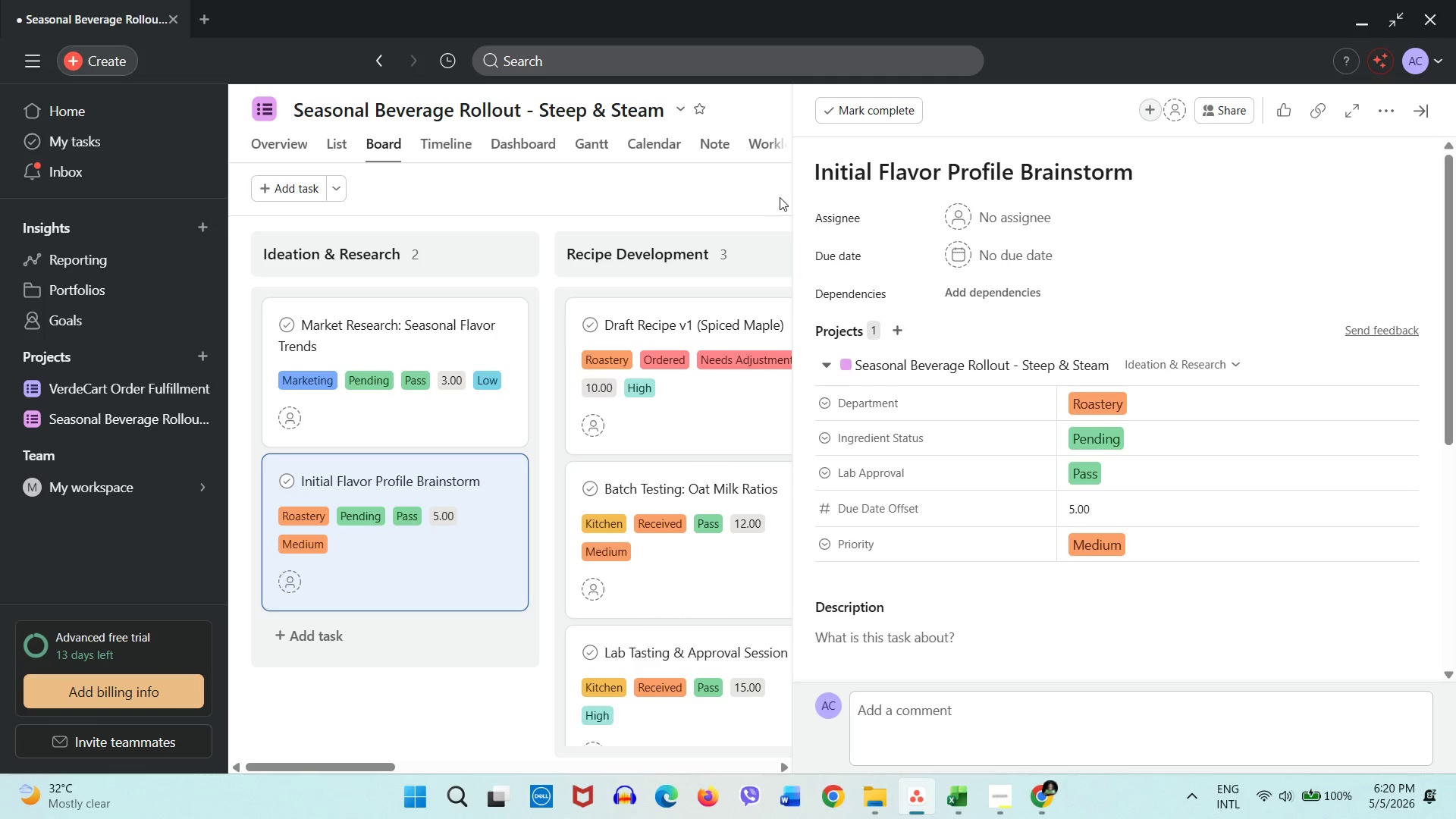 
left_click_drag(start_coordinate=[789, 194], to_coordinate=[824, 200])
 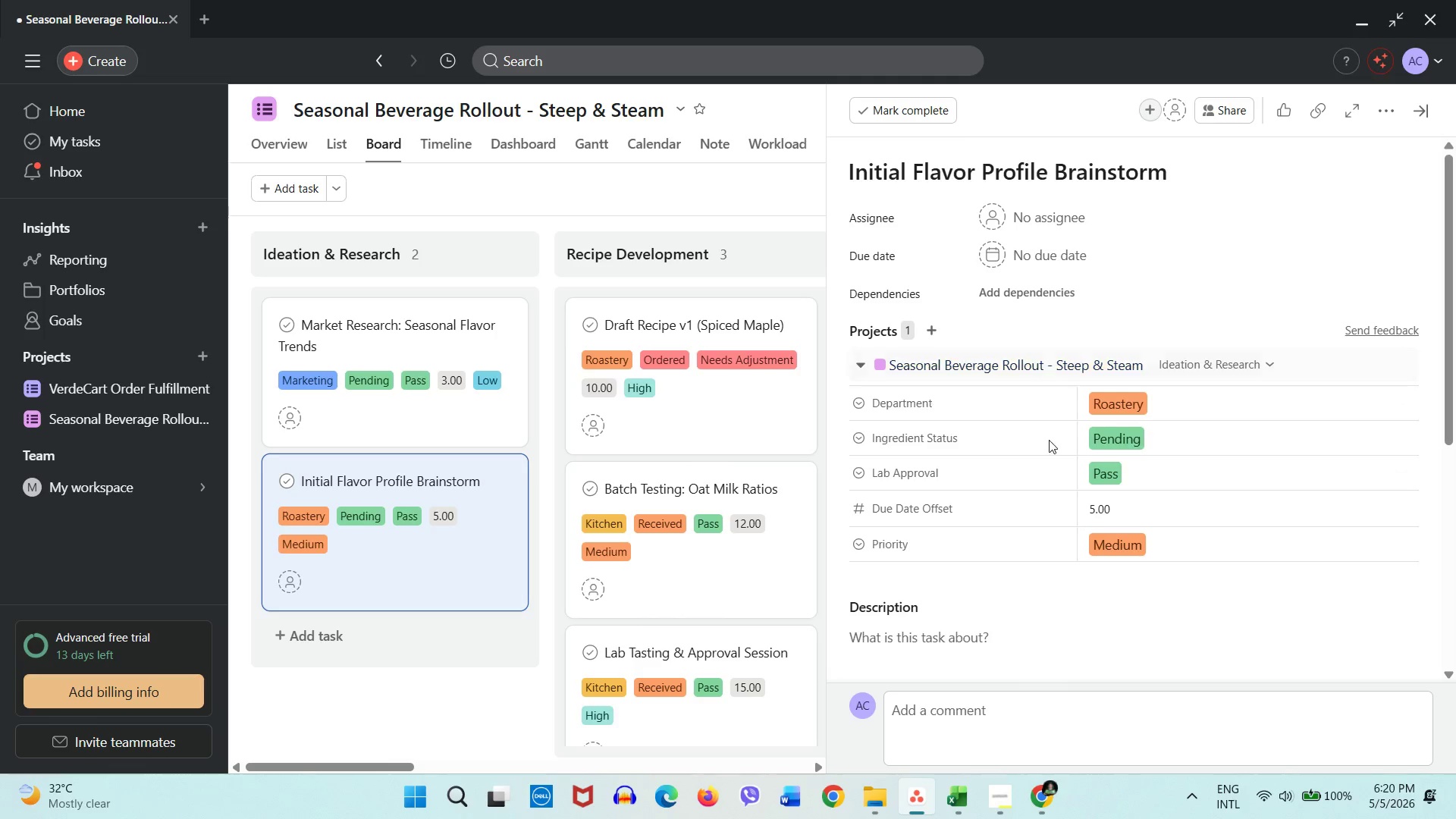 
left_click([1164, 403])
 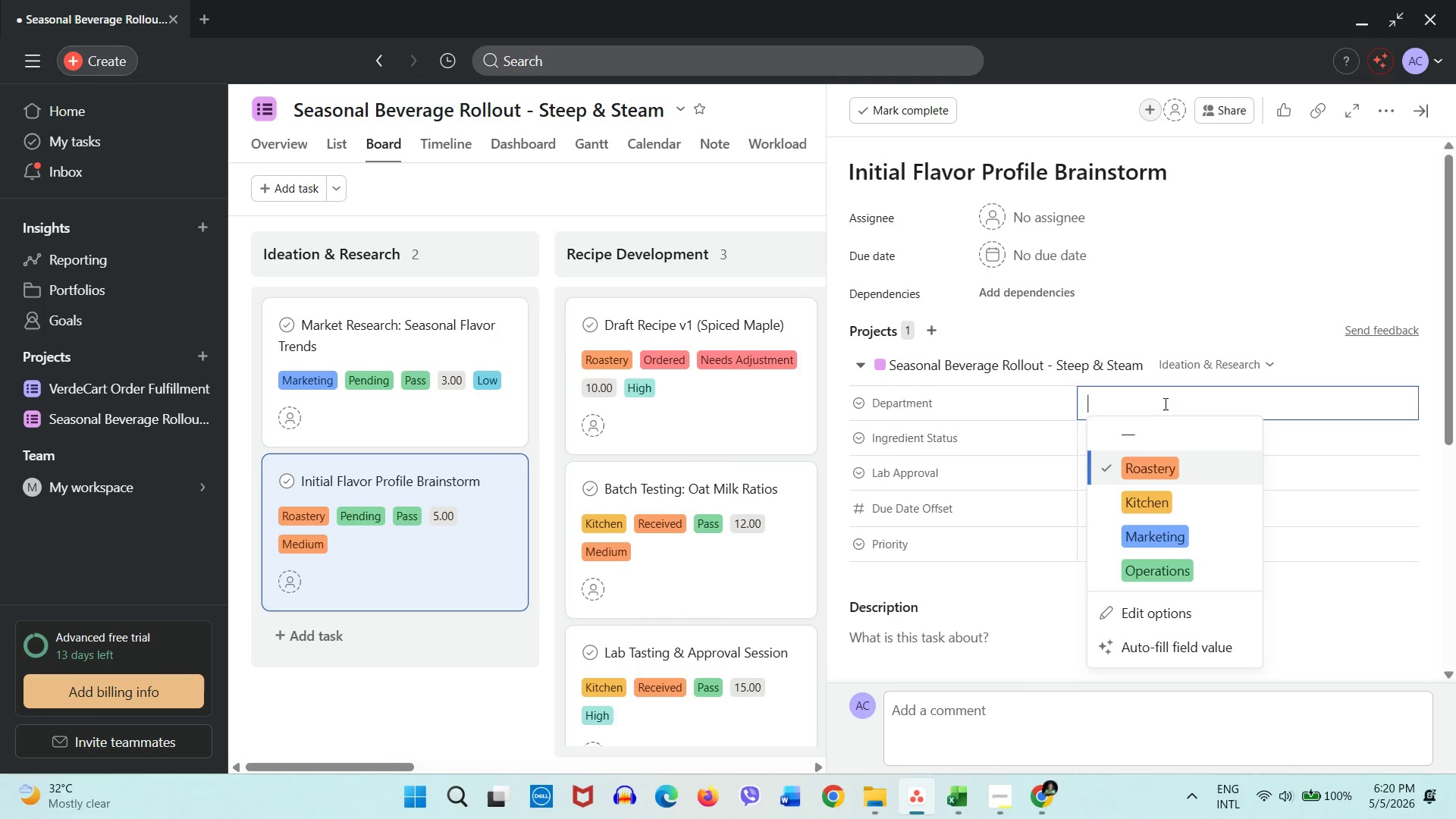 
left_click([1164, 403])
 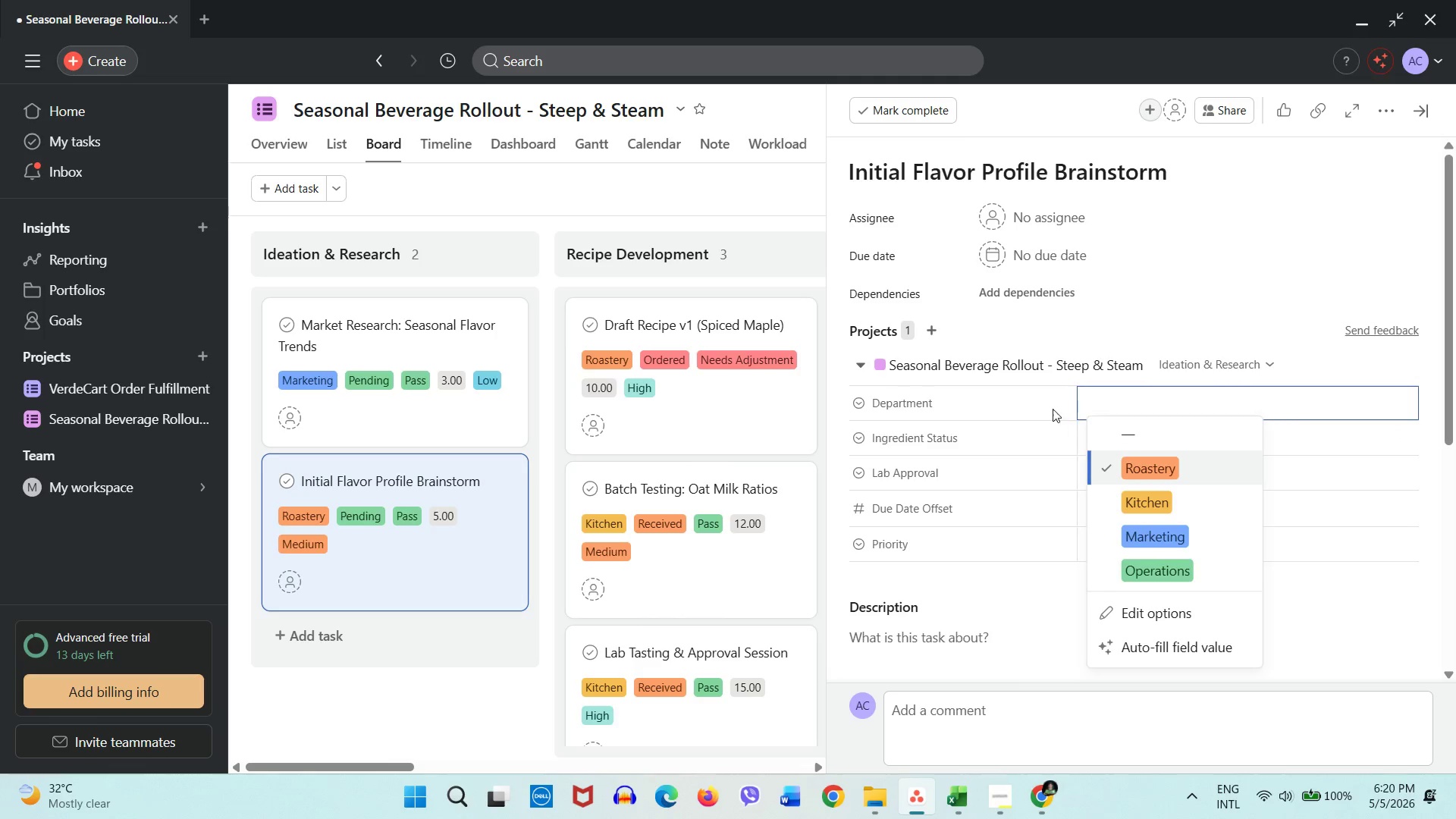 
left_click([1052, 409])
 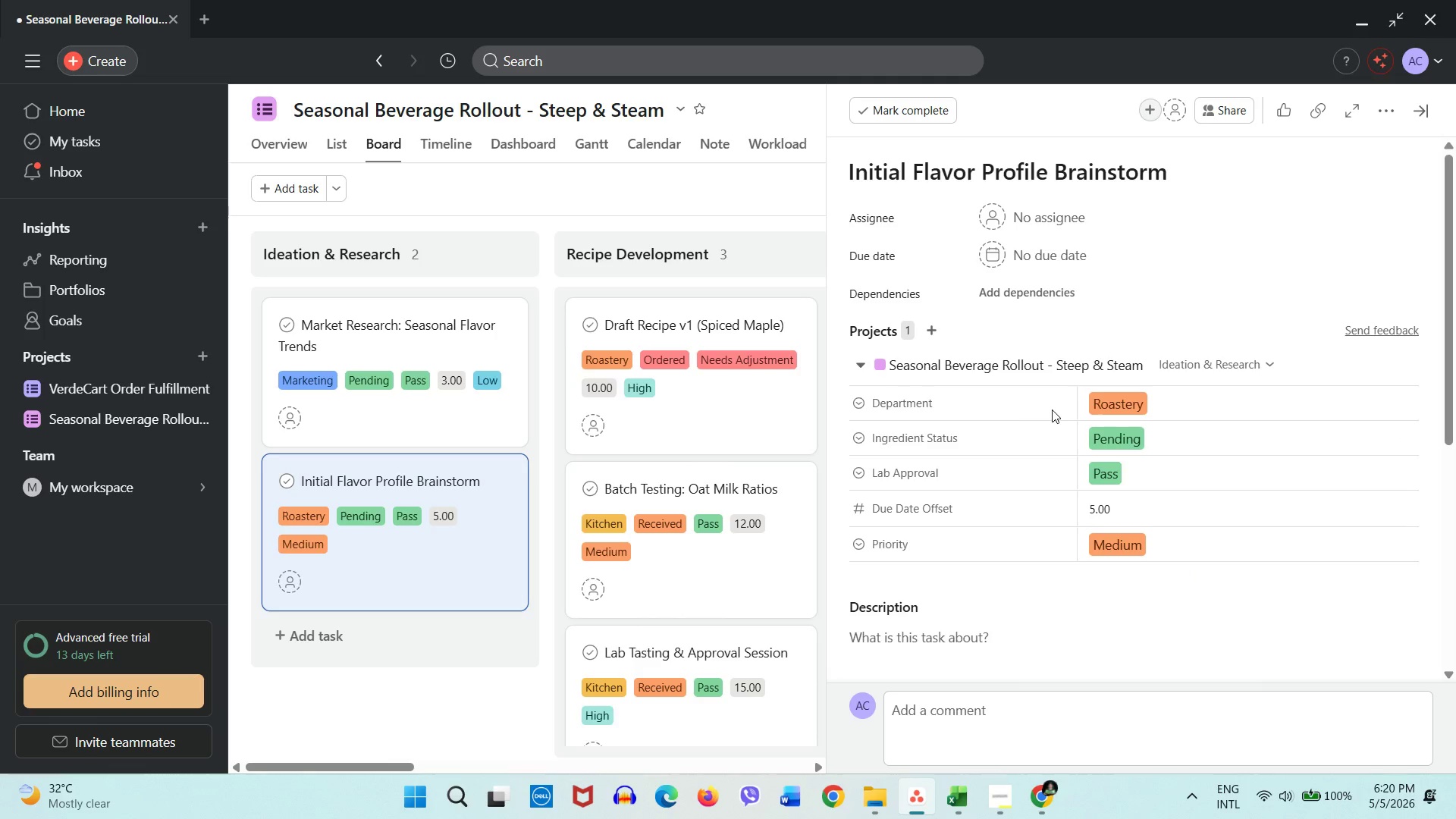 
left_click([1145, 435])
 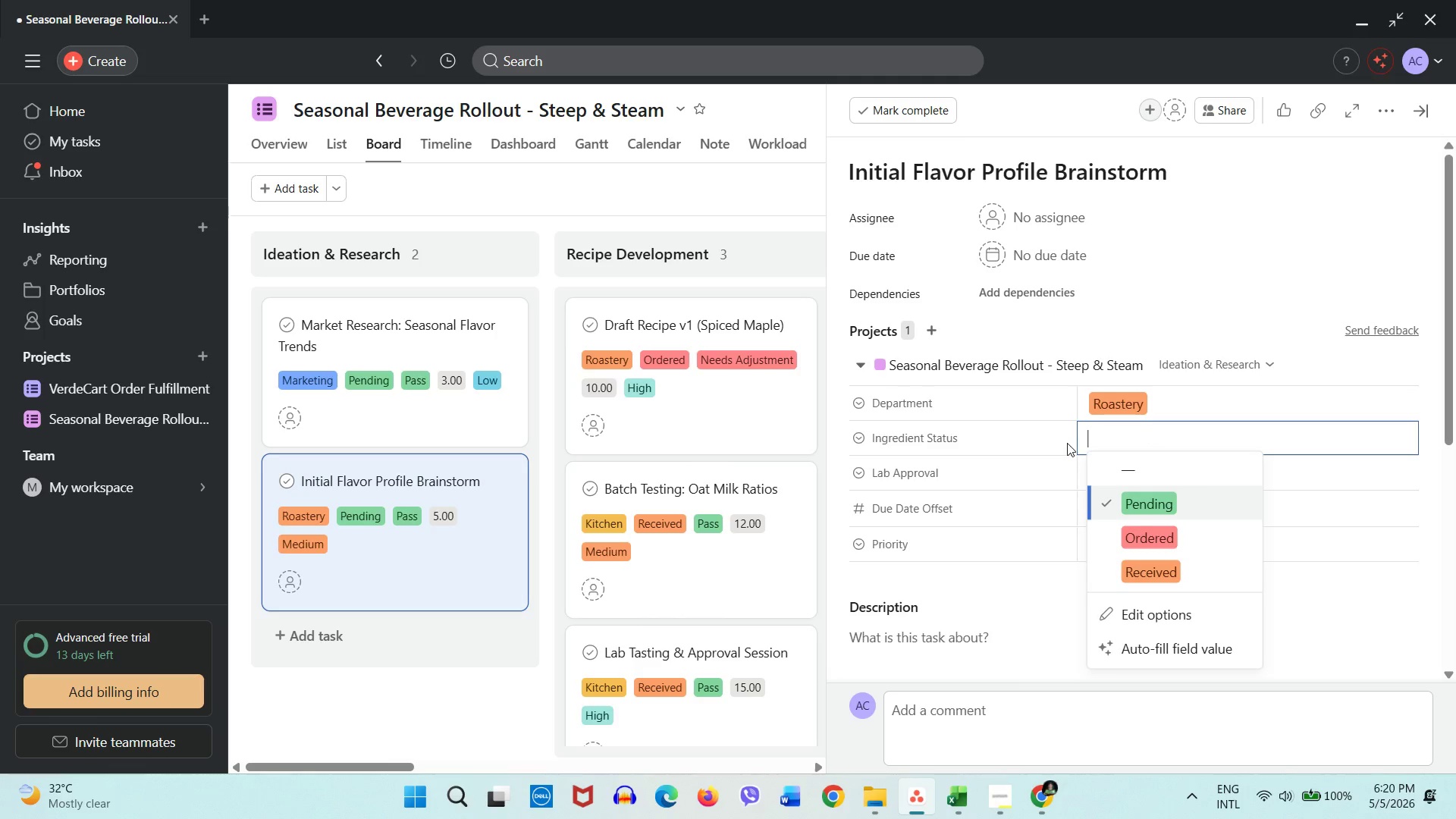 
left_click([1067, 443])
 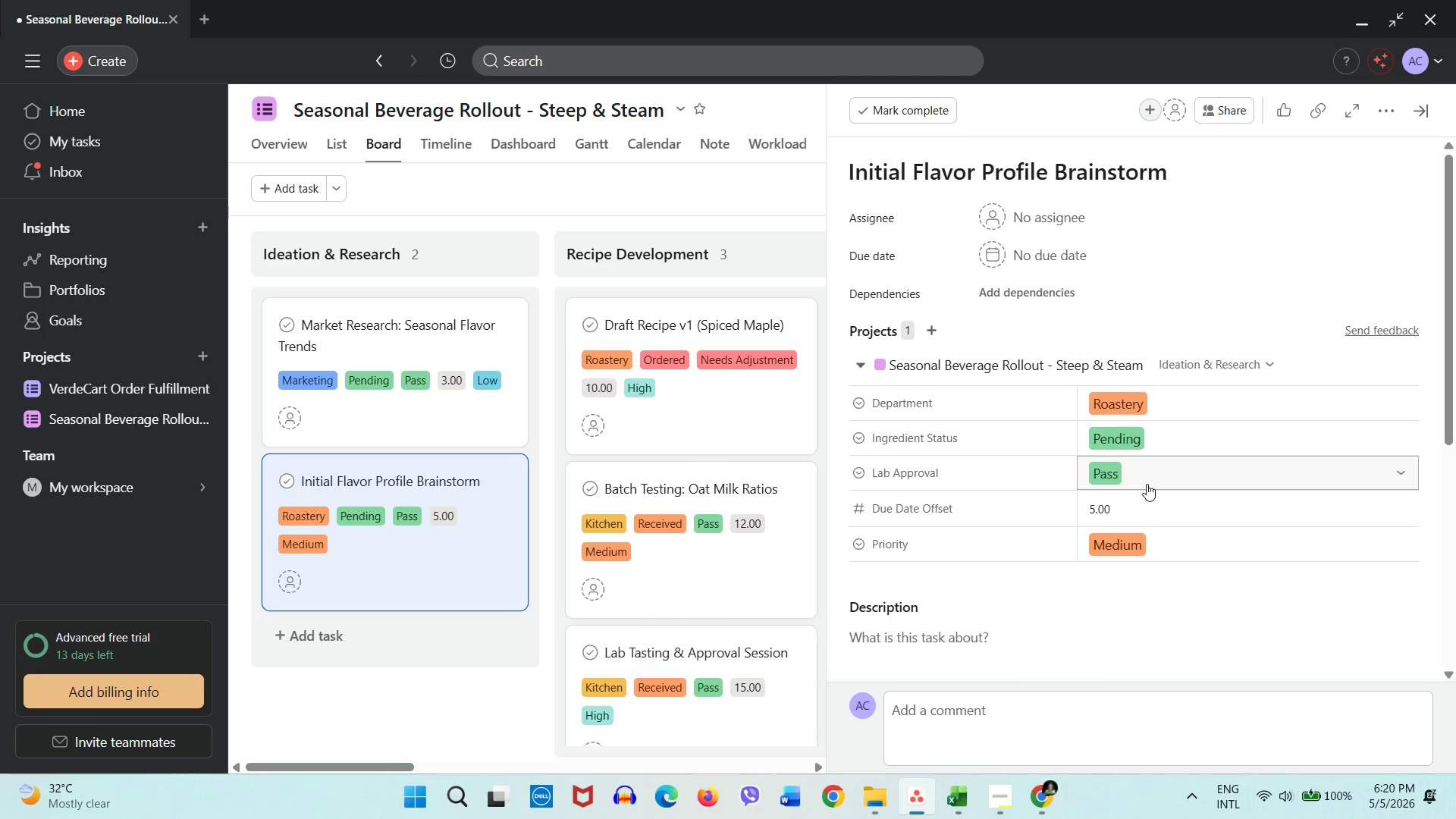 
left_click([1147, 485])
 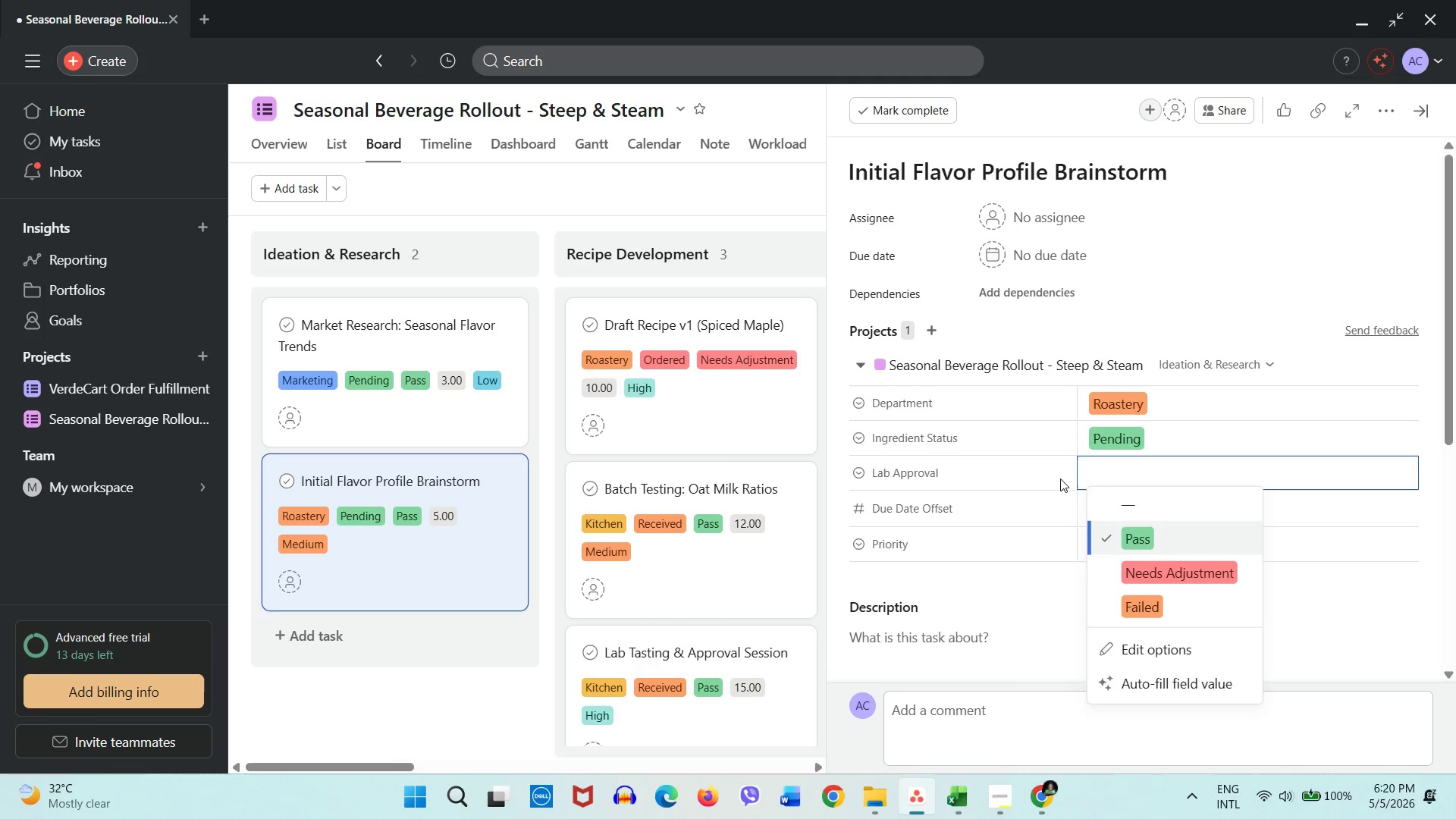 
left_click([1071, 477])
 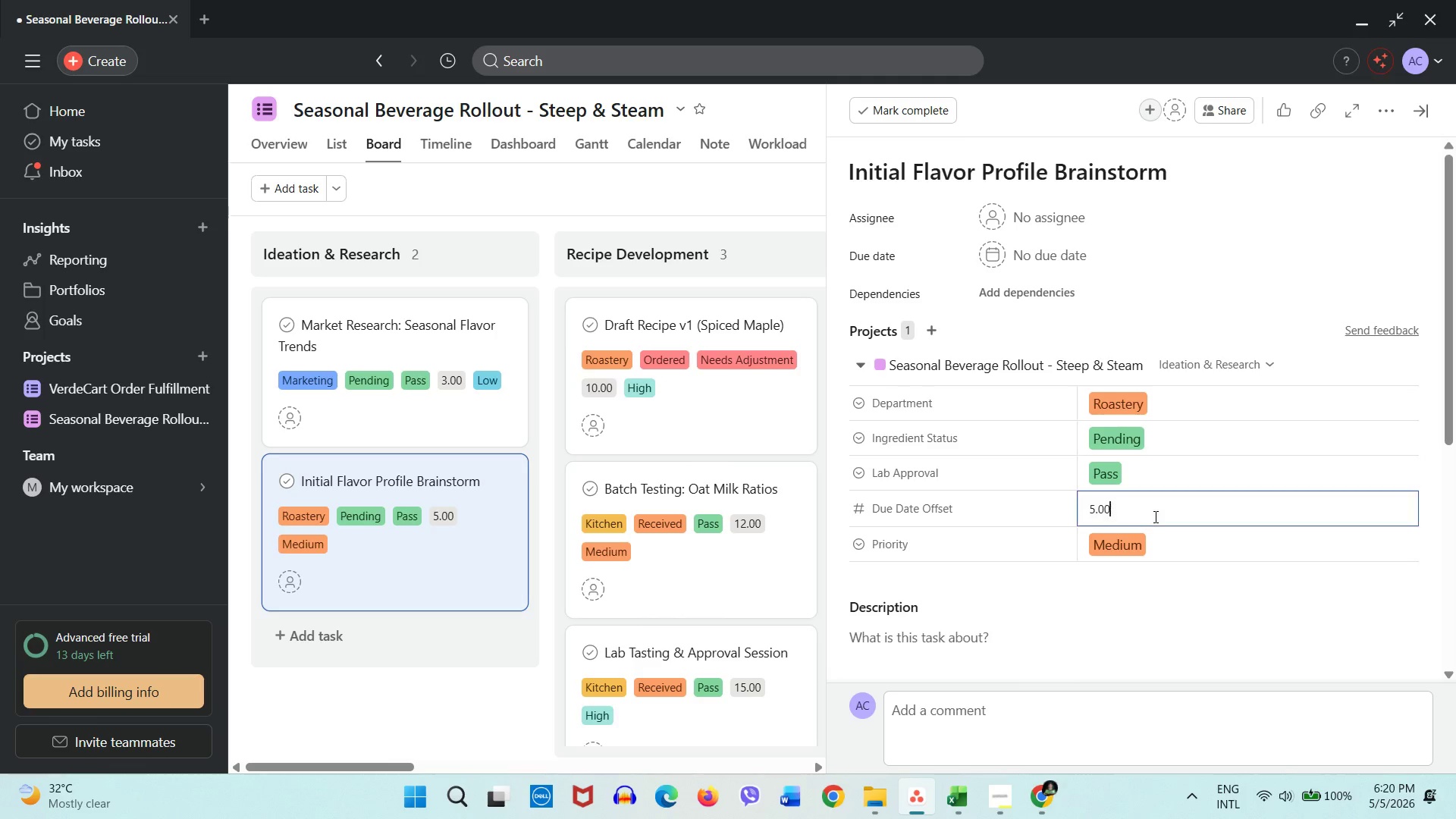 
left_click([1154, 516])
 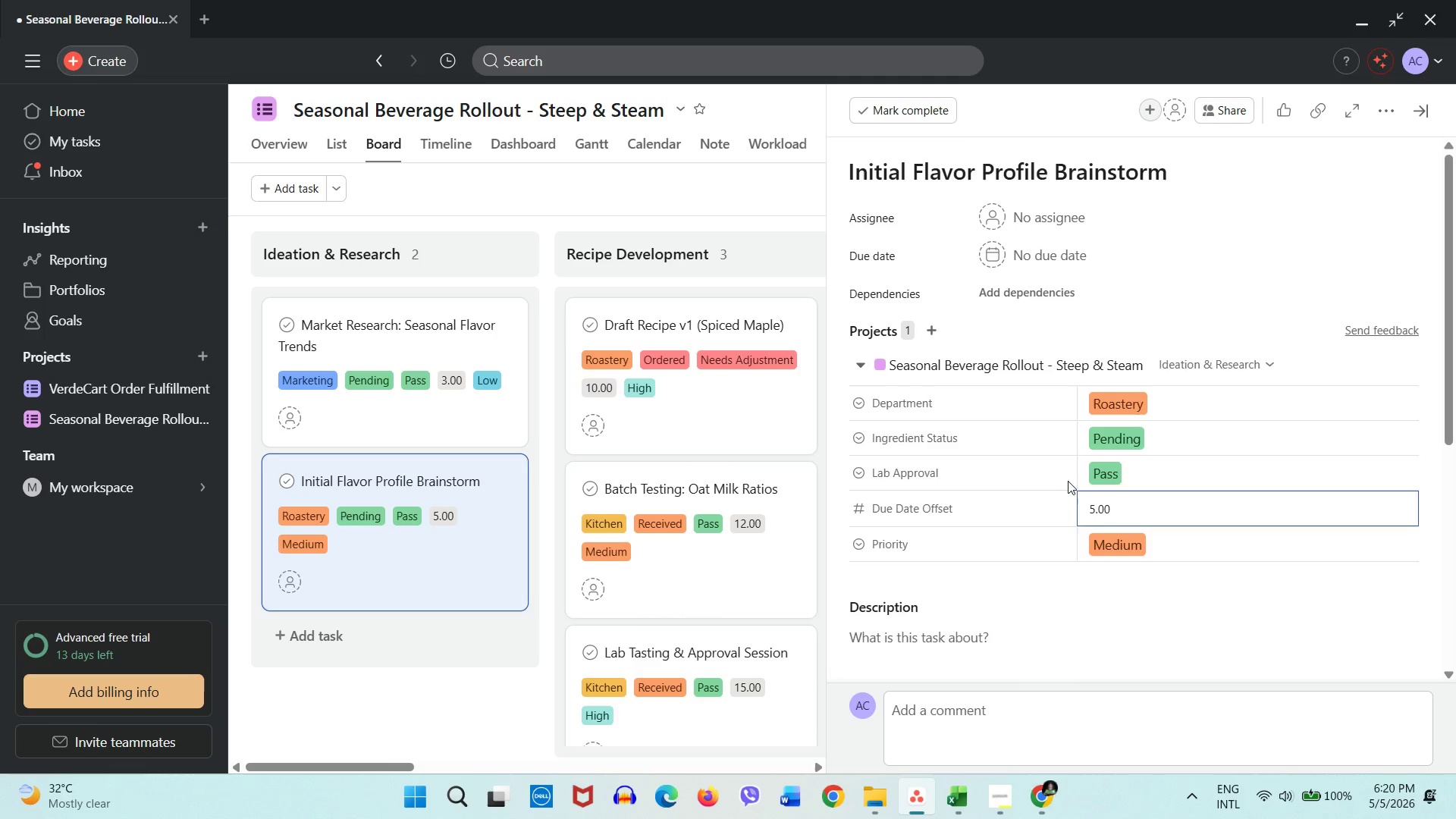 
left_click([1070, 479])
 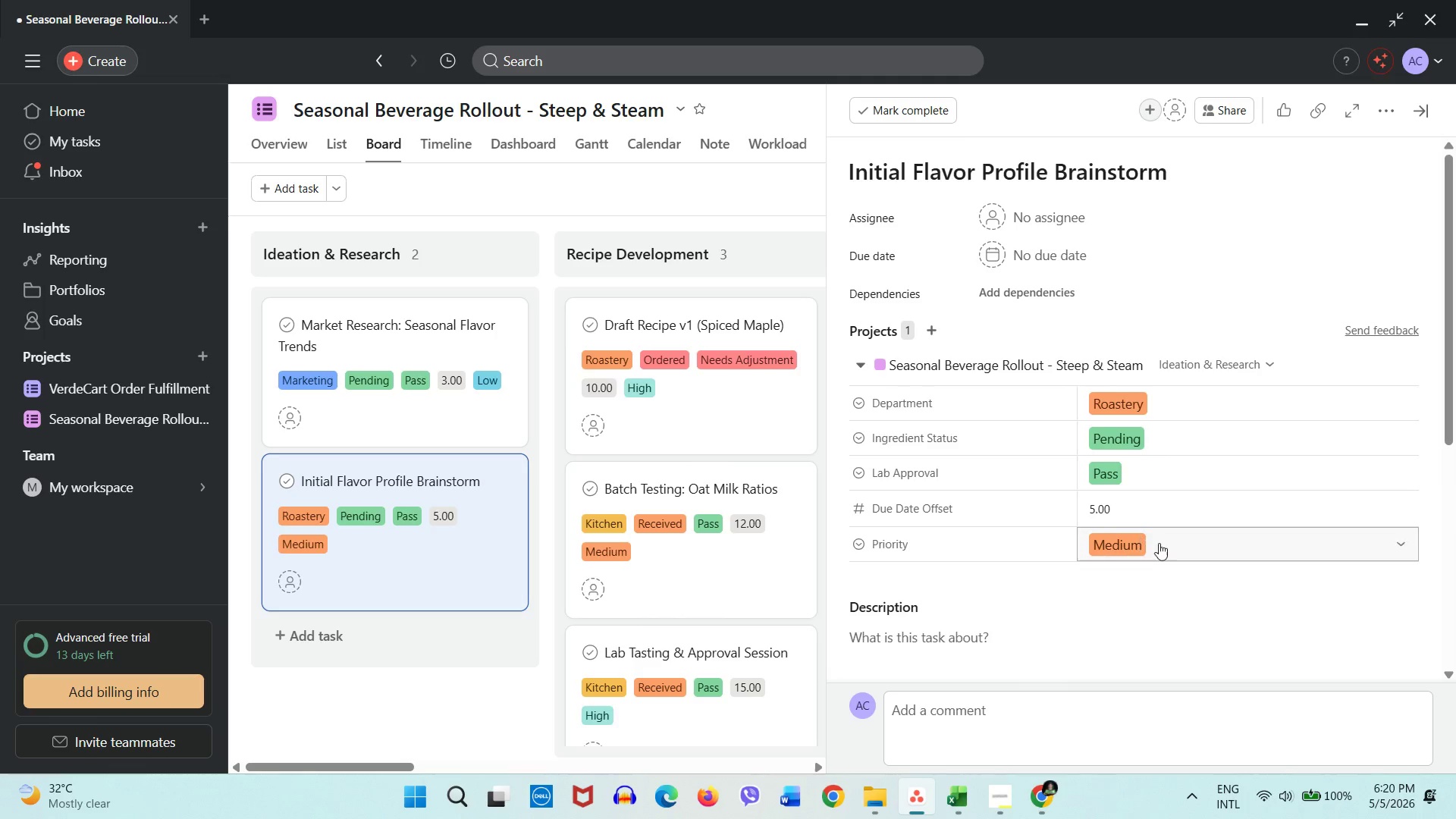 
left_click([1166, 544])
 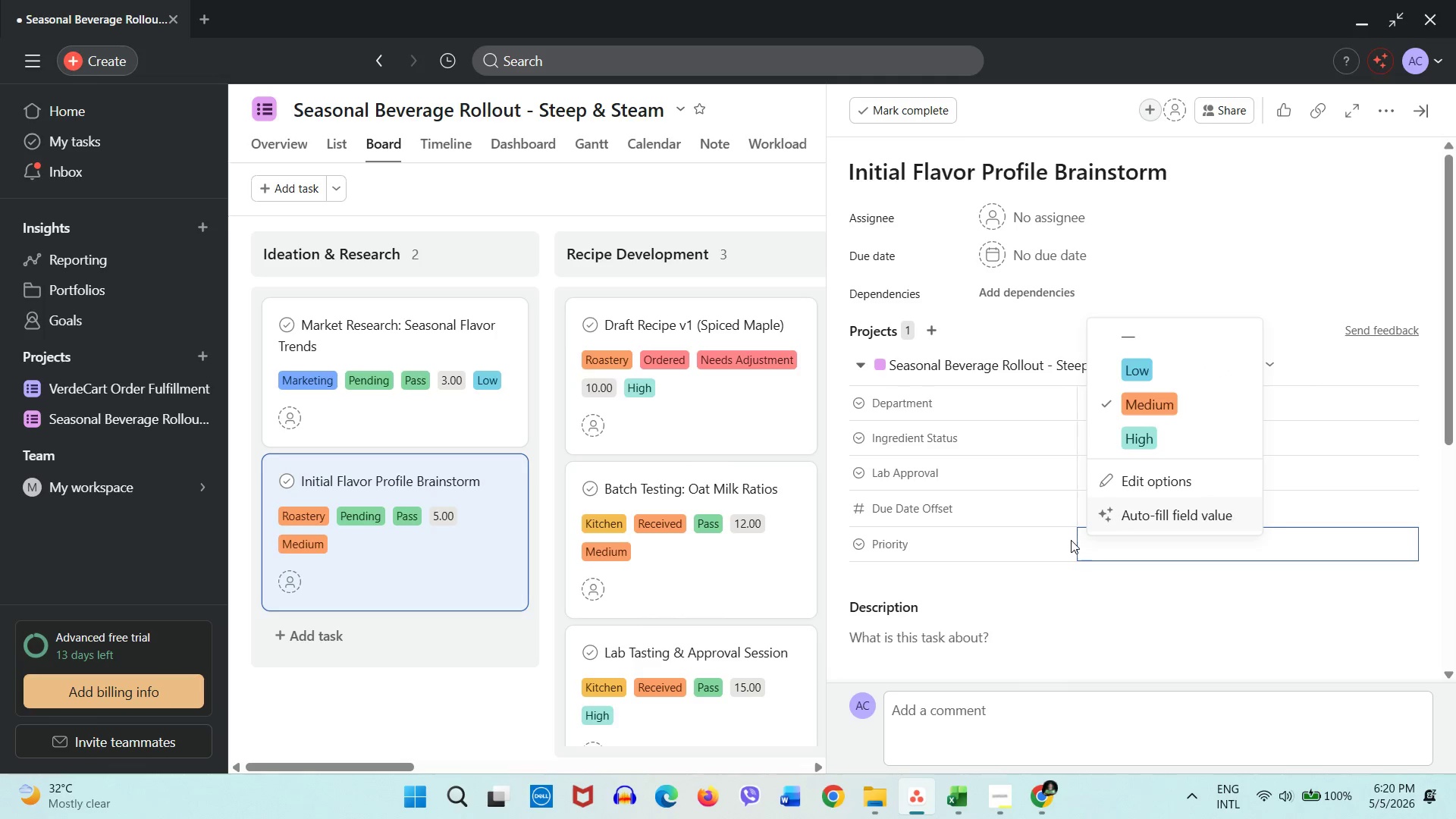 
left_click([1072, 541])
 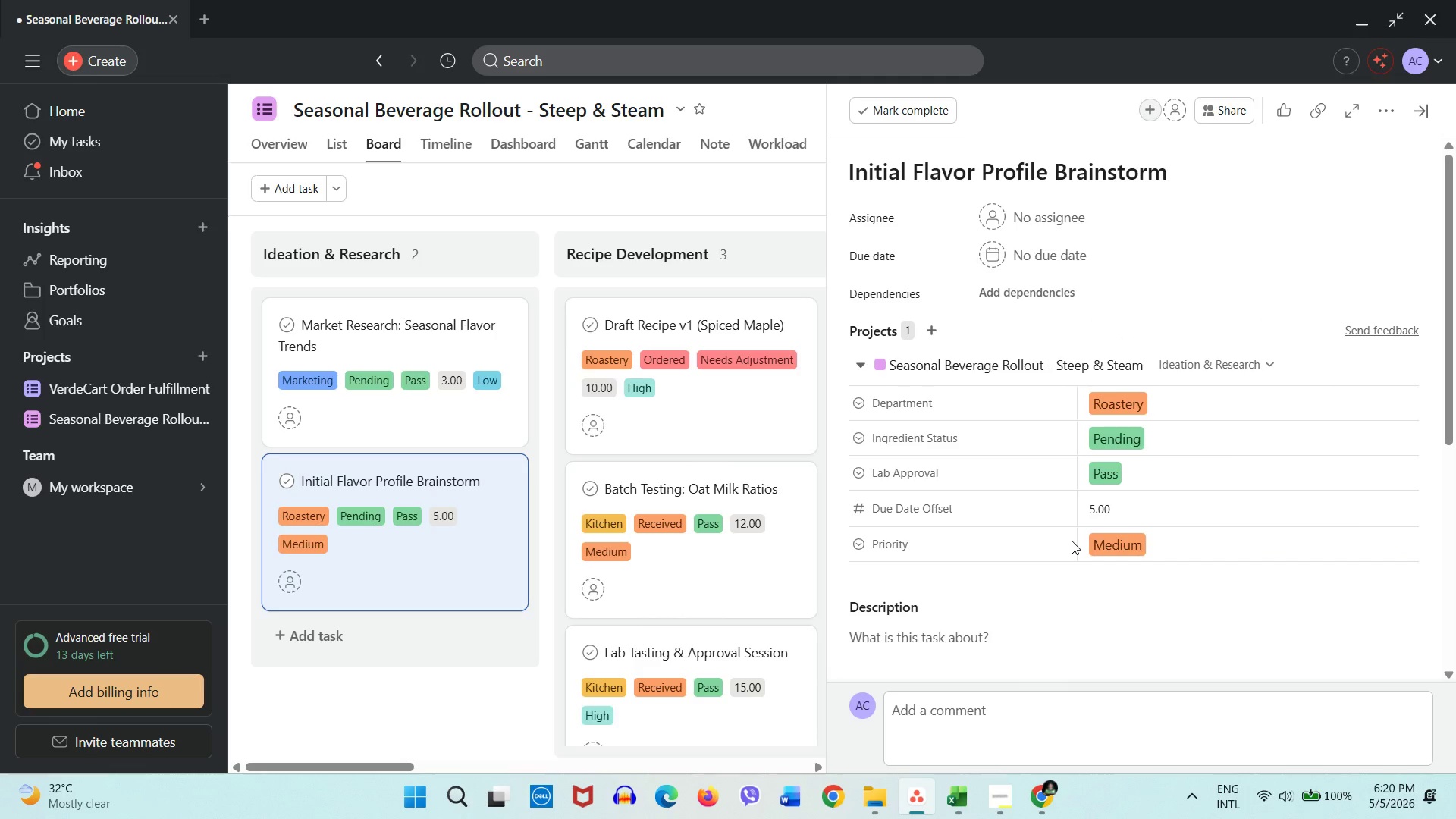 
scroll: coordinate [1072, 541], scroll_direction: down, amount: 1.0
 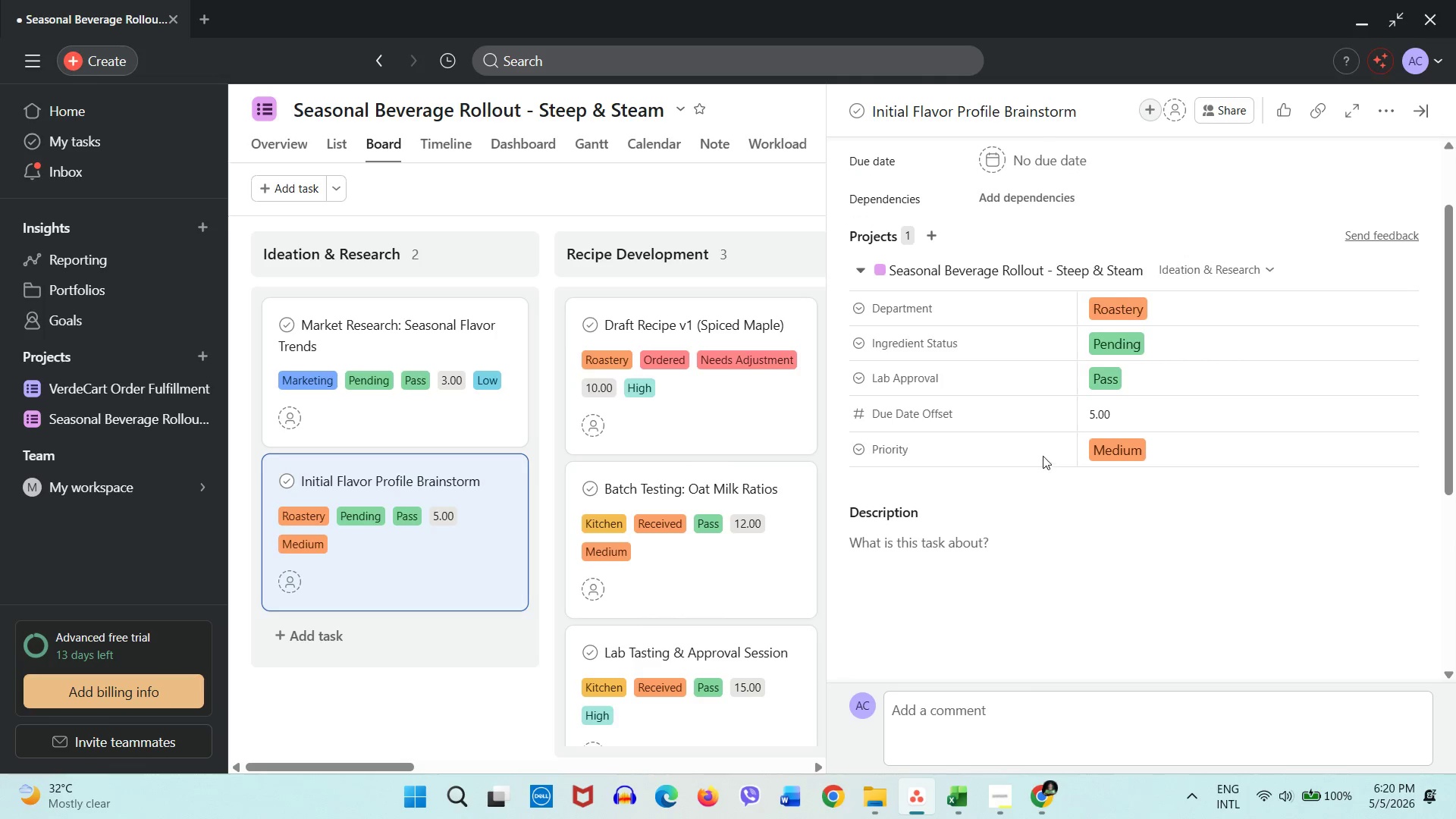 
scroll: coordinate [1069, 388], scroll_direction: up, amount: 3.0
 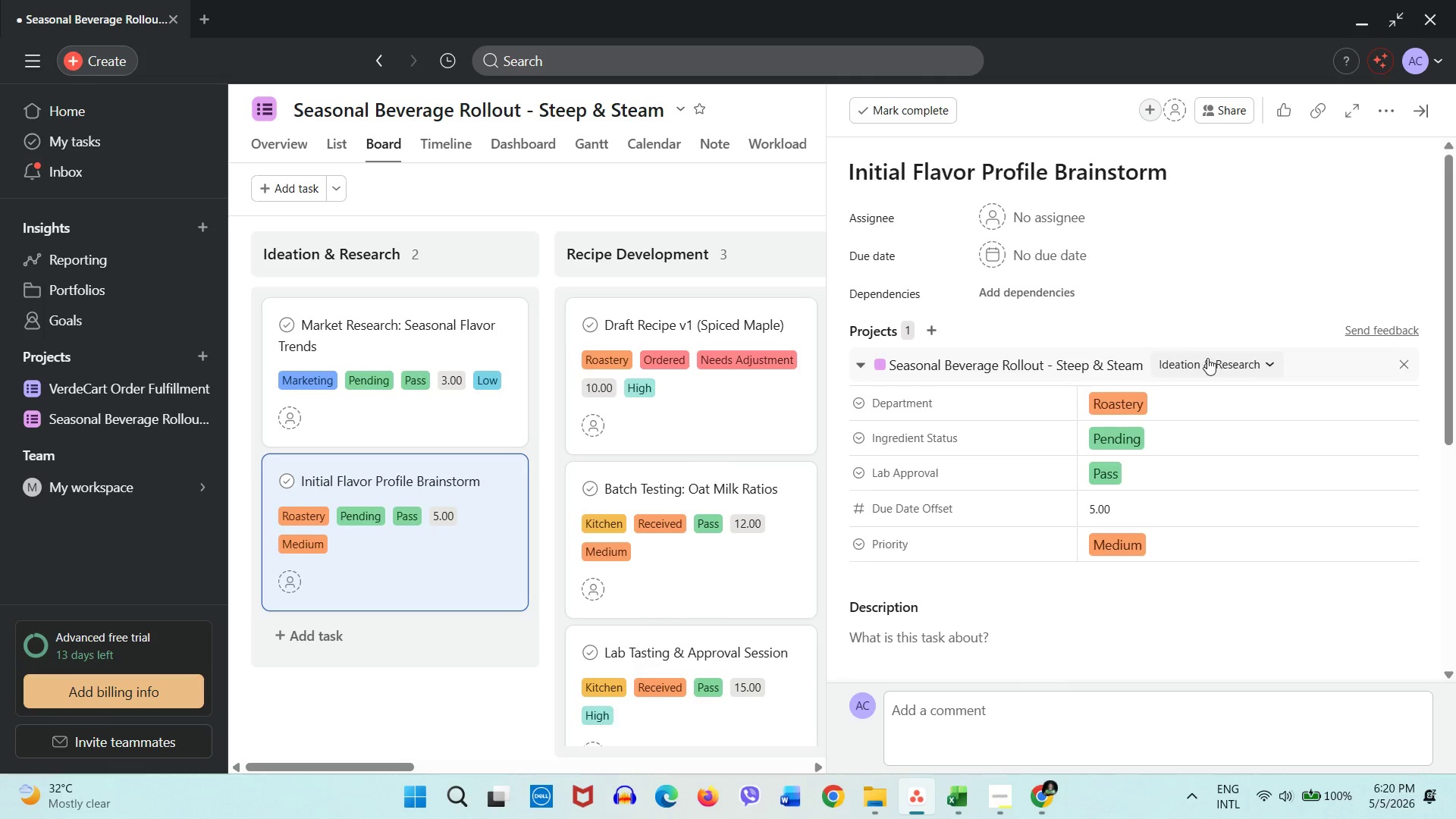 
left_click([1241, 364])
 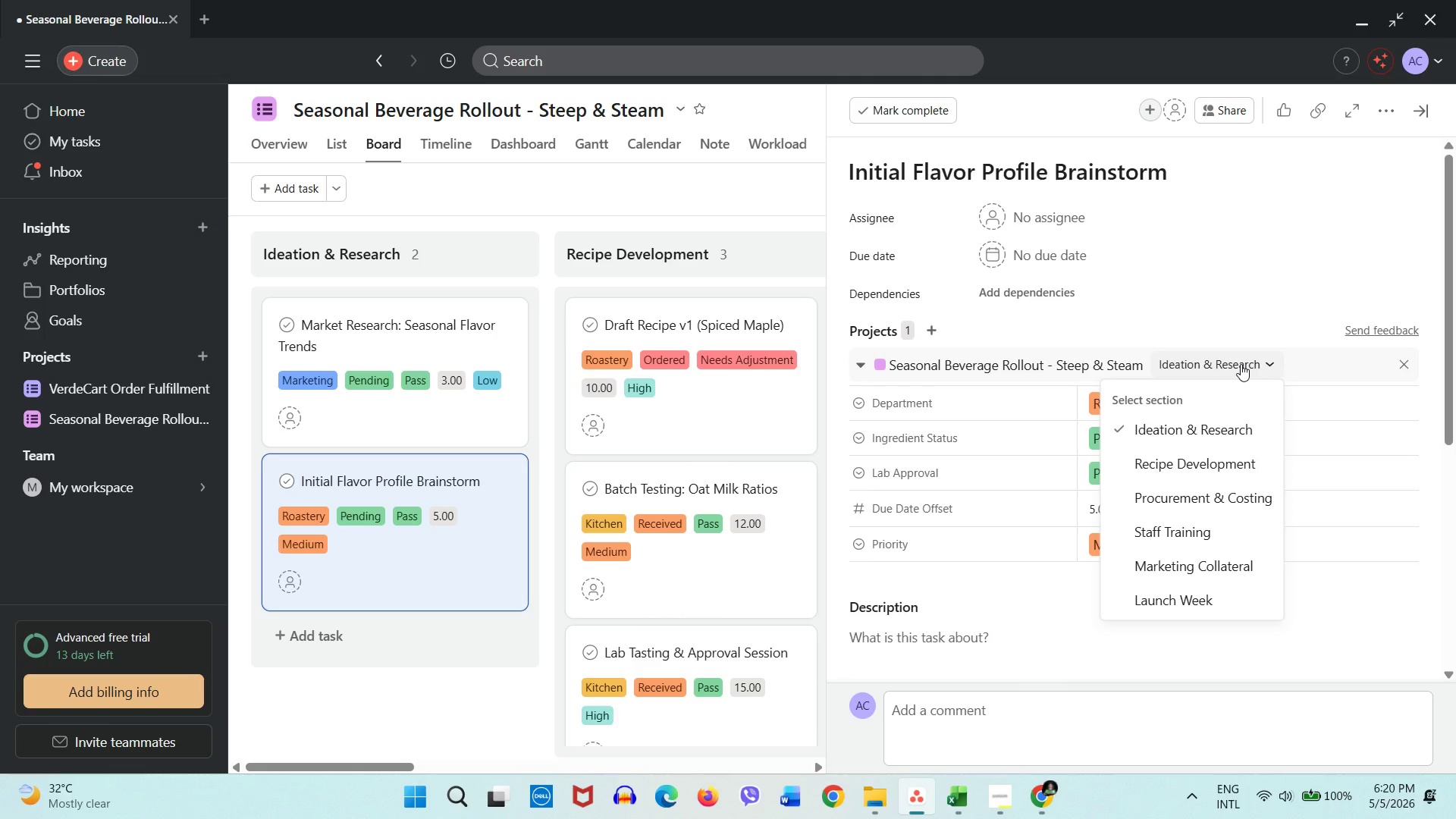 
left_click([1241, 364])
 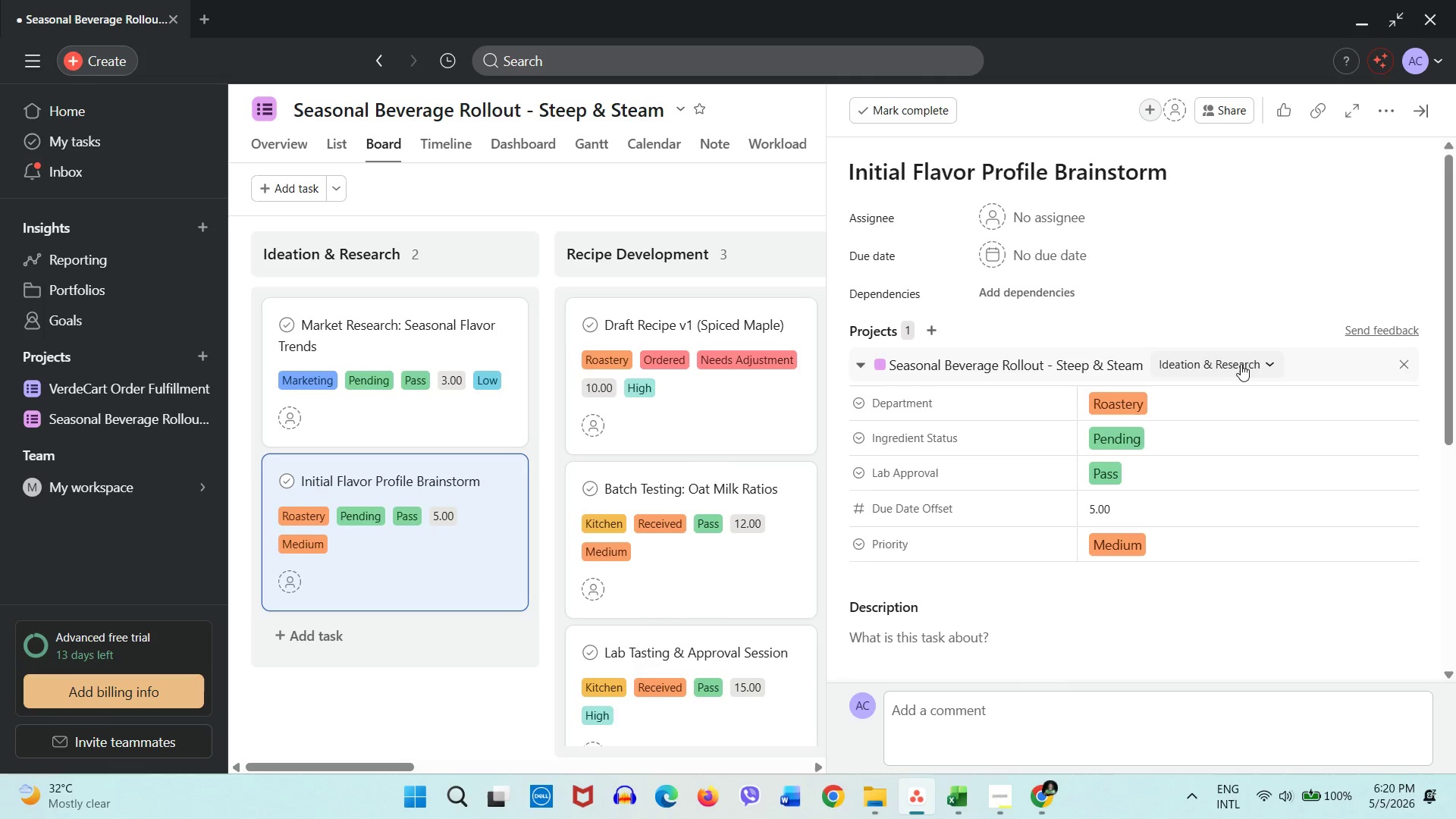 
left_click([1241, 364])
 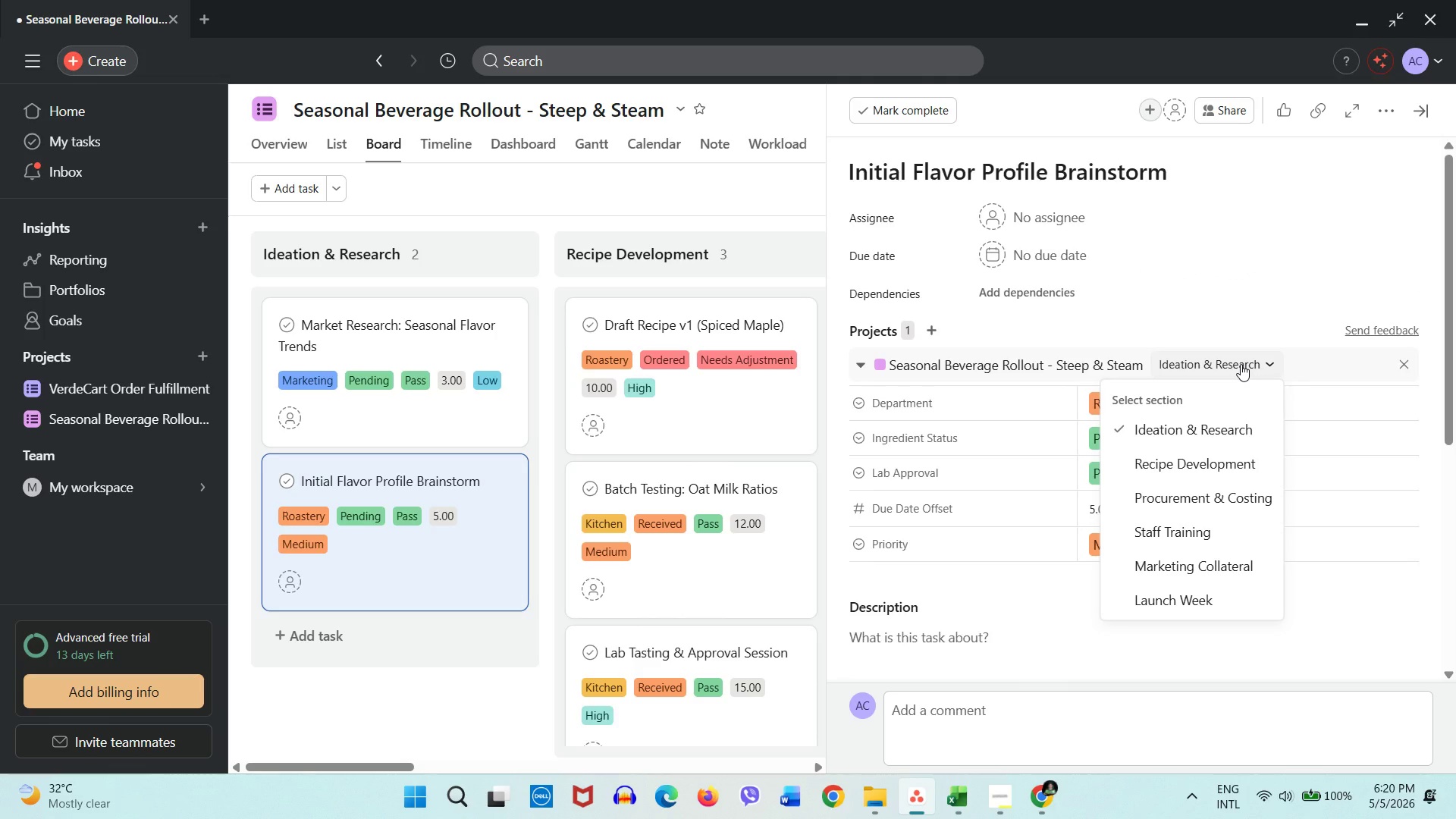 
left_click([1241, 364])
 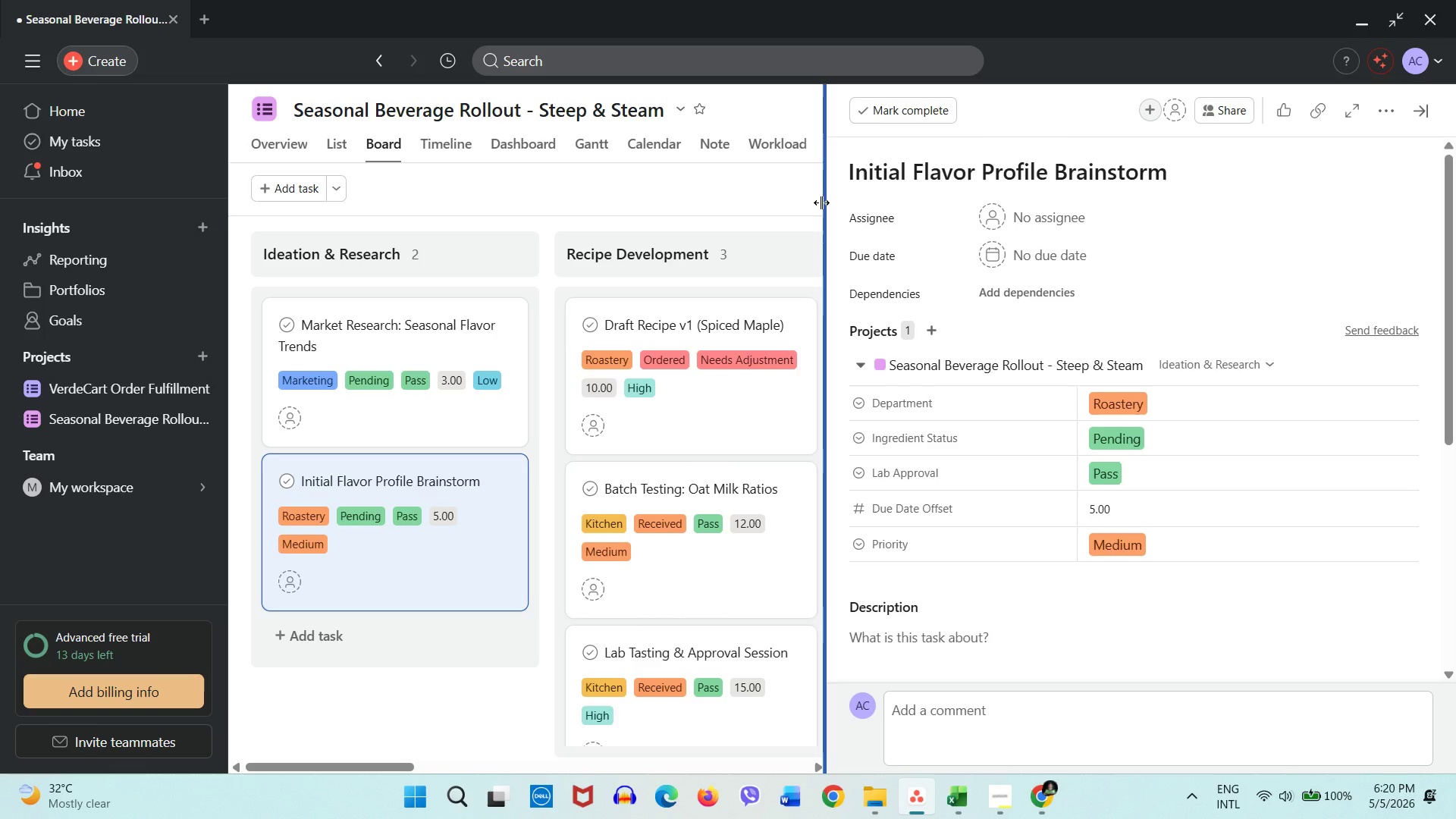 
wait(5.05)
 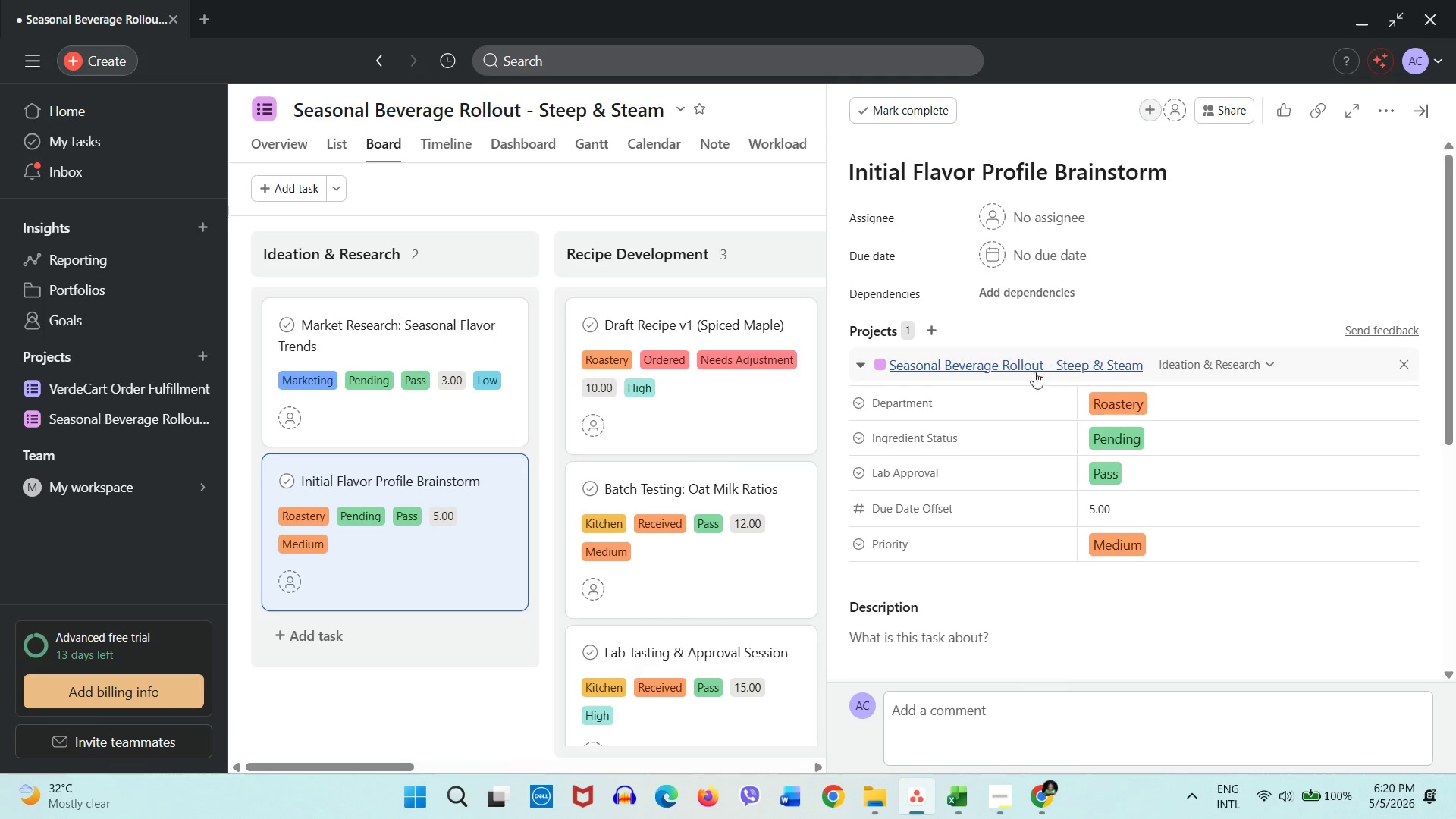 
left_click([788, 198])
 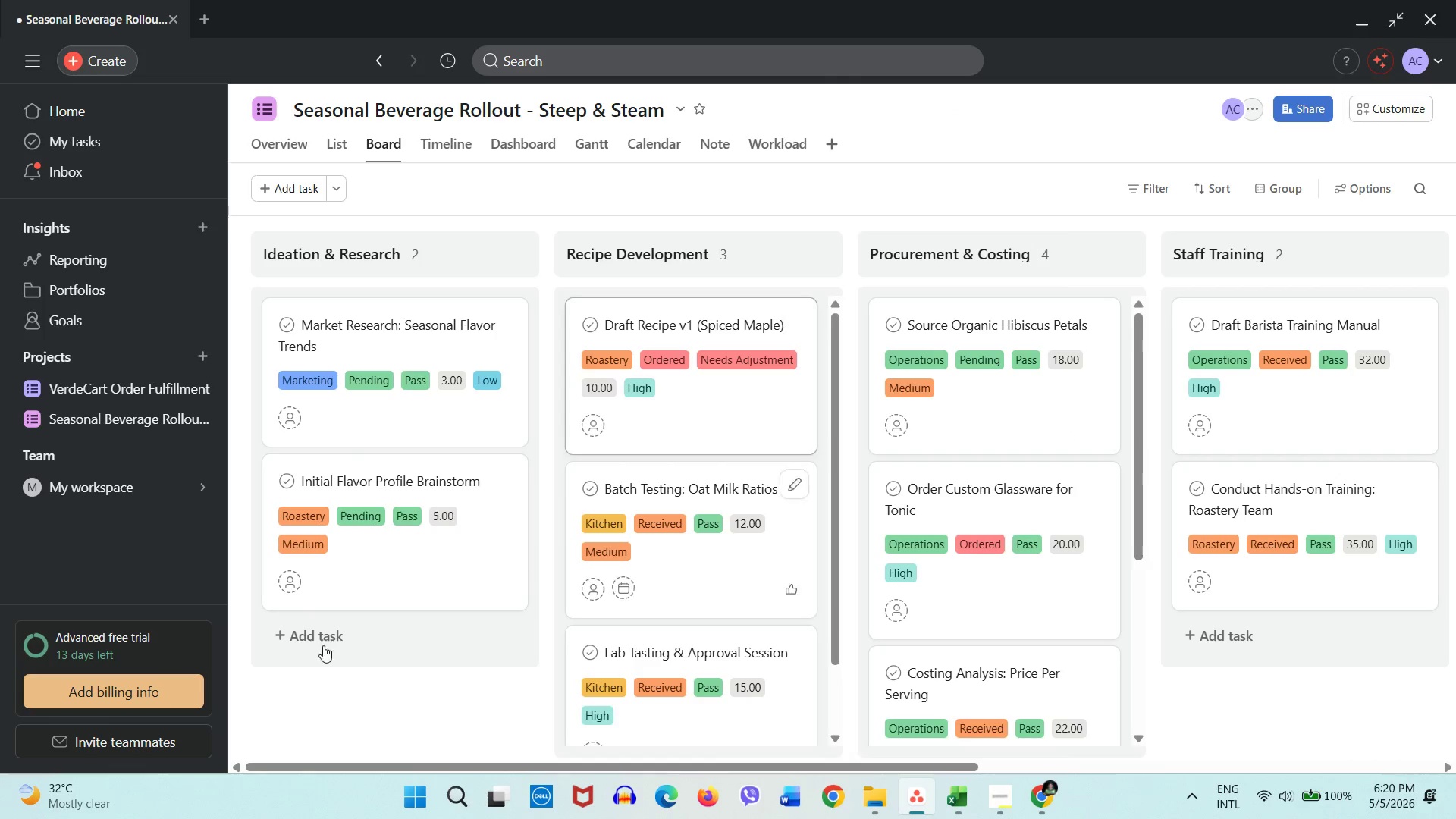 
left_click([324, 651])
 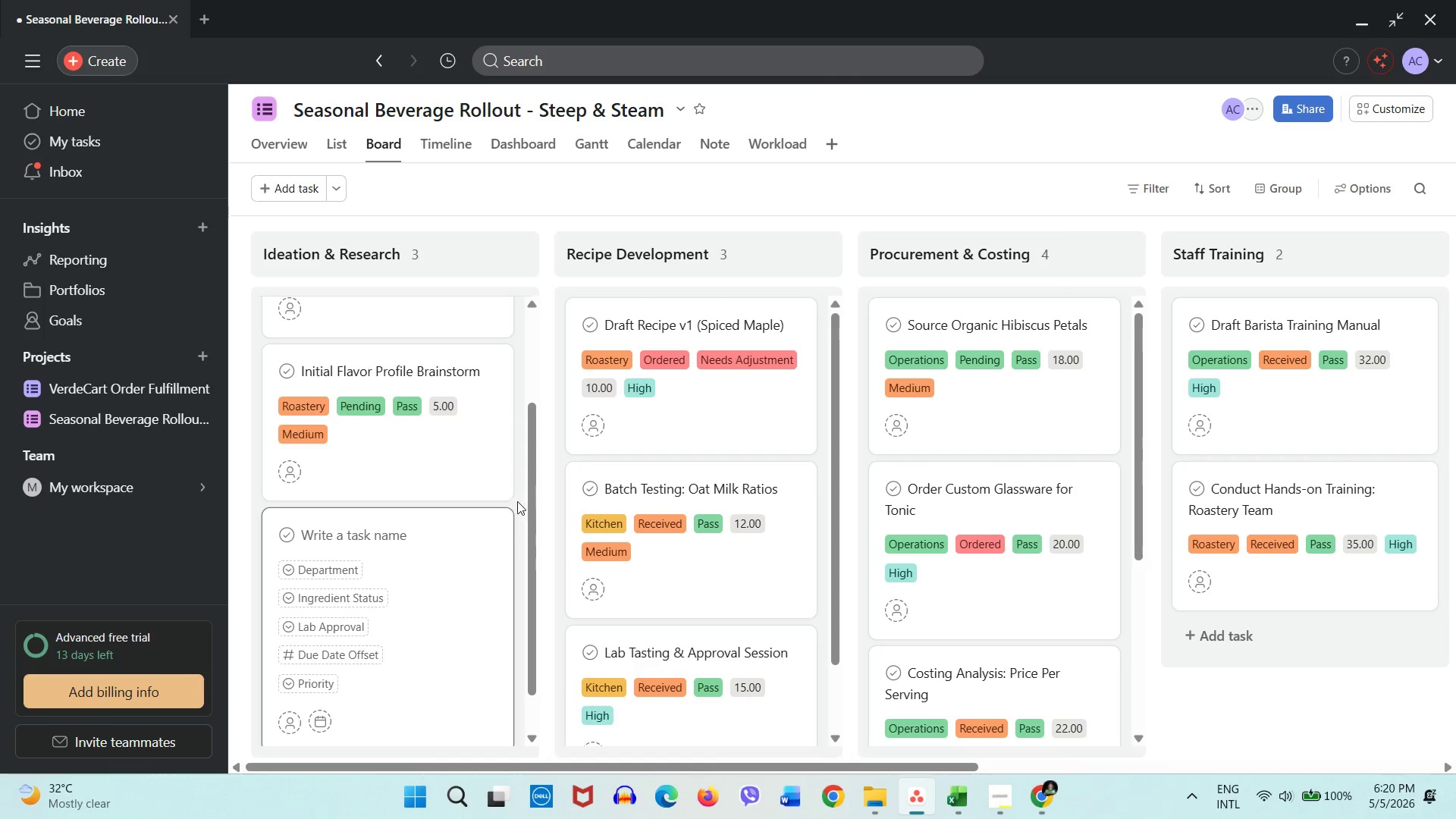 
left_click([519, 497])
 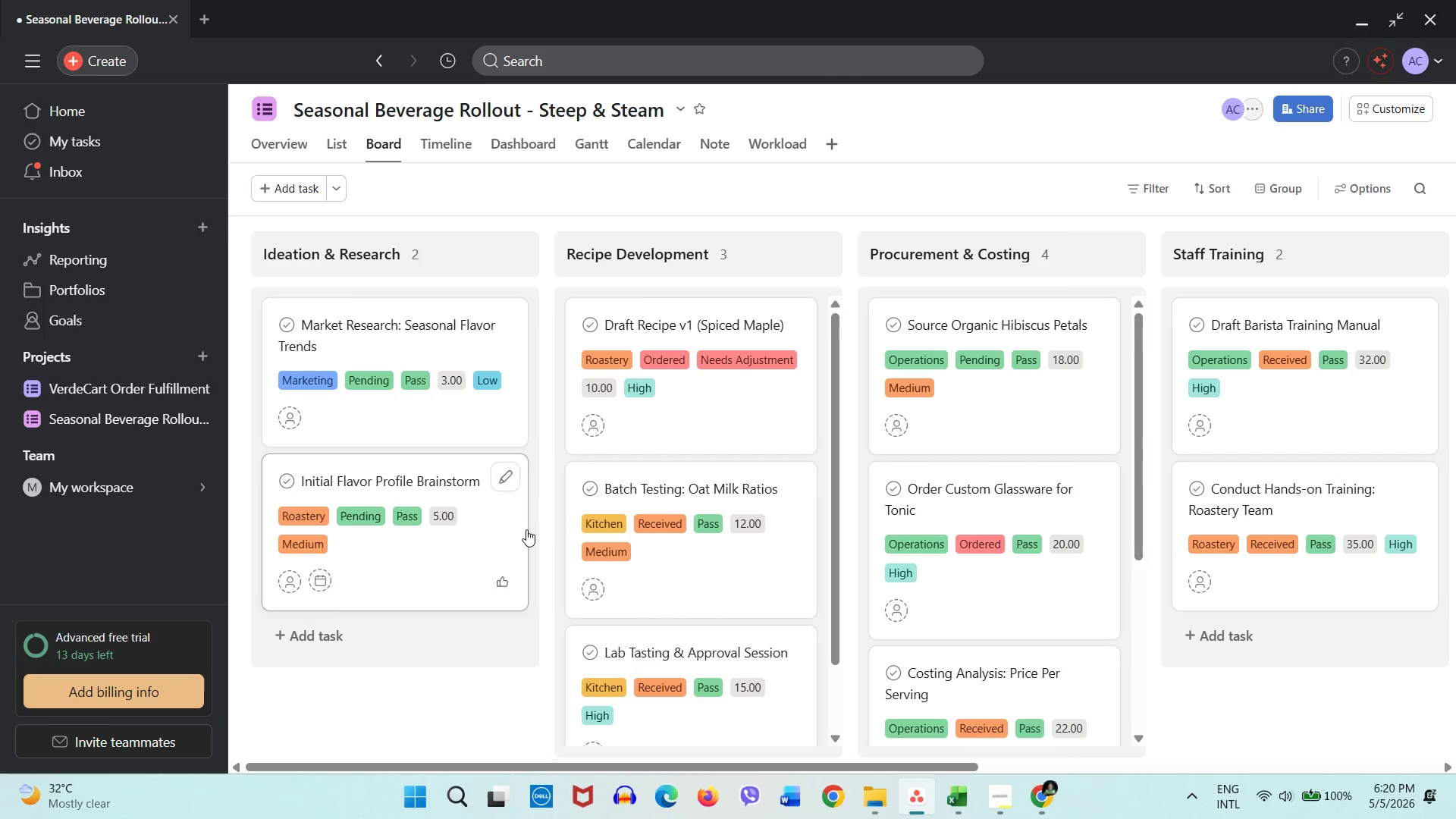 
scroll: coordinate [538, 535], scroll_direction: up, amount: 2.0
 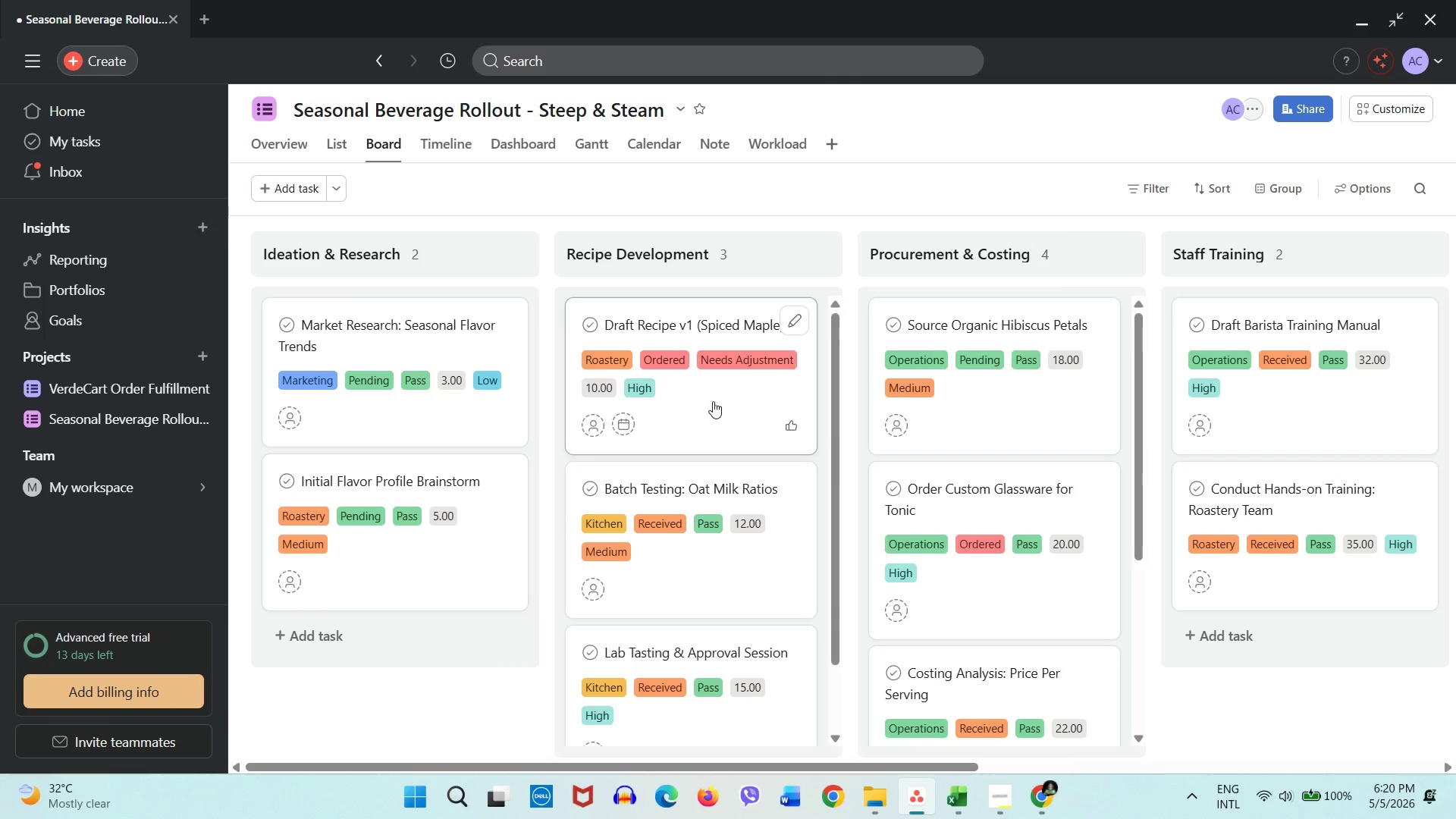 
left_click([719, 398])
 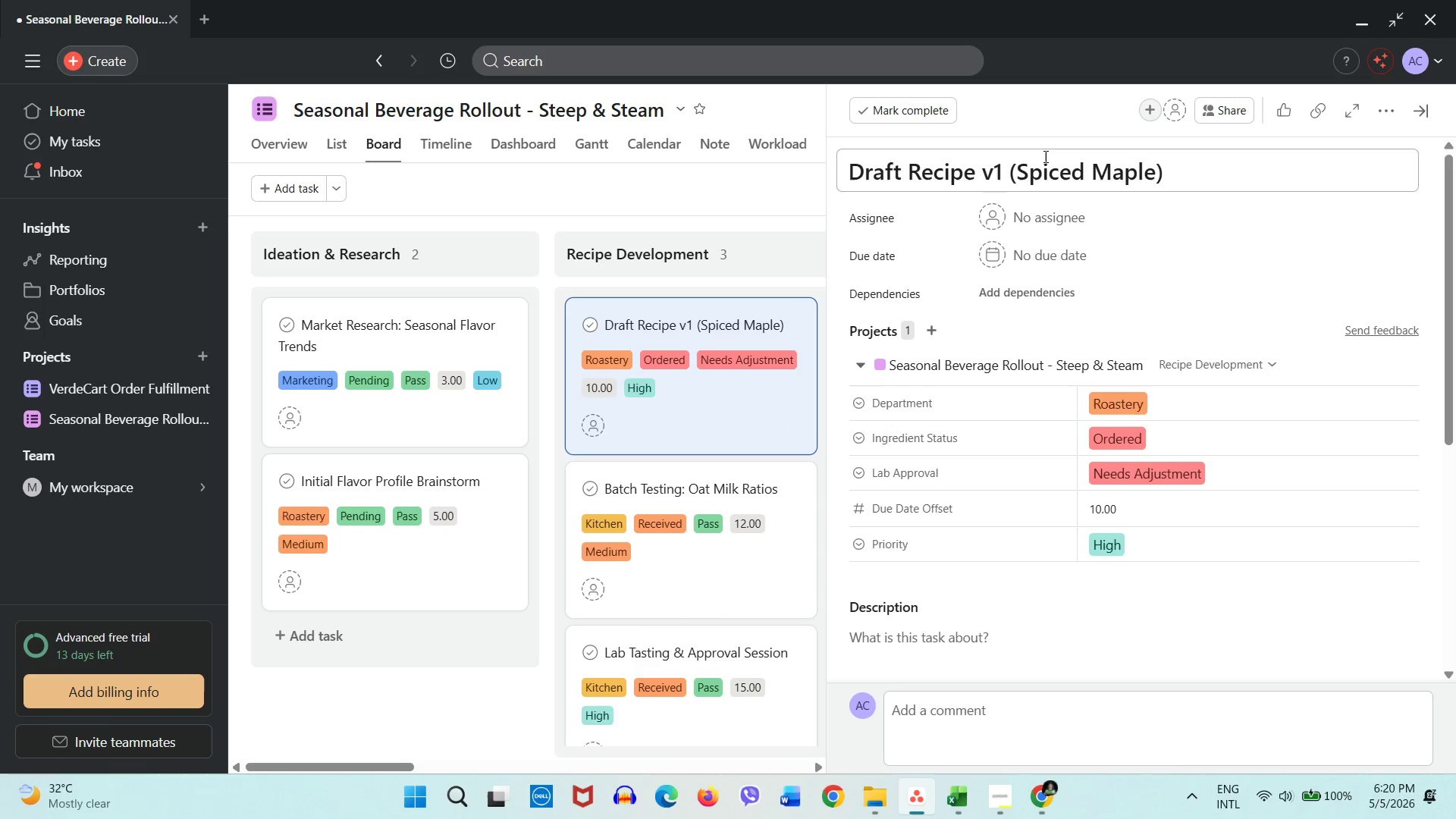 
double_click([1012, 174])
 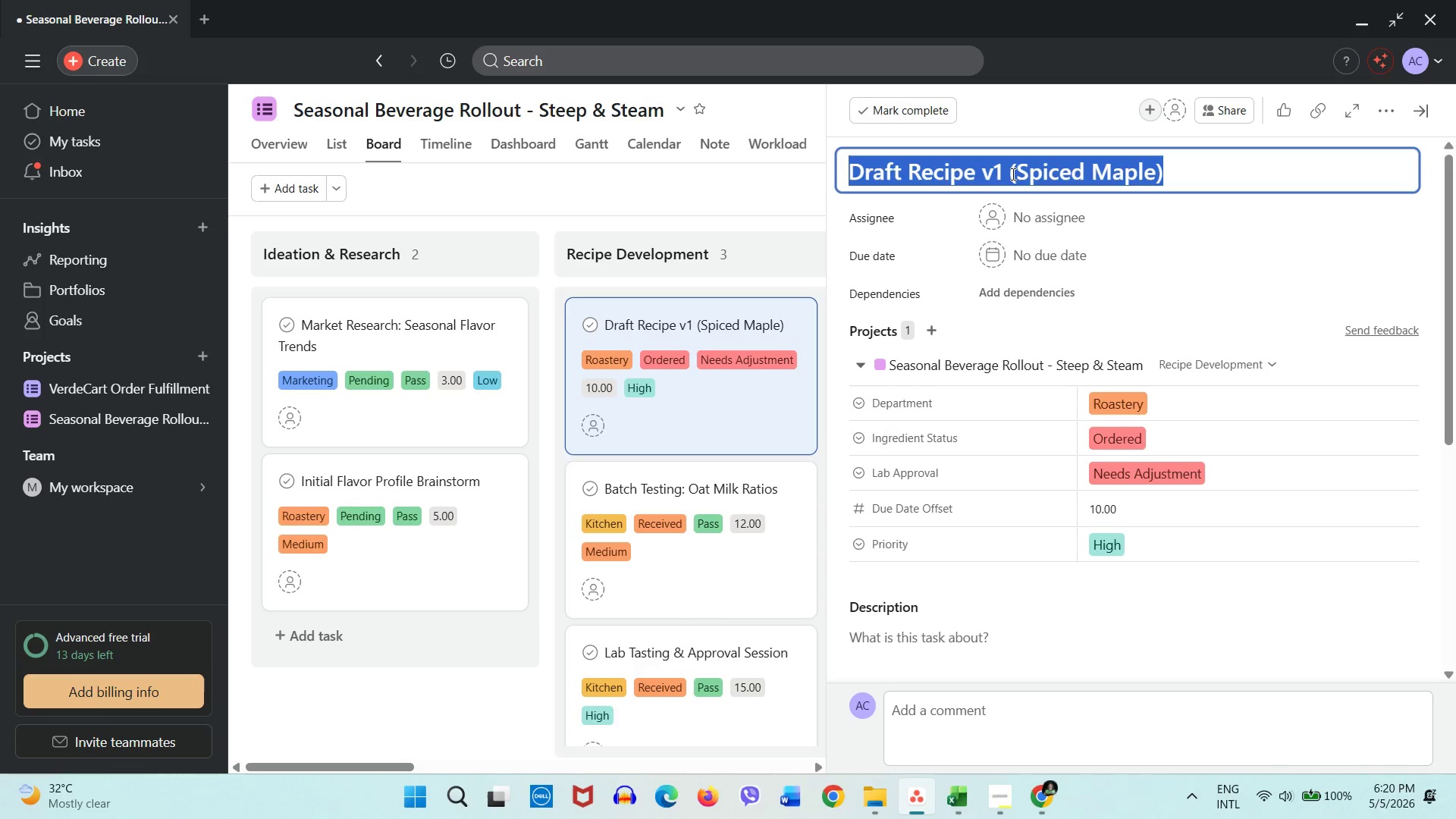 
triple_click([1012, 174])
 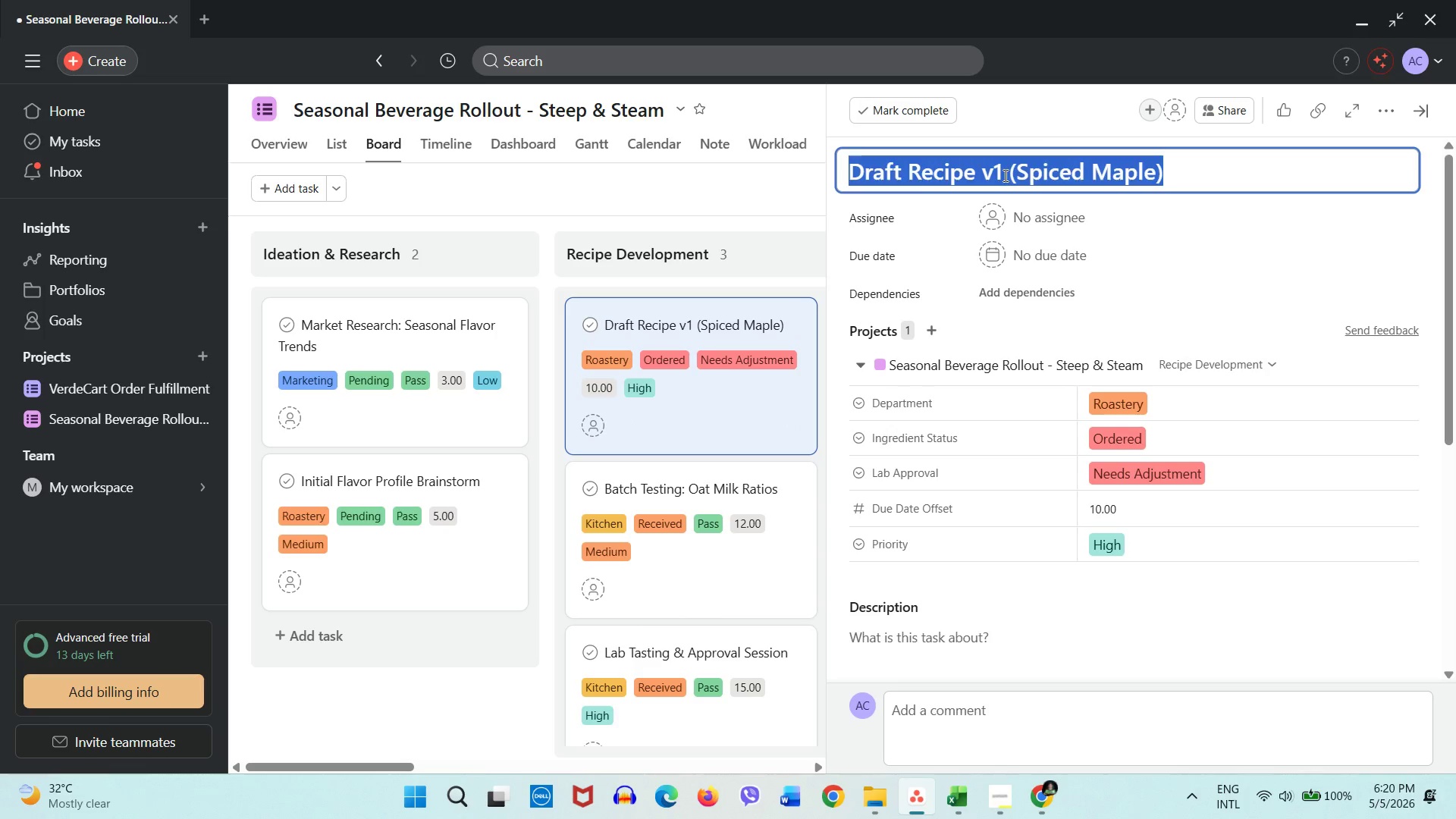 
left_click([1004, 175])
 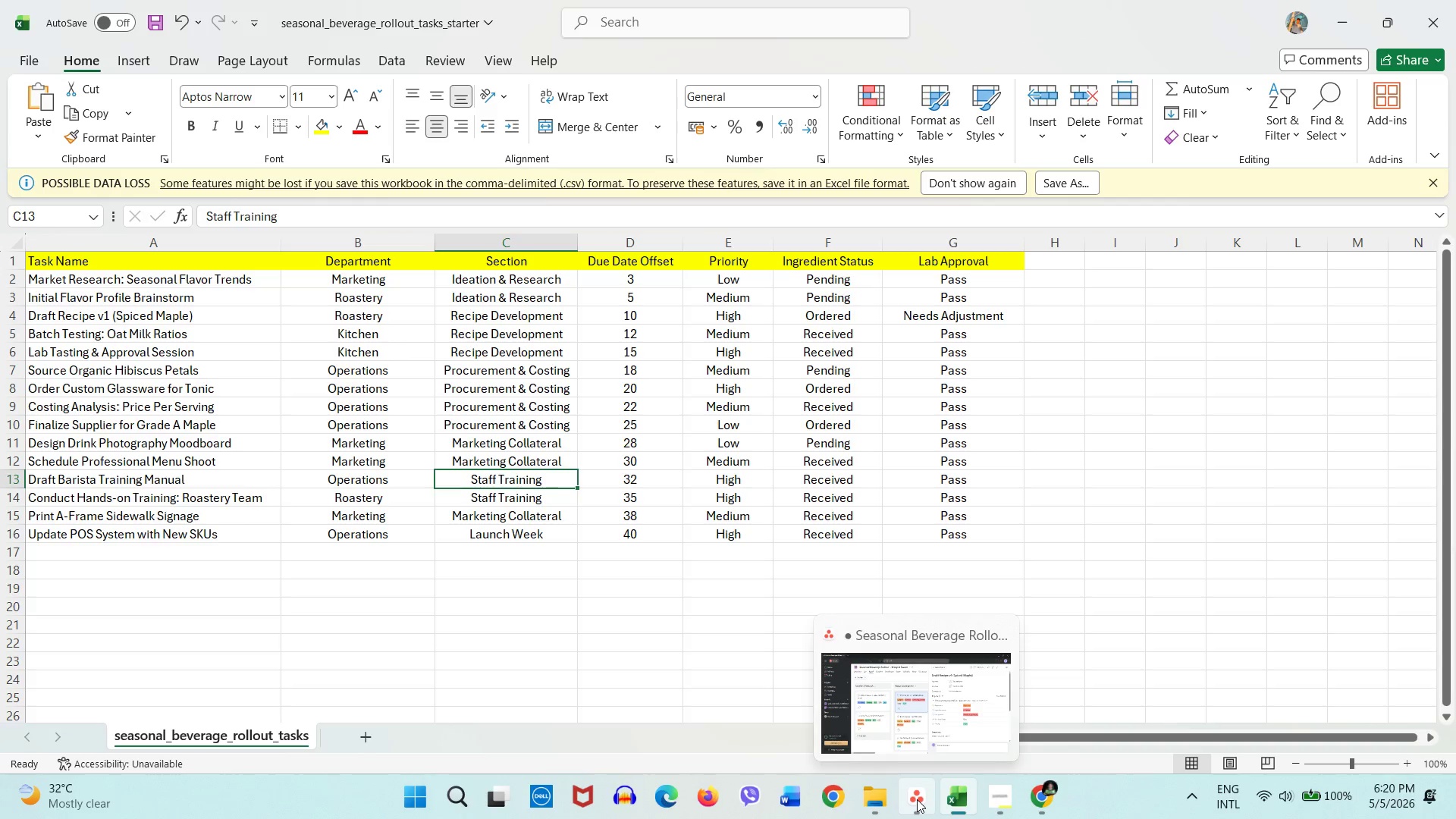 
left_click([916, 799])
 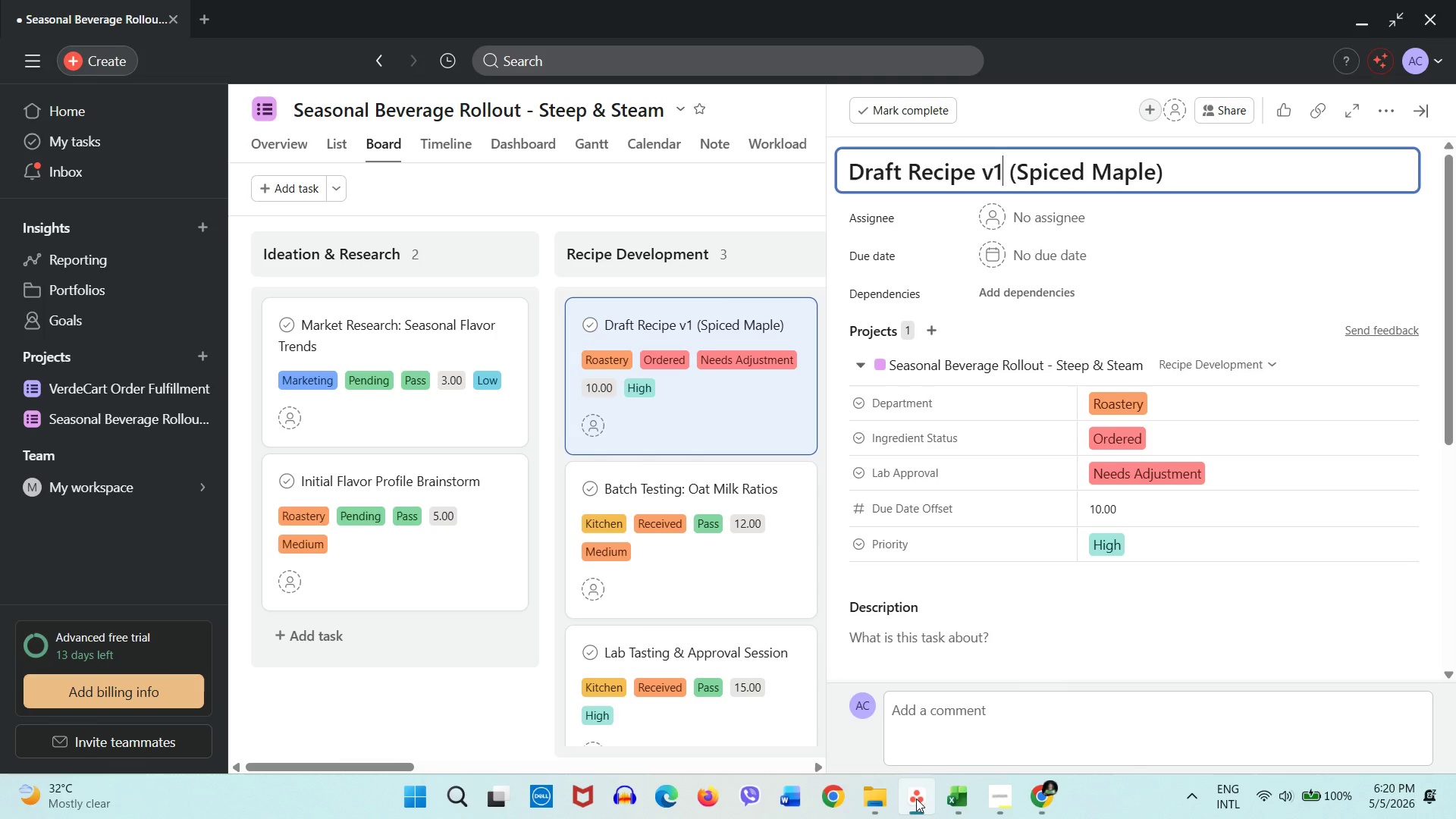 
left_click([916, 799])
 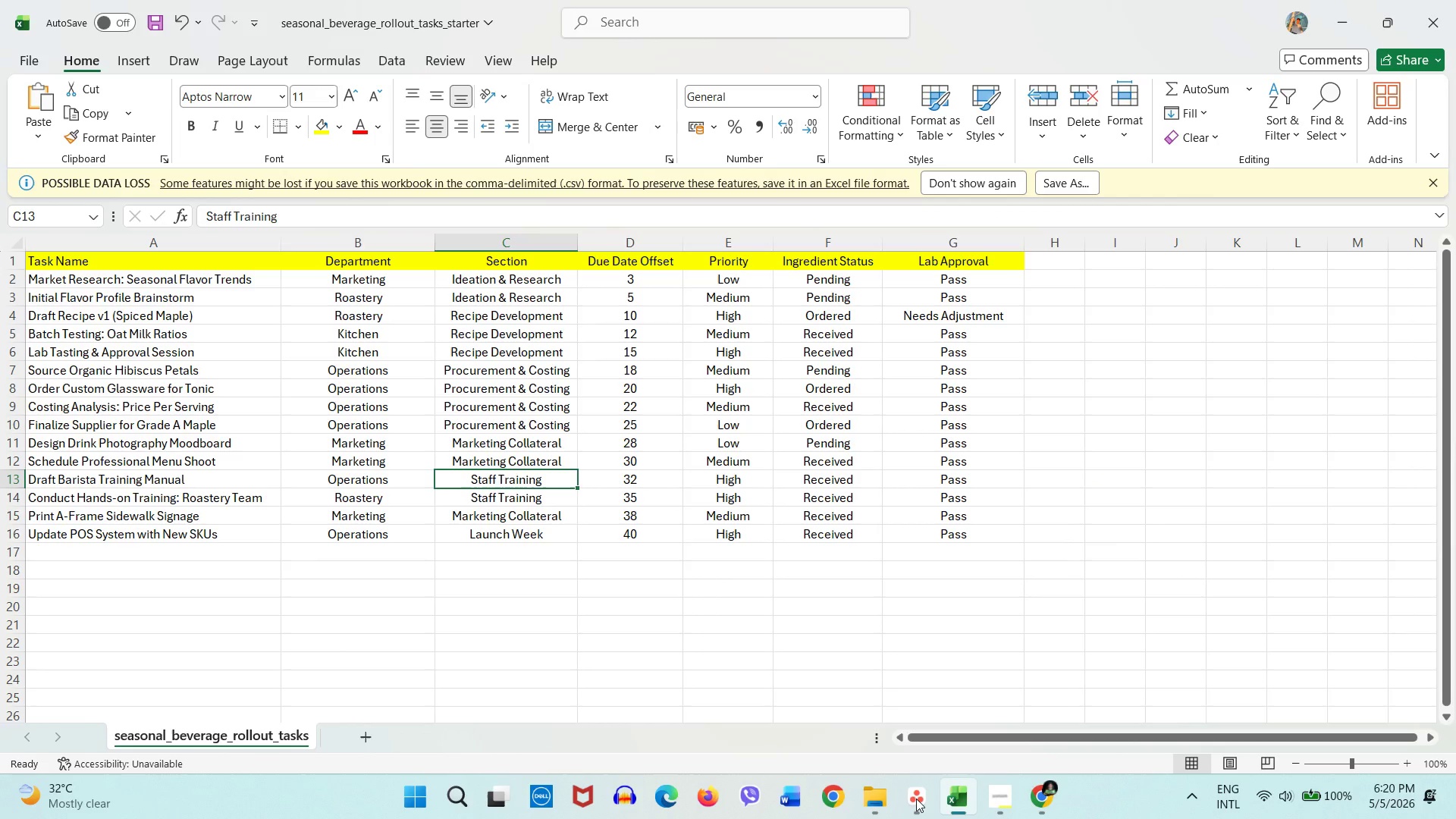 
left_click([916, 799])
 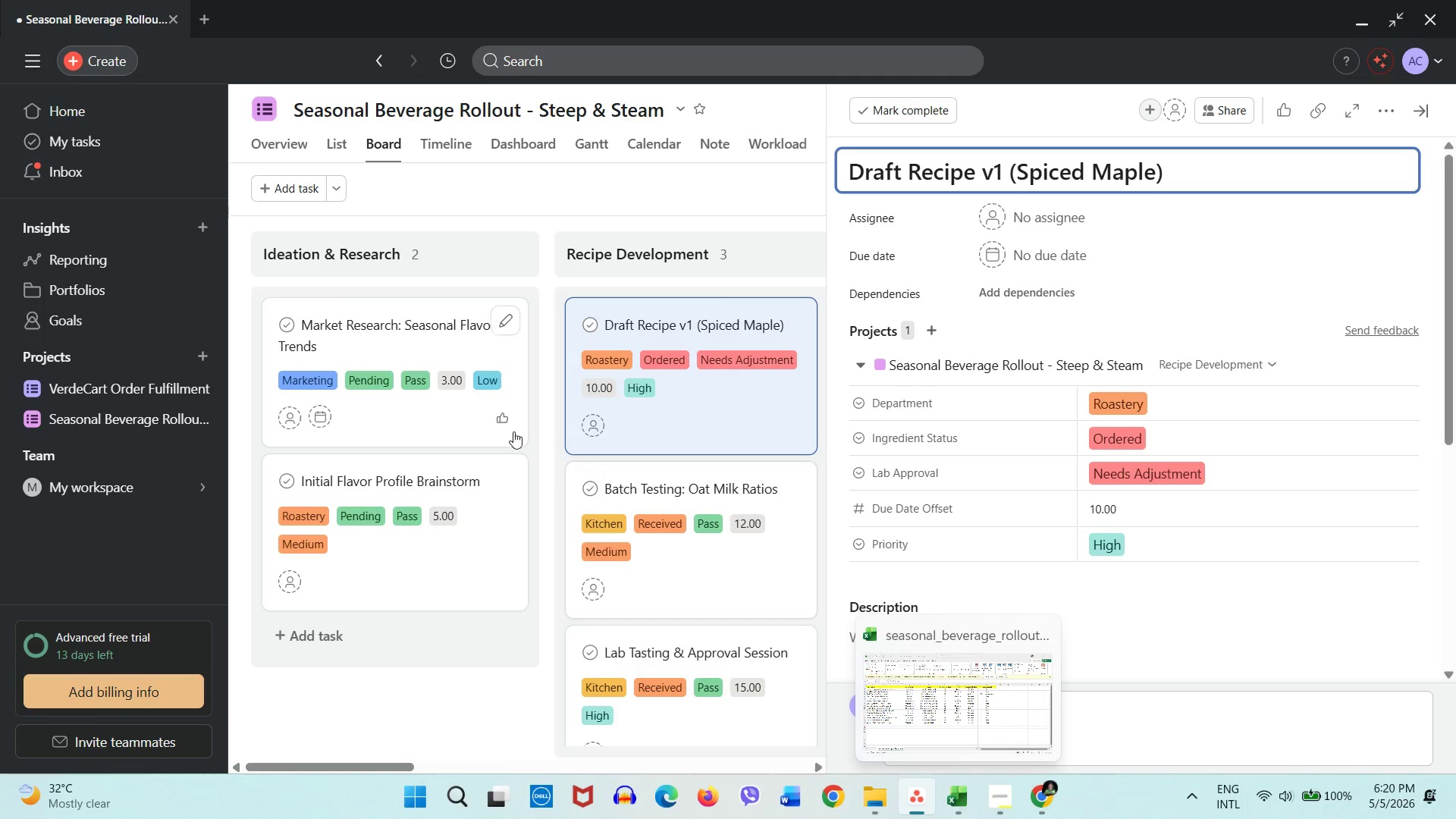 
left_click([513, 353])
 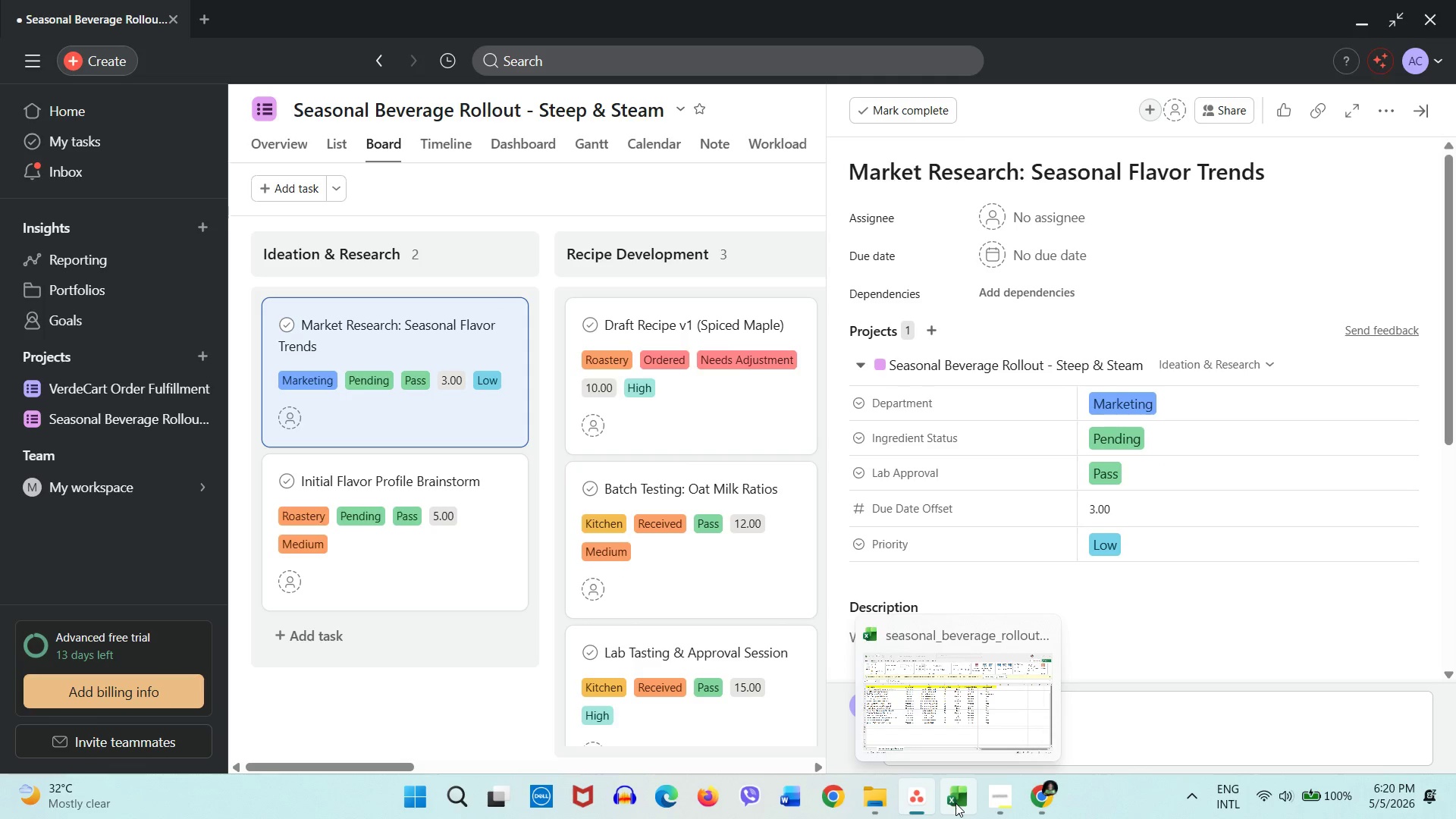 
left_click([956, 803])
 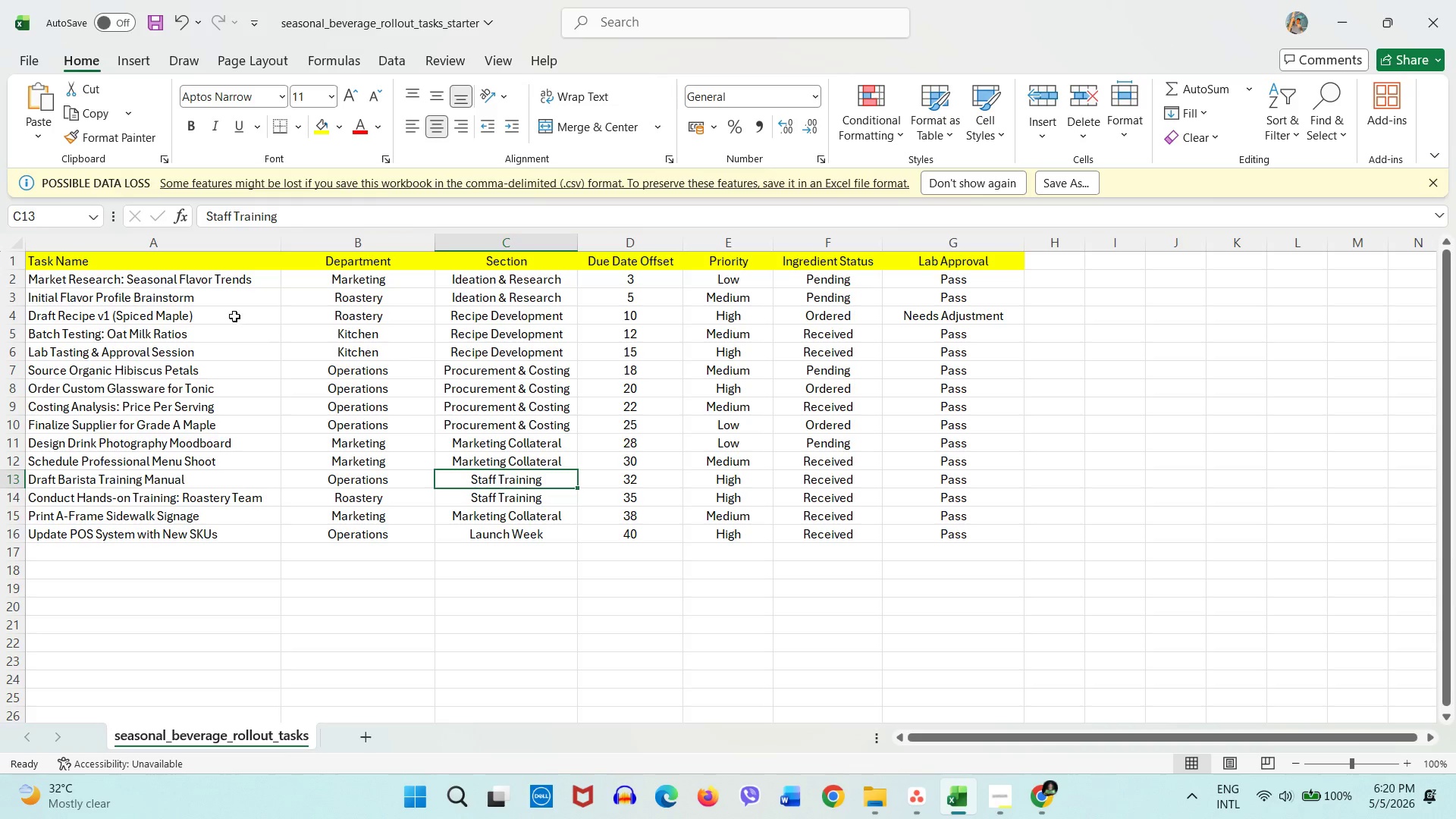 
left_click([234, 280])
 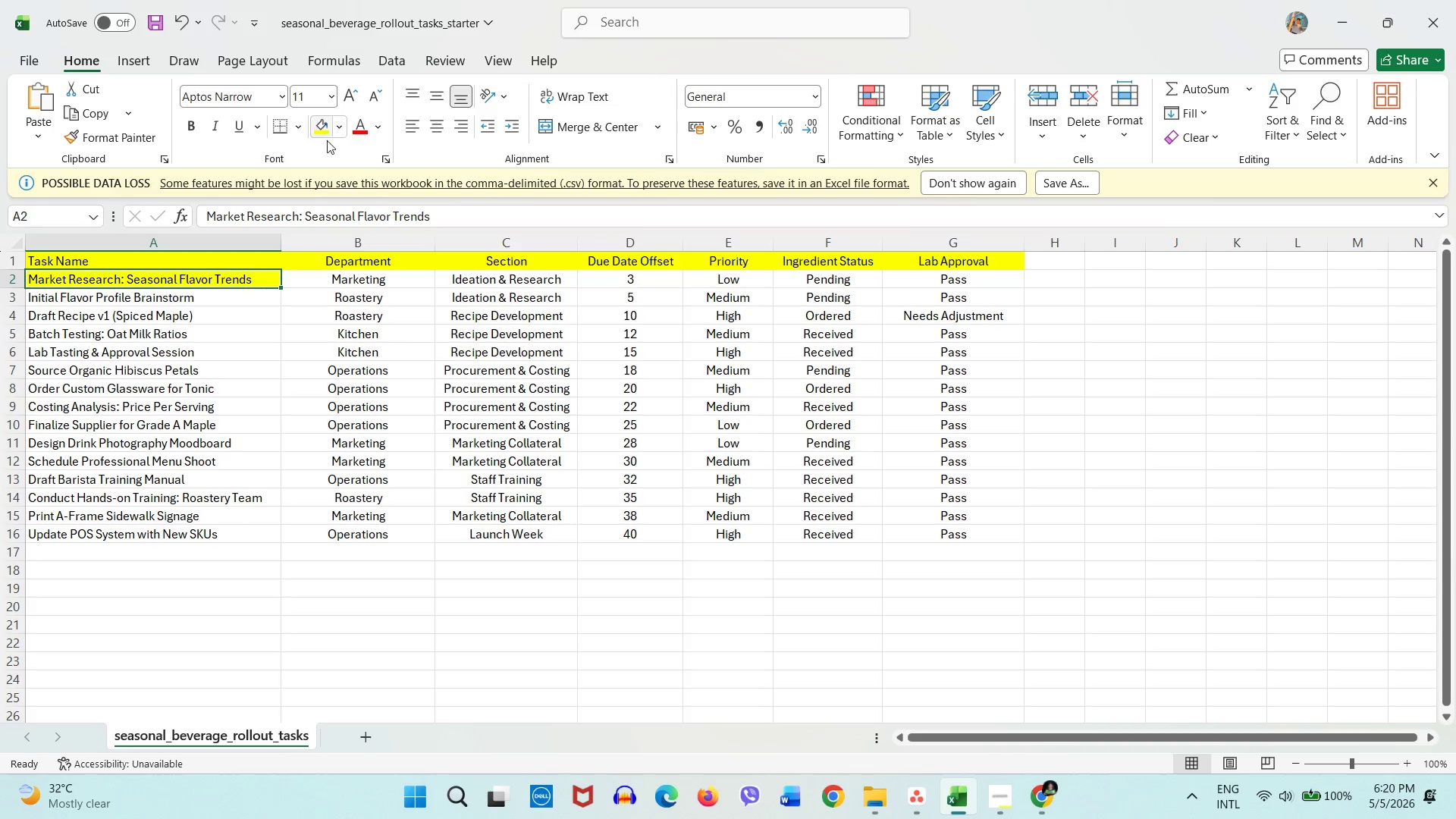 
double_click([460, 431])
 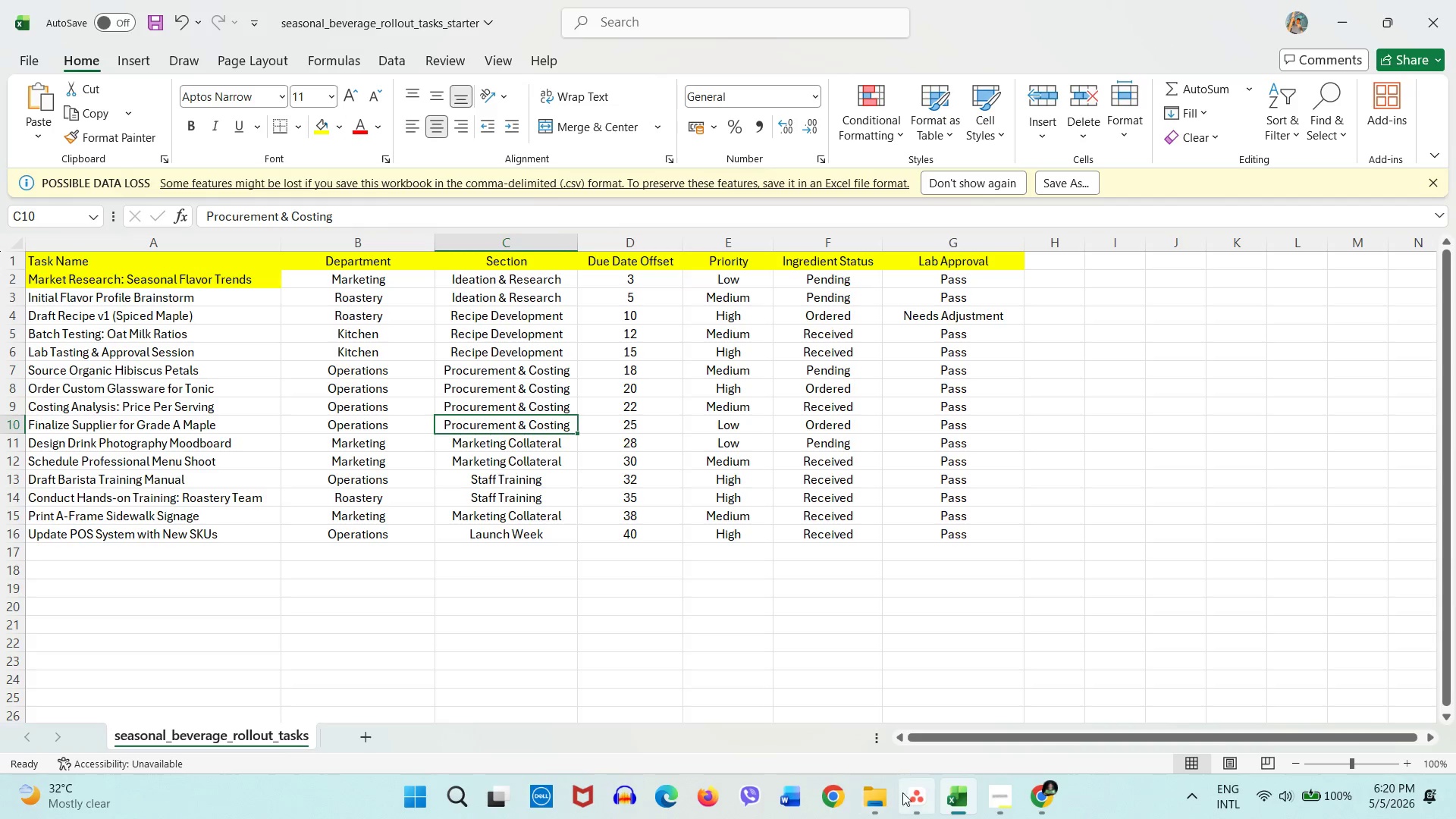 
left_click([924, 797])
 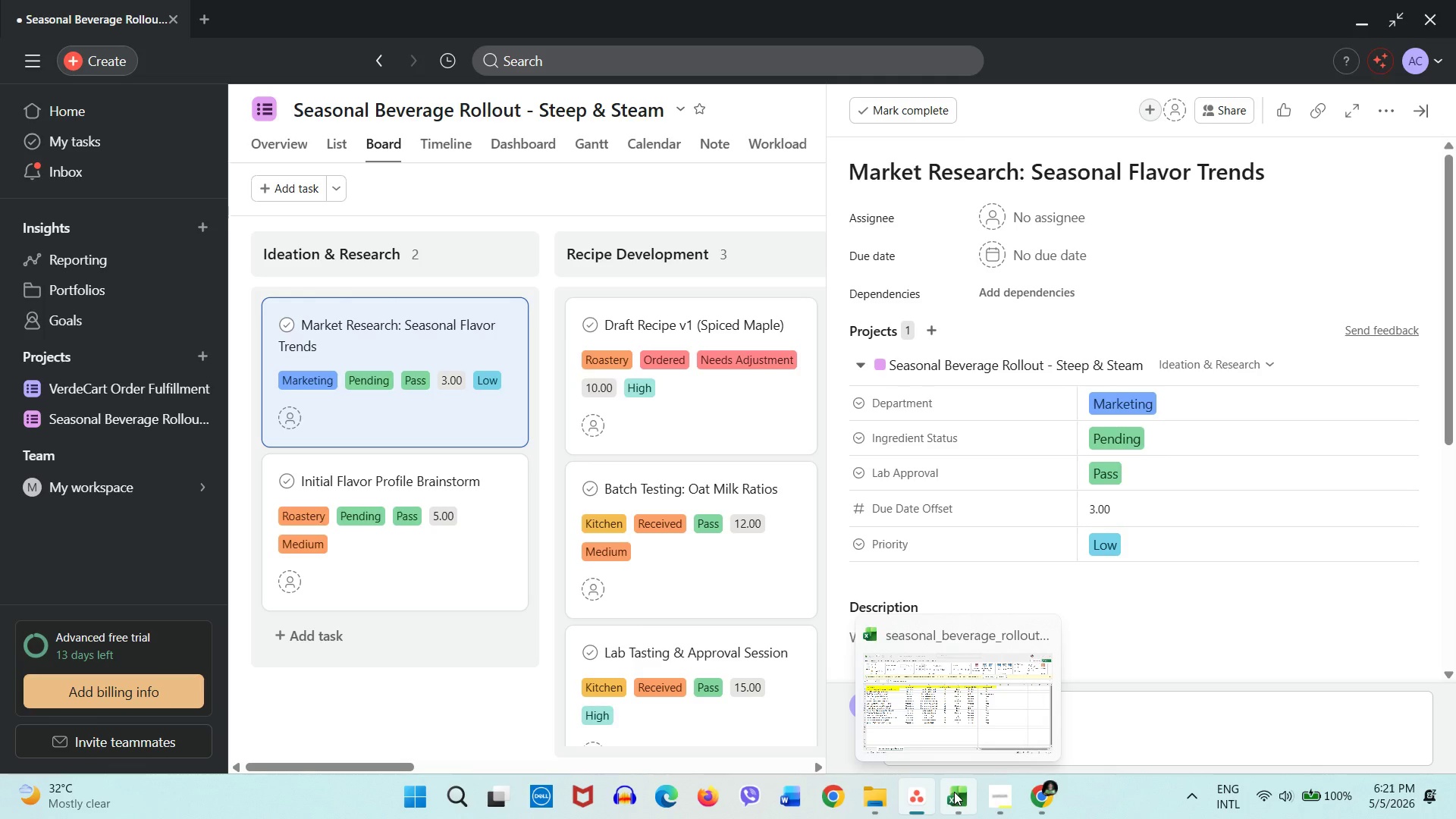 
wait(12.19)
 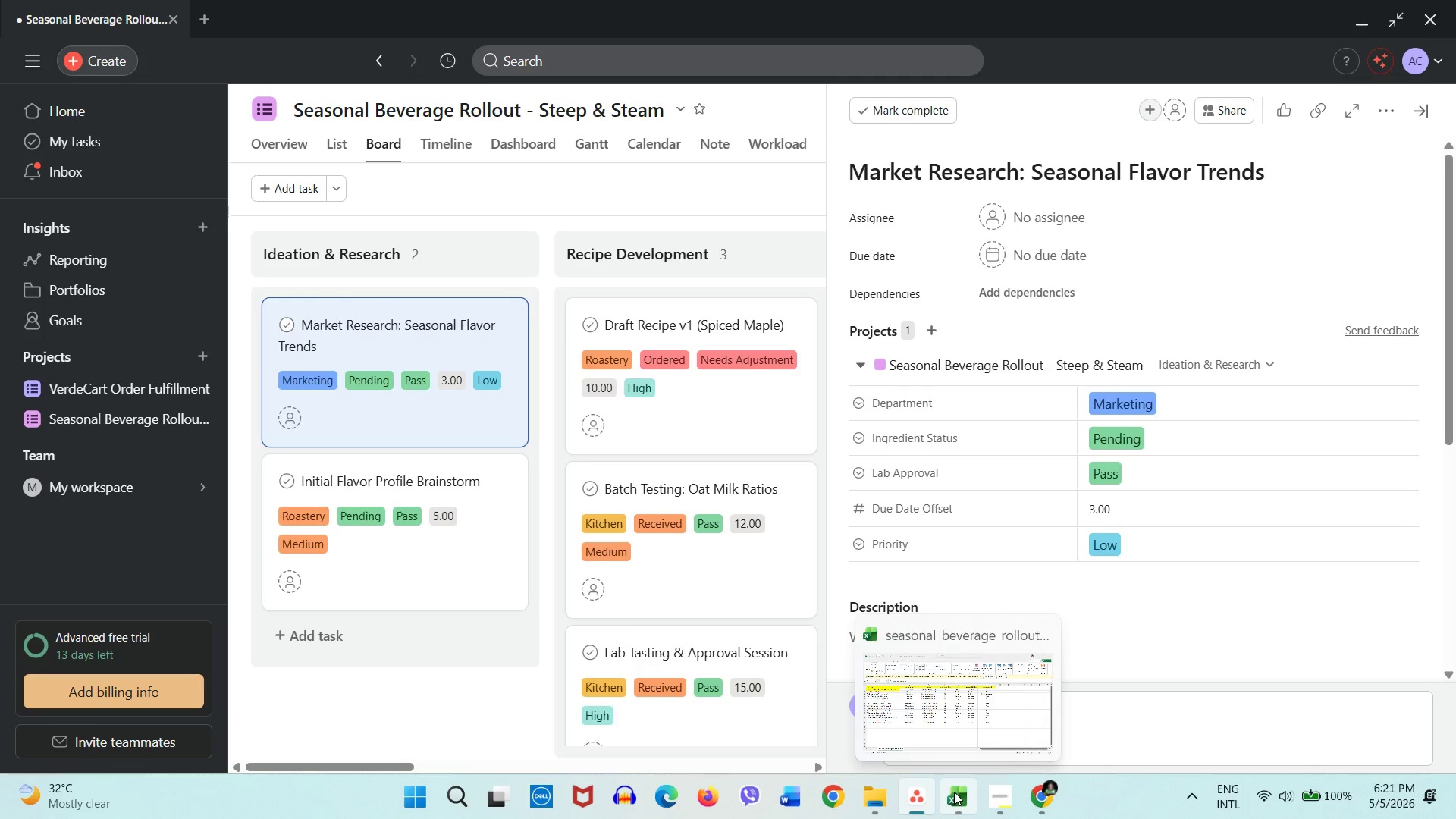 
left_click([951, 792])
 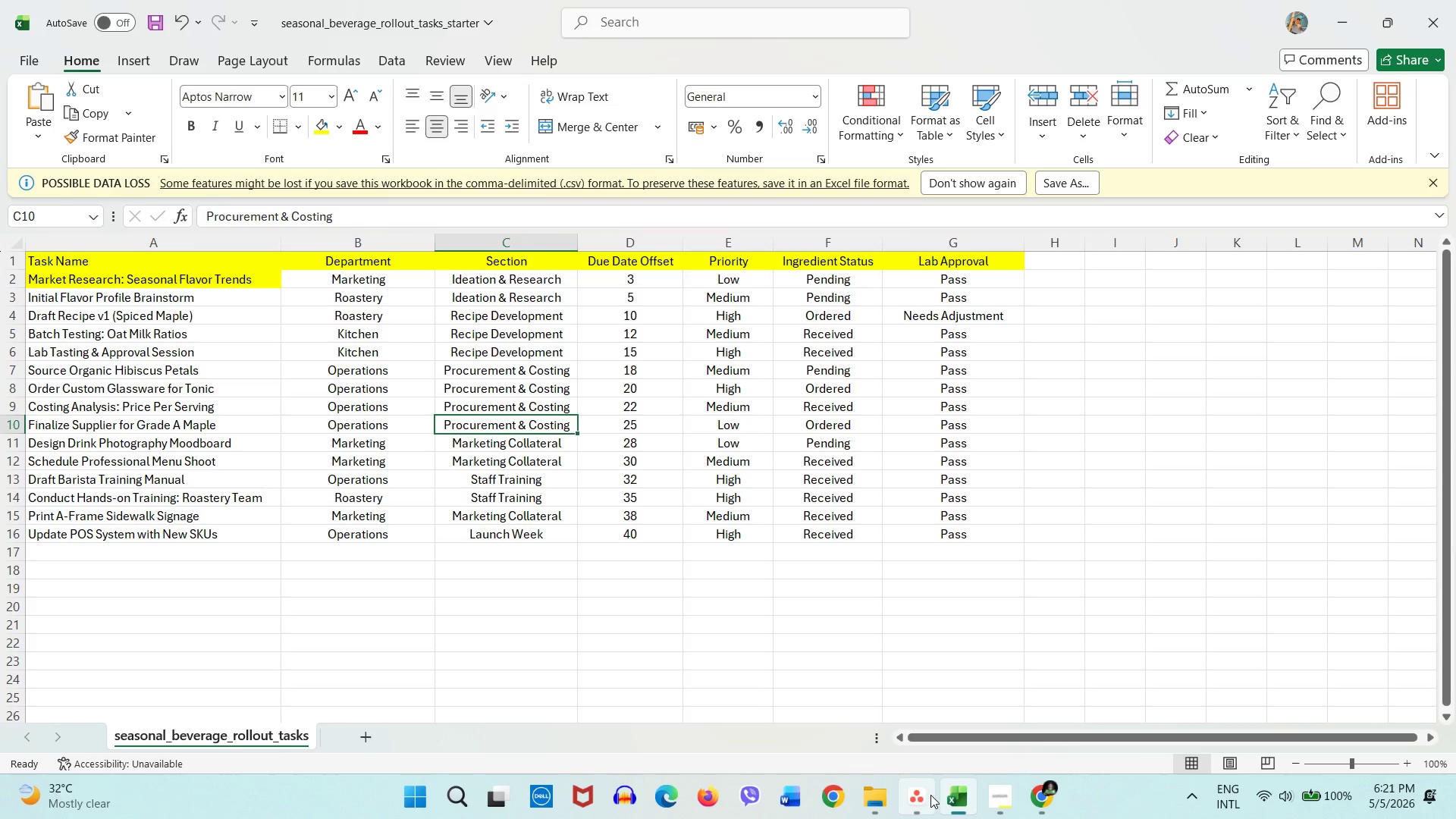 
left_click([929, 795])
 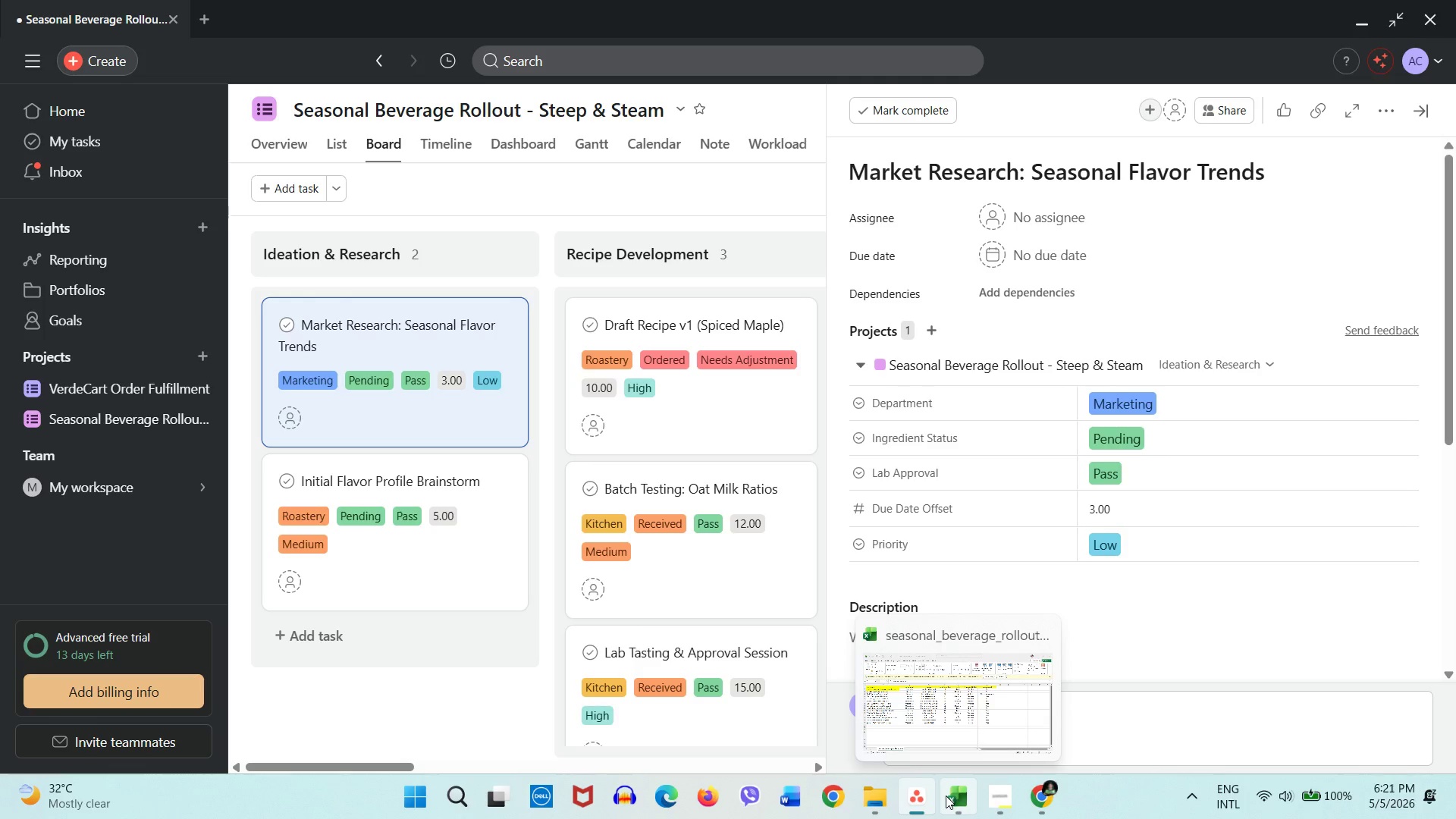 
wait(10.17)
 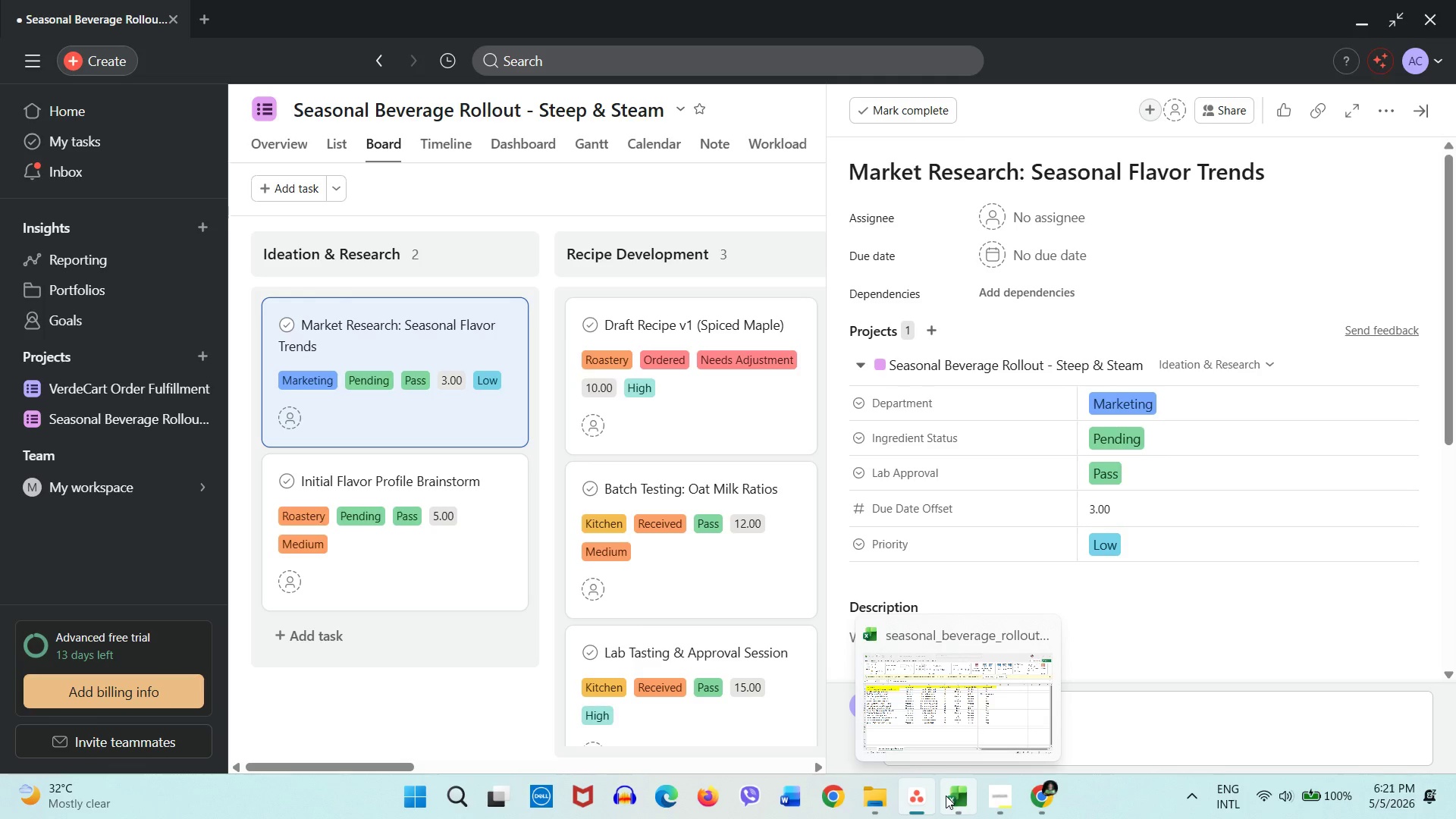 
left_click([946, 795])
 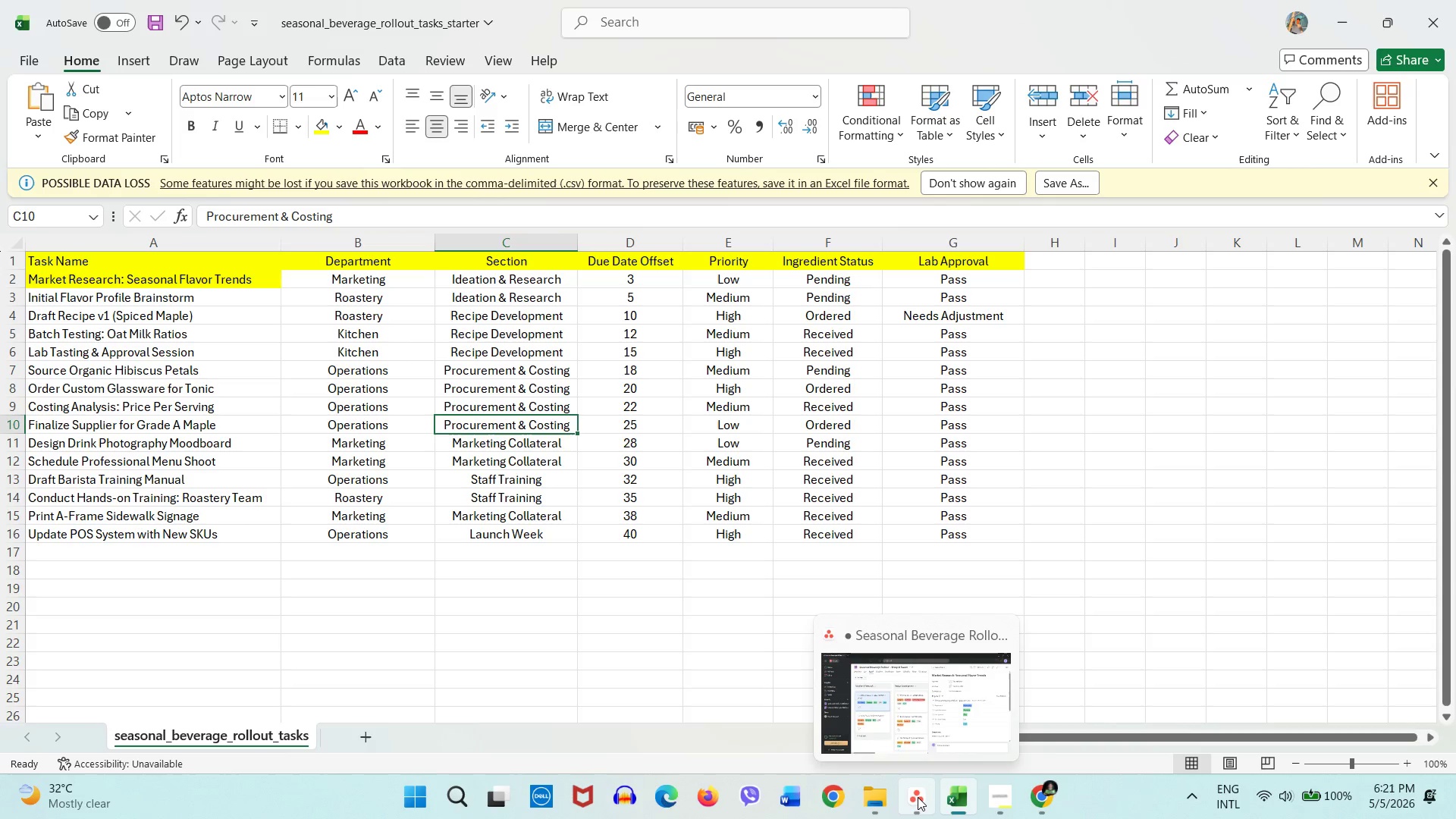 
wait(10.67)
 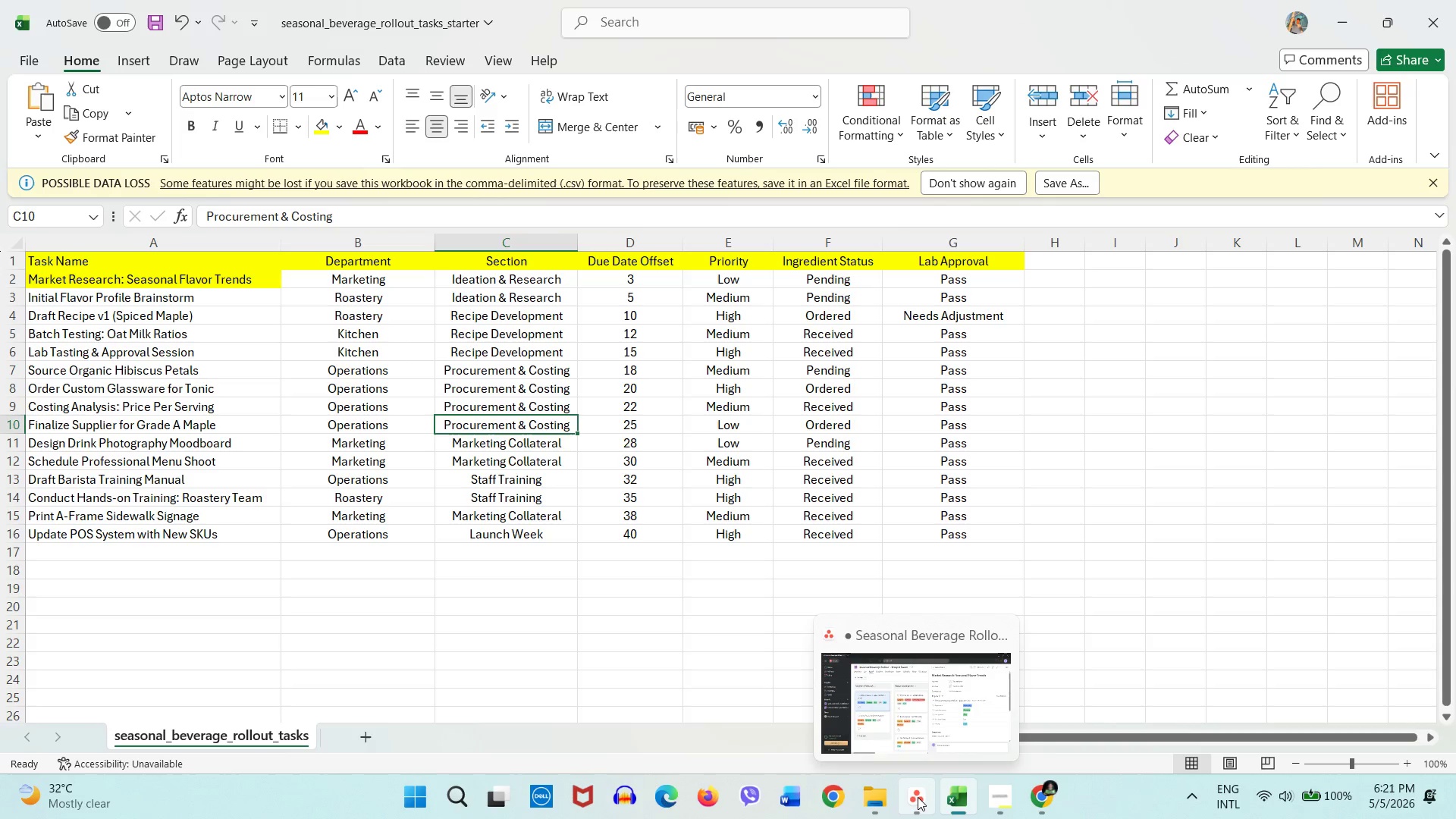 
left_click([922, 795])
 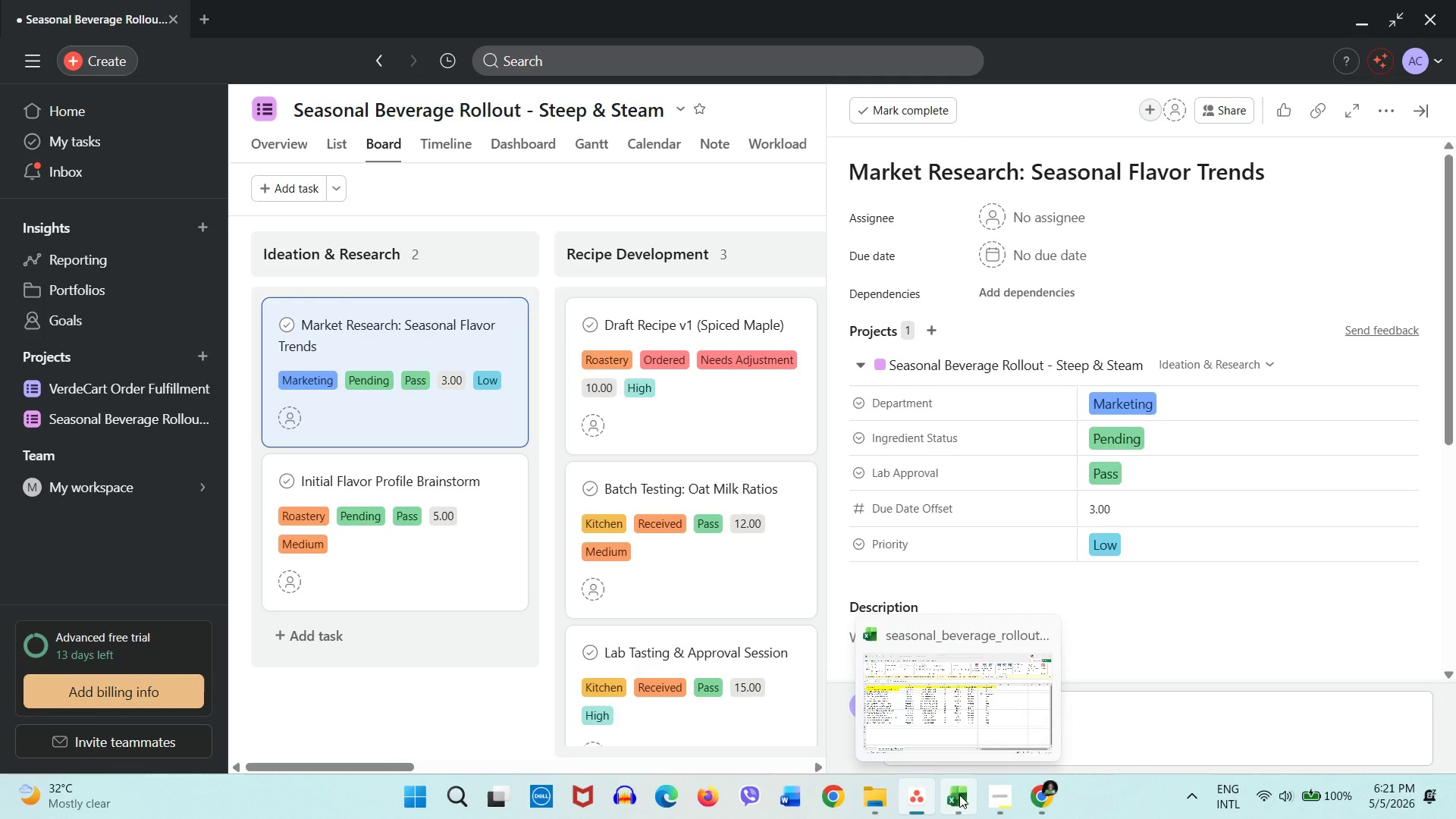 
left_click([959, 795])
 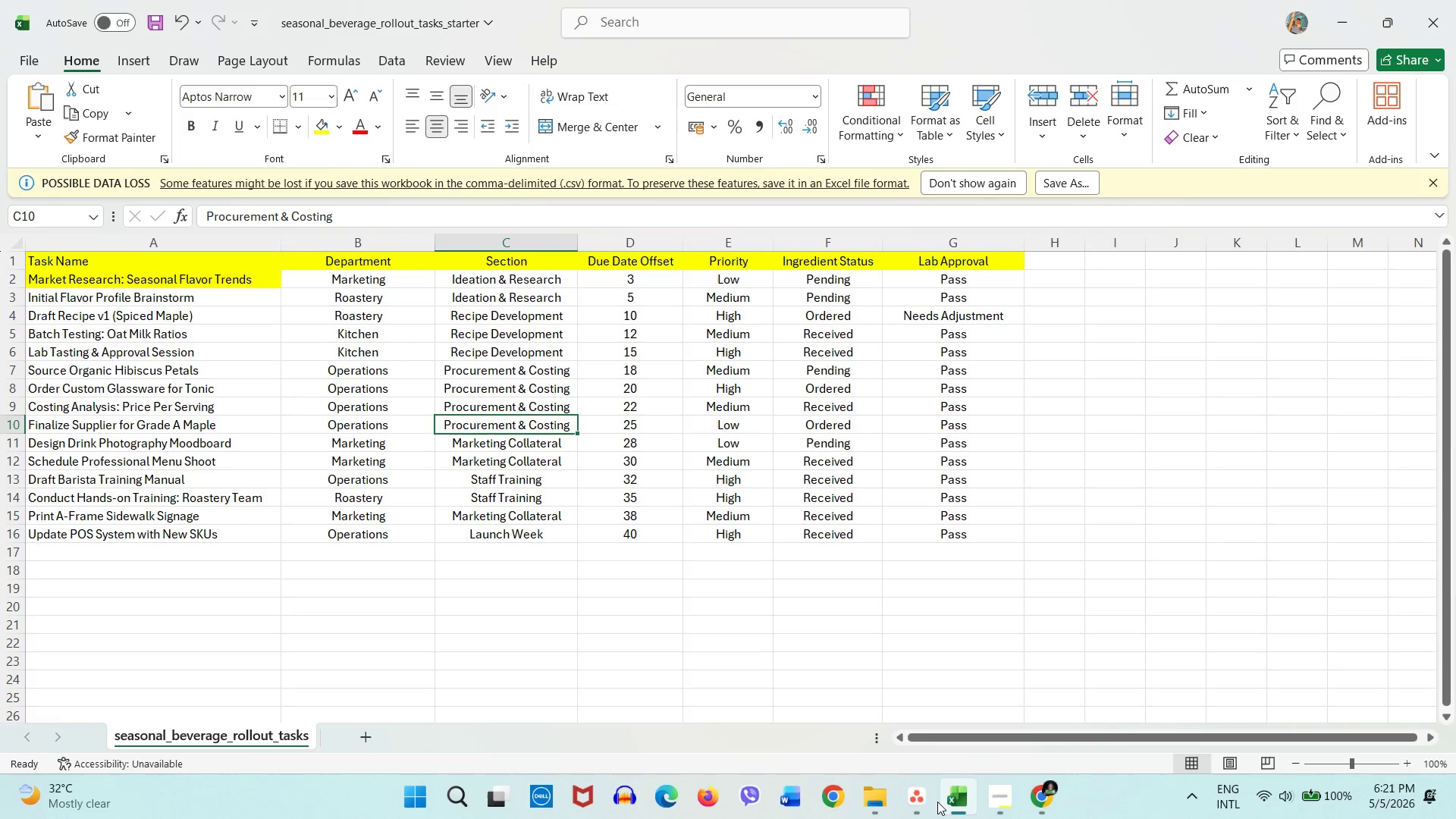 
left_click([929, 803])
 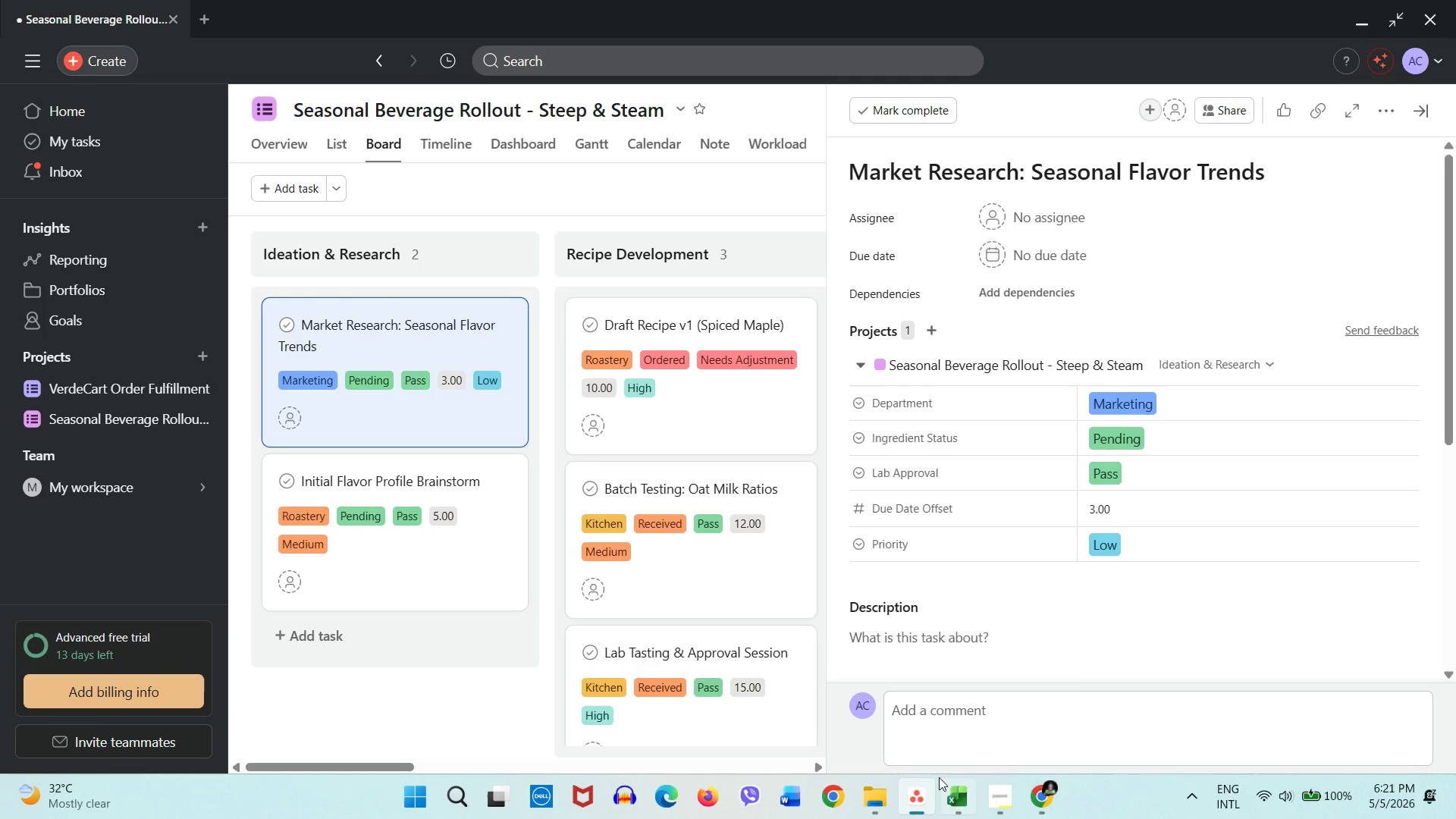 
left_click([947, 797])
 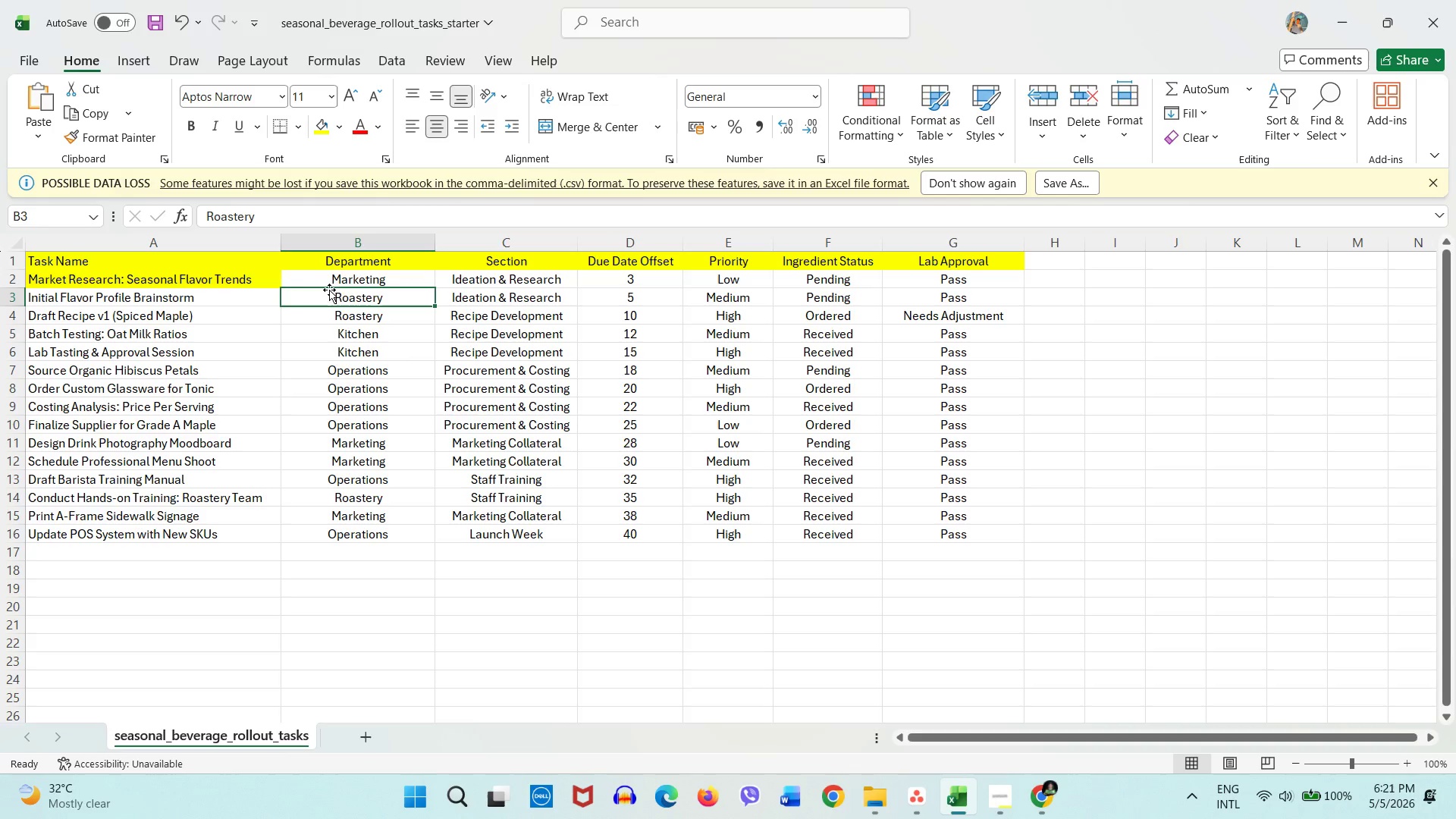 
double_click([336, 283])
 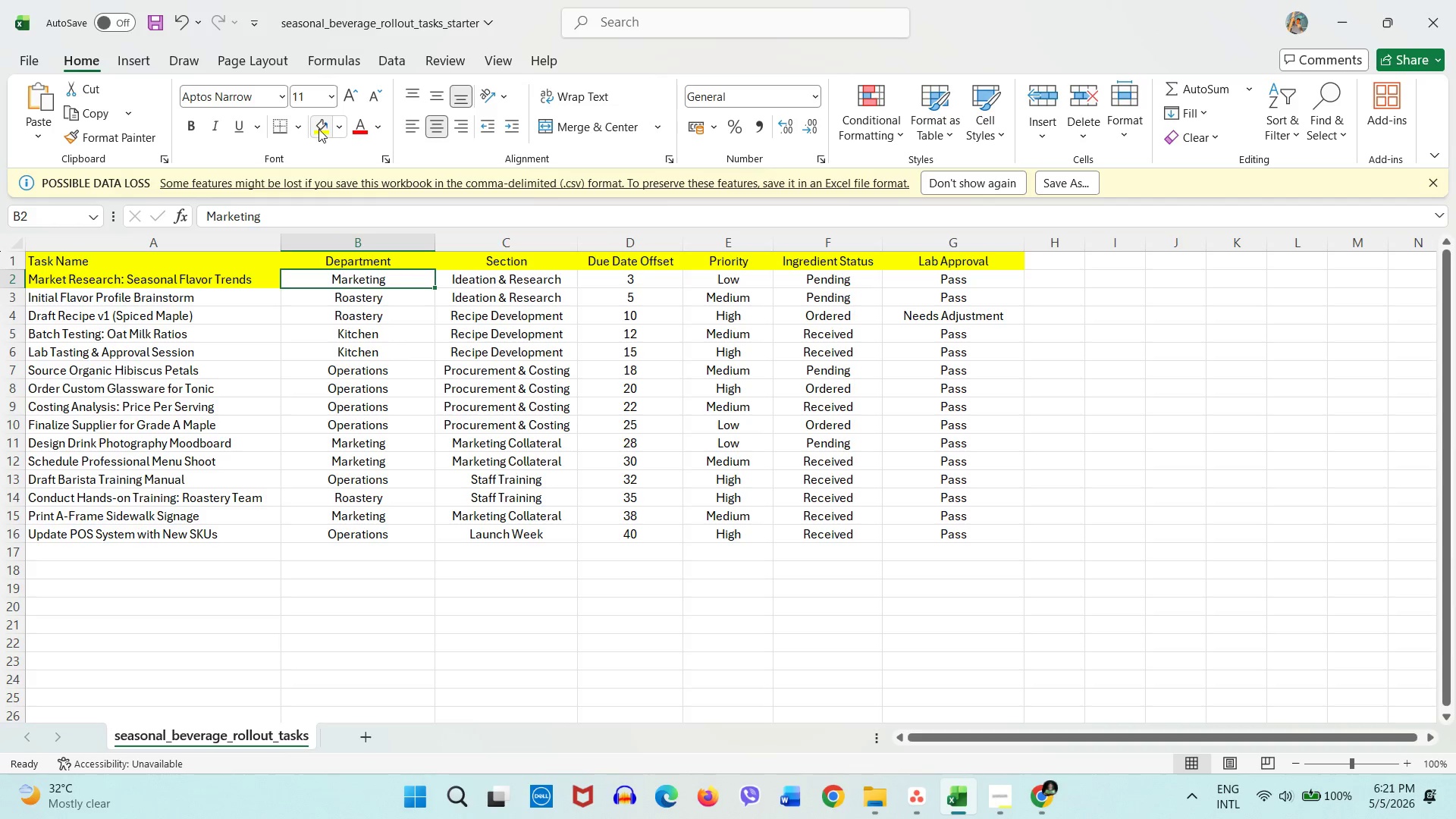 
left_click([318, 127])
 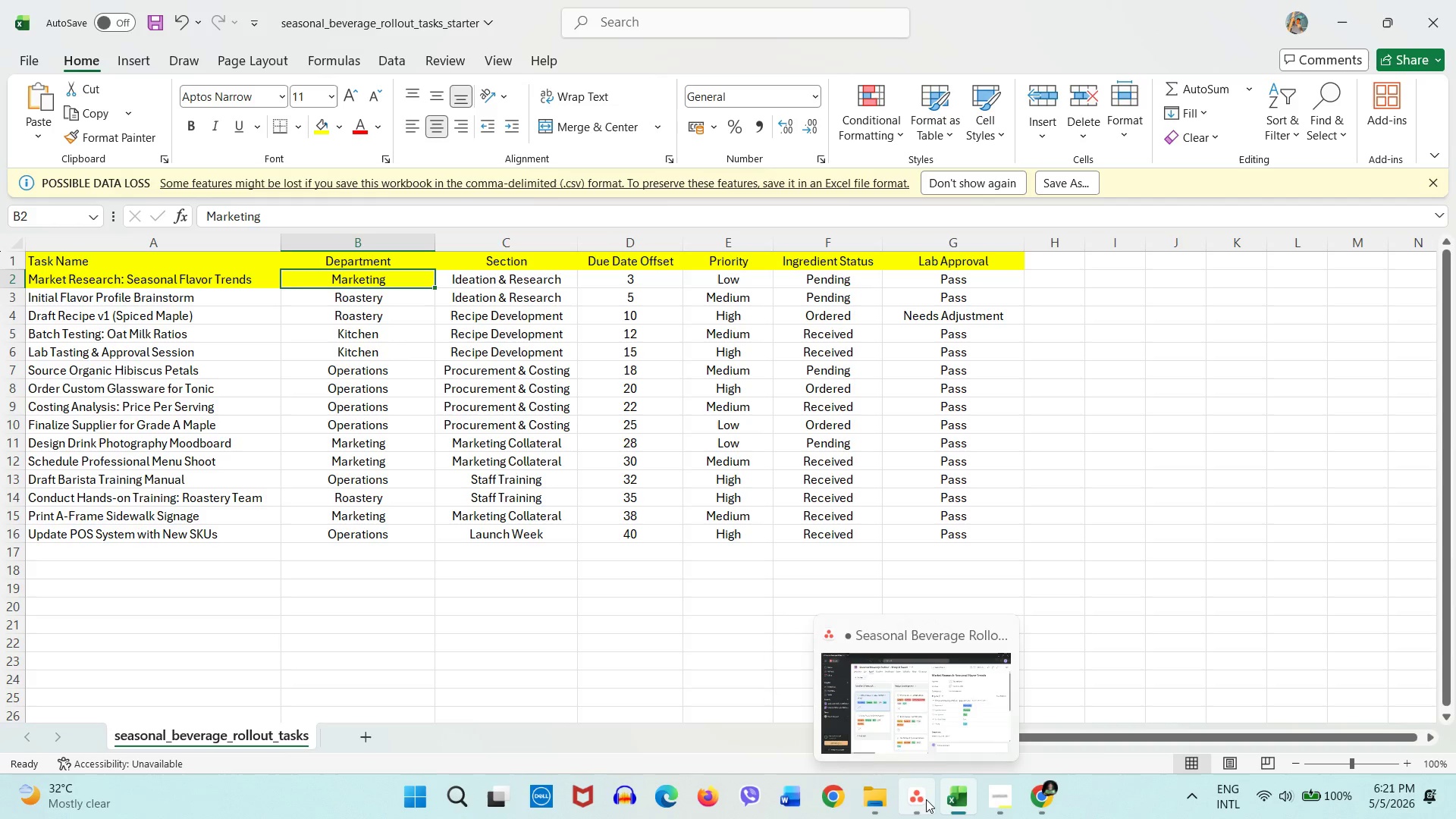 
left_click([926, 799])
 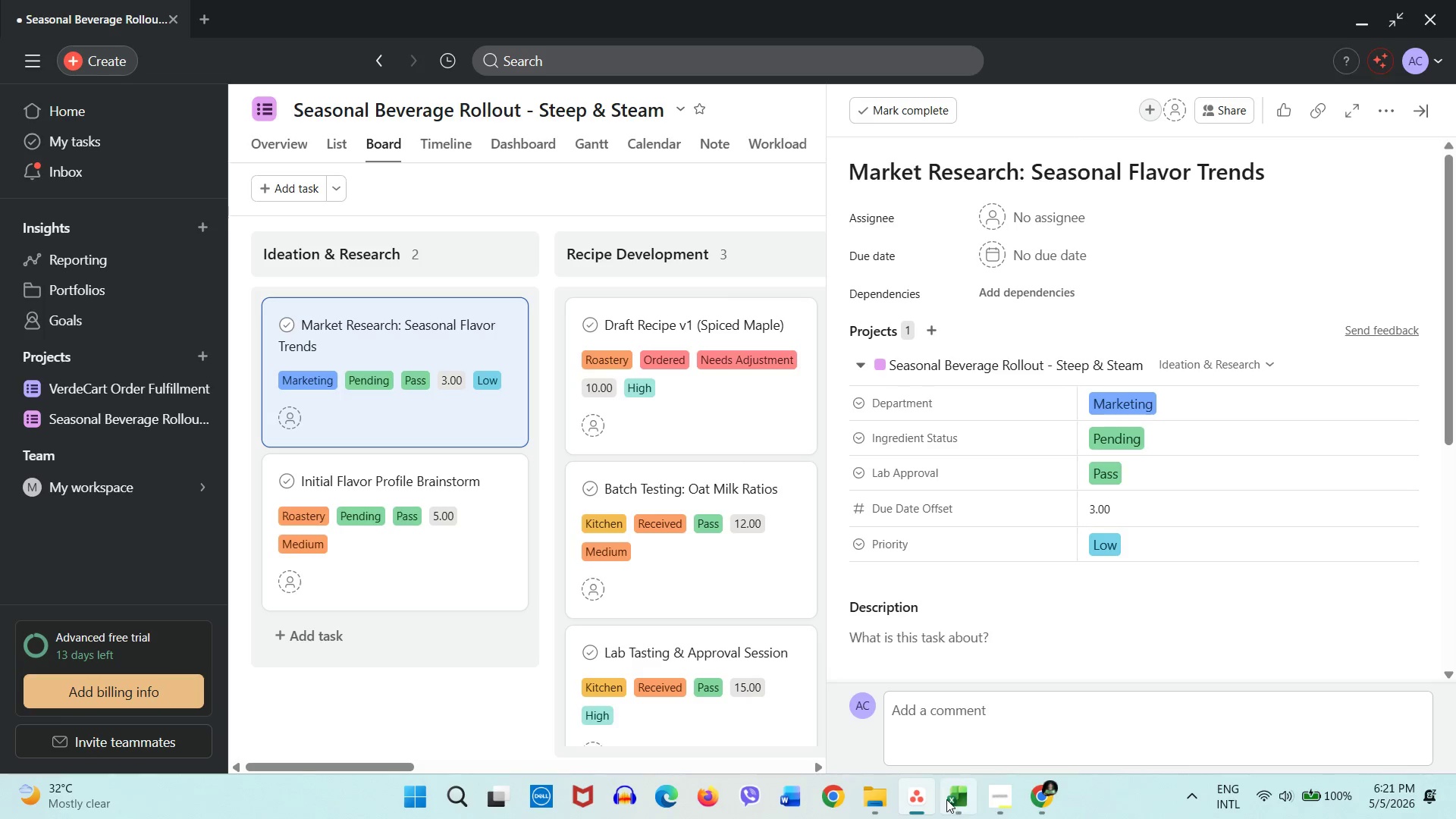 
left_click([946, 799])
 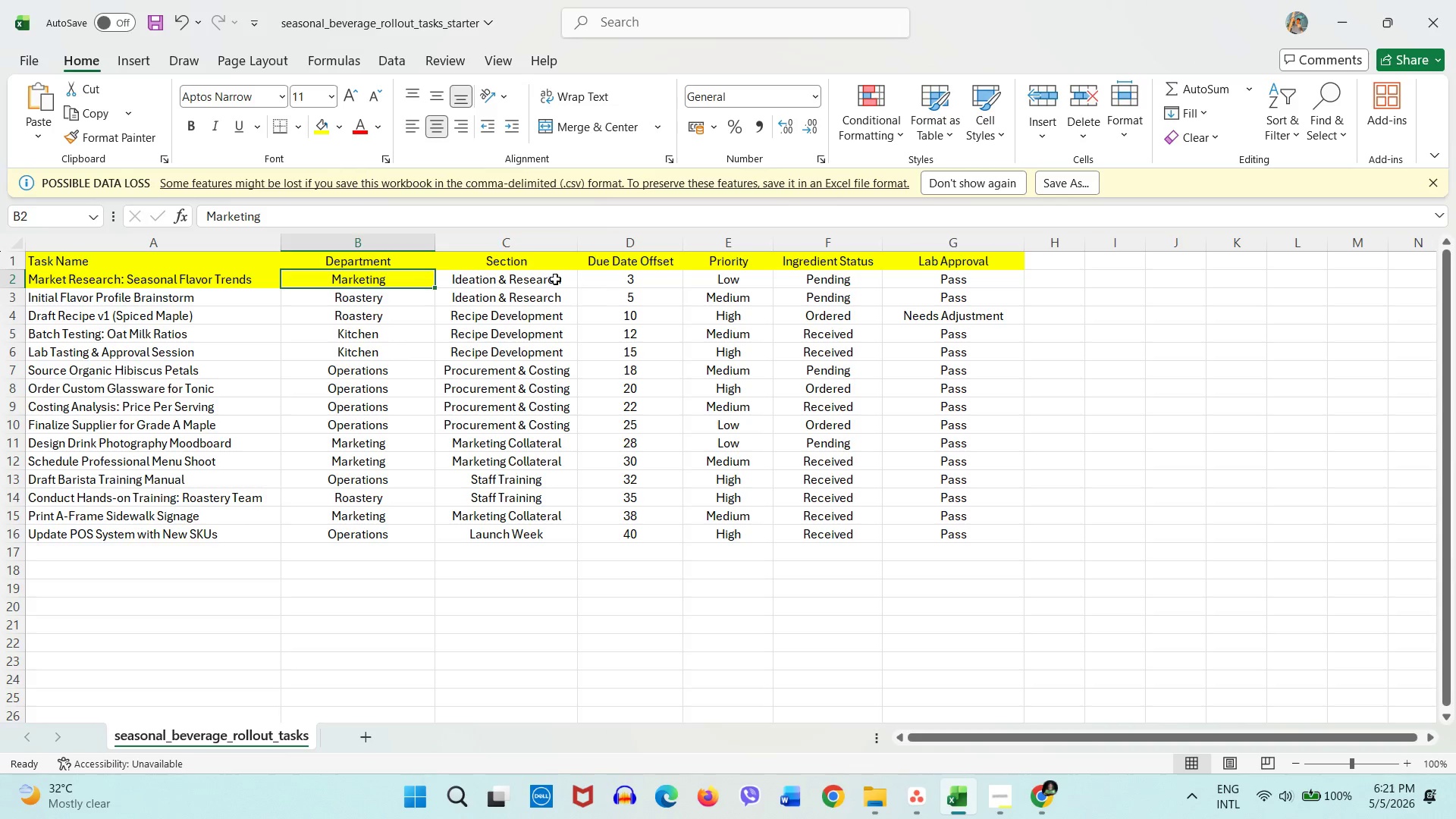 
left_click([543, 277])
 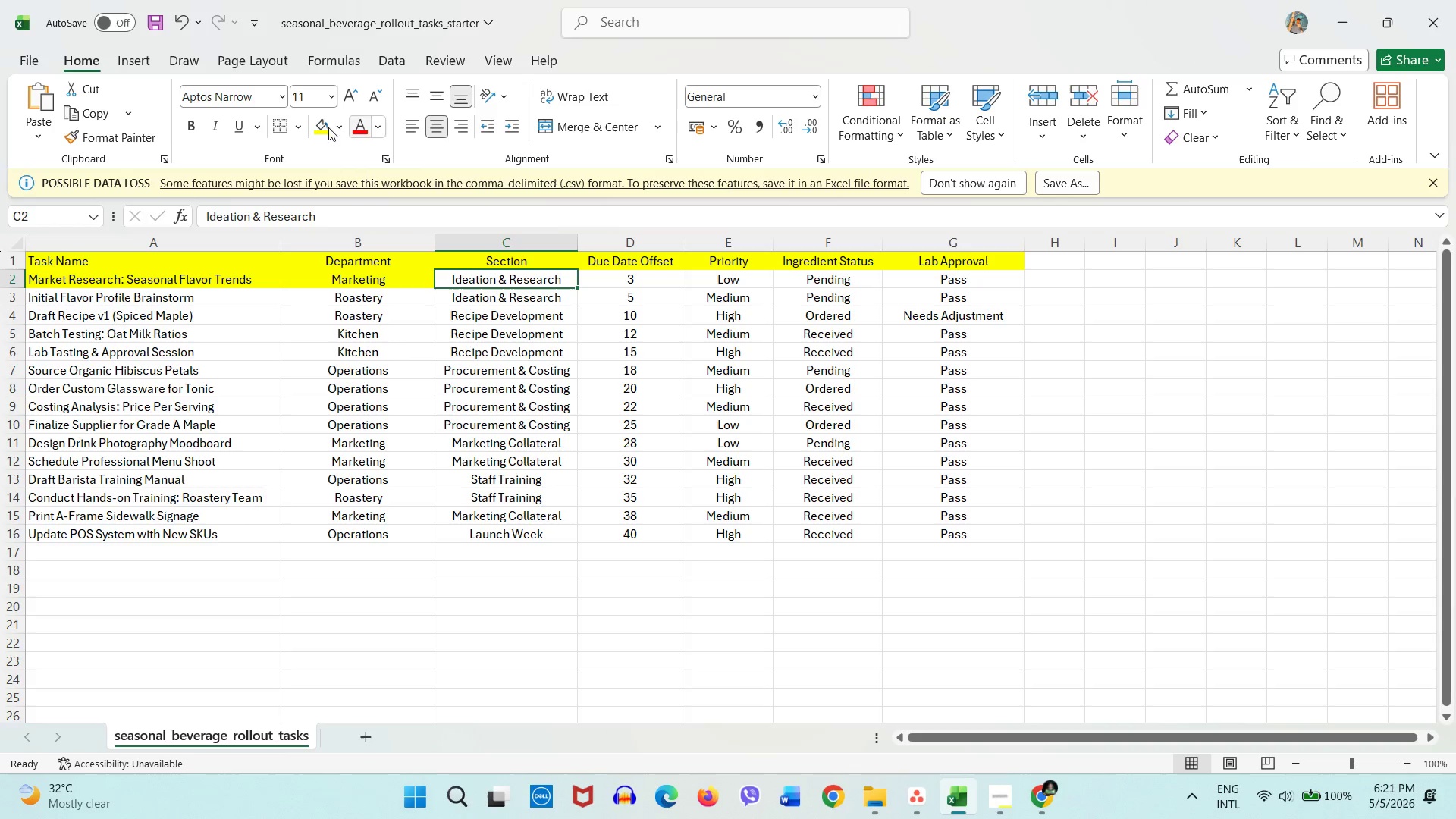 
left_click([323, 127])
 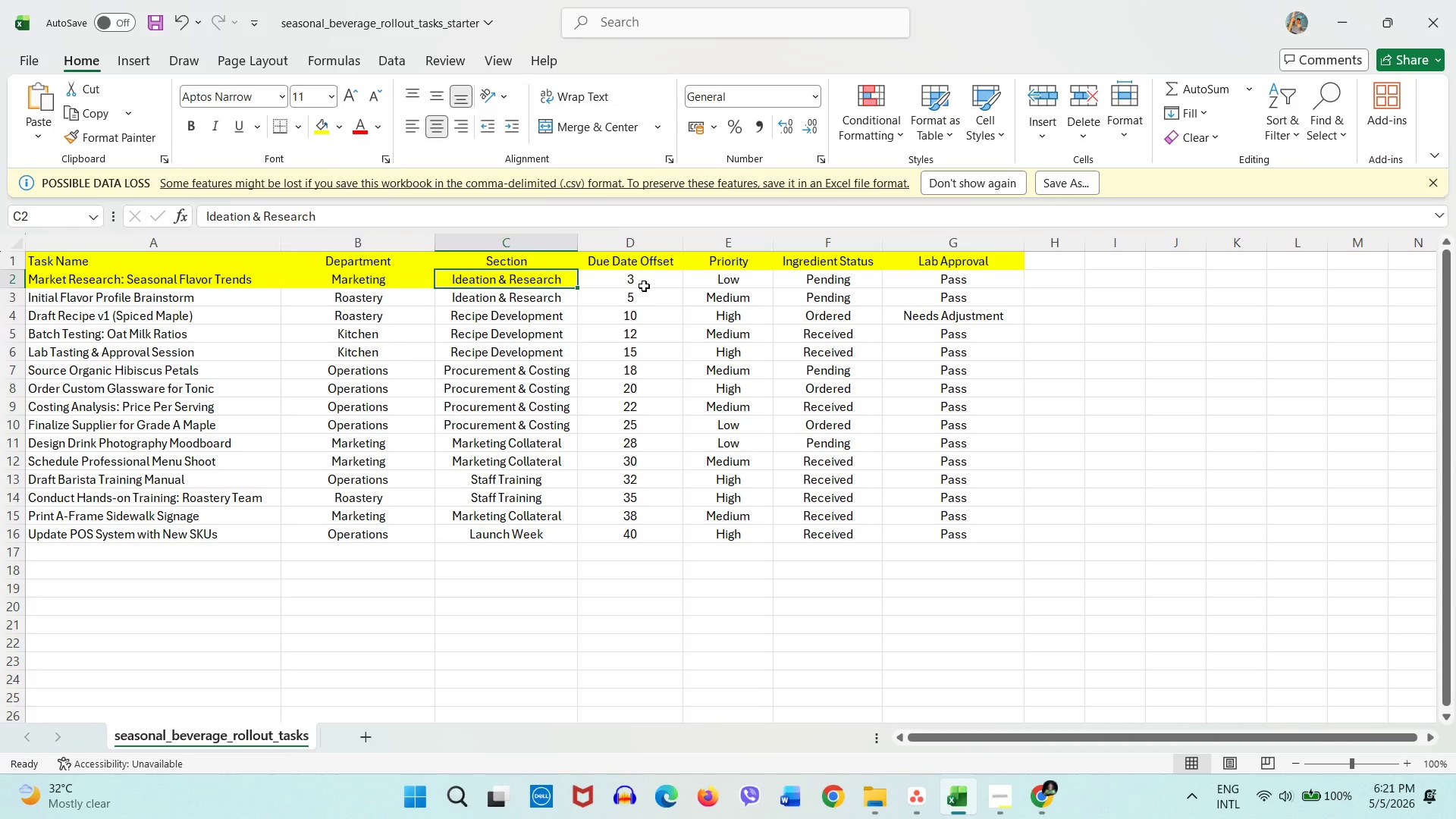 
left_click([643, 286])
 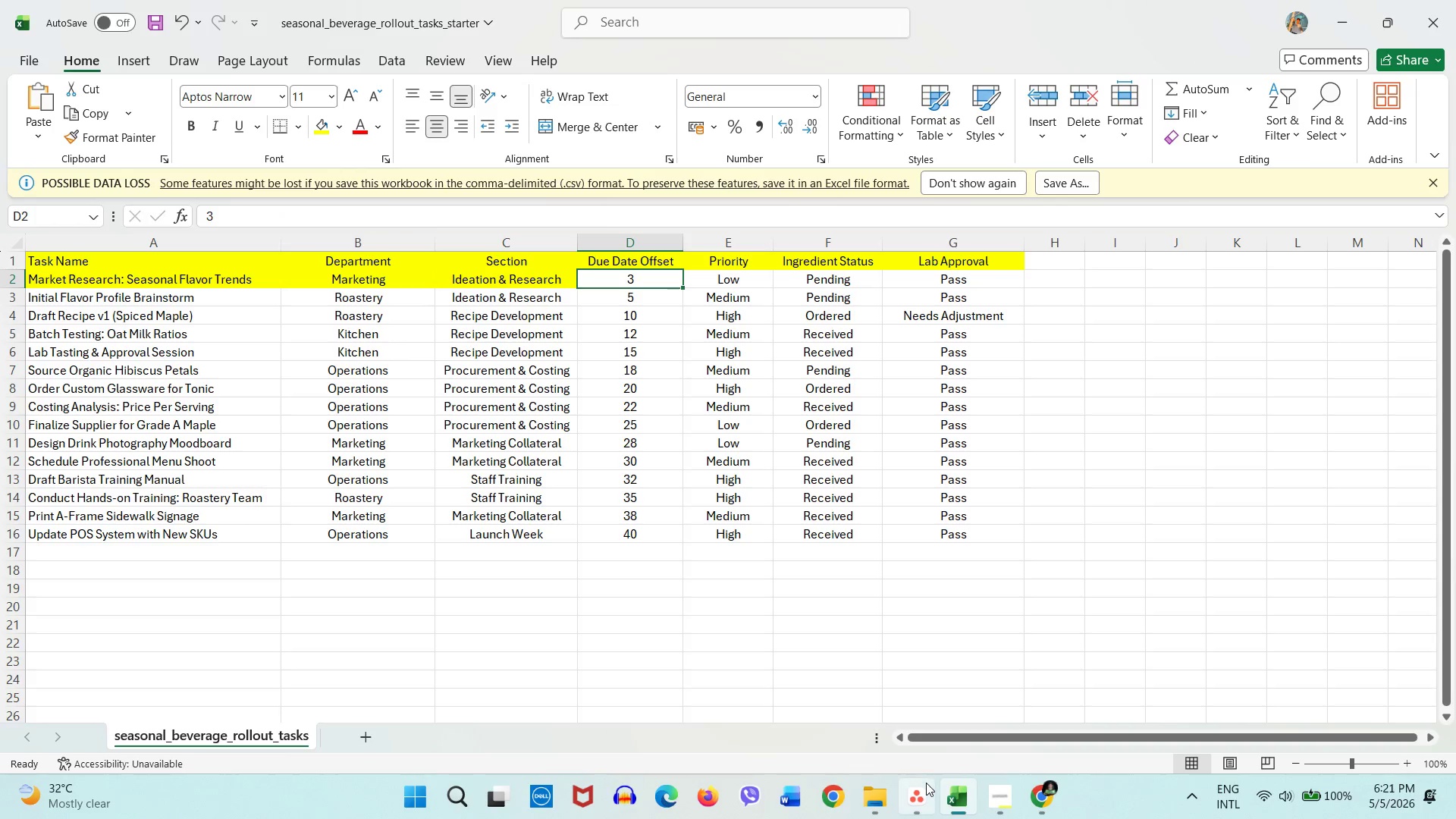 
left_click([927, 785])
 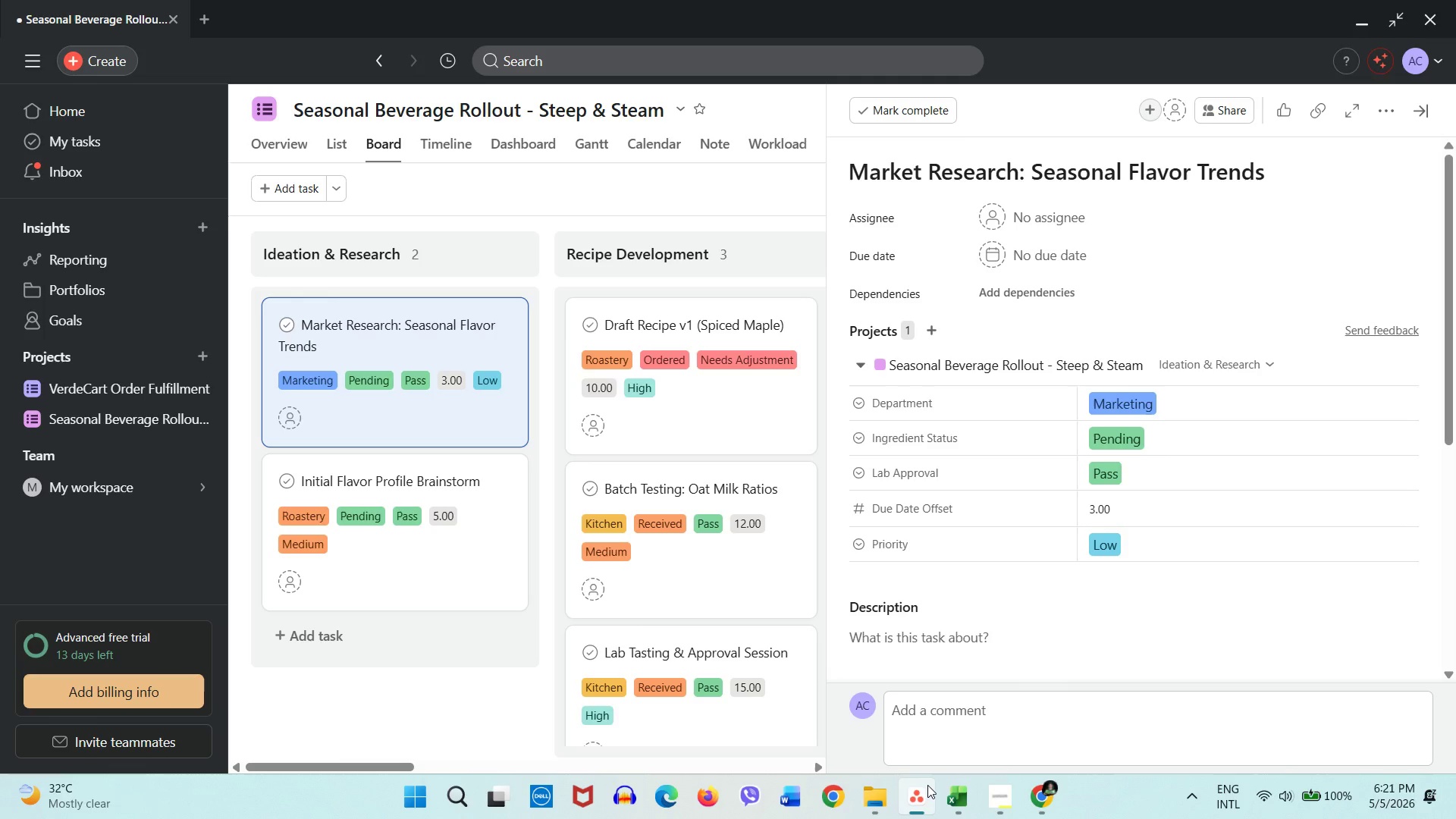 
left_click([927, 785])
 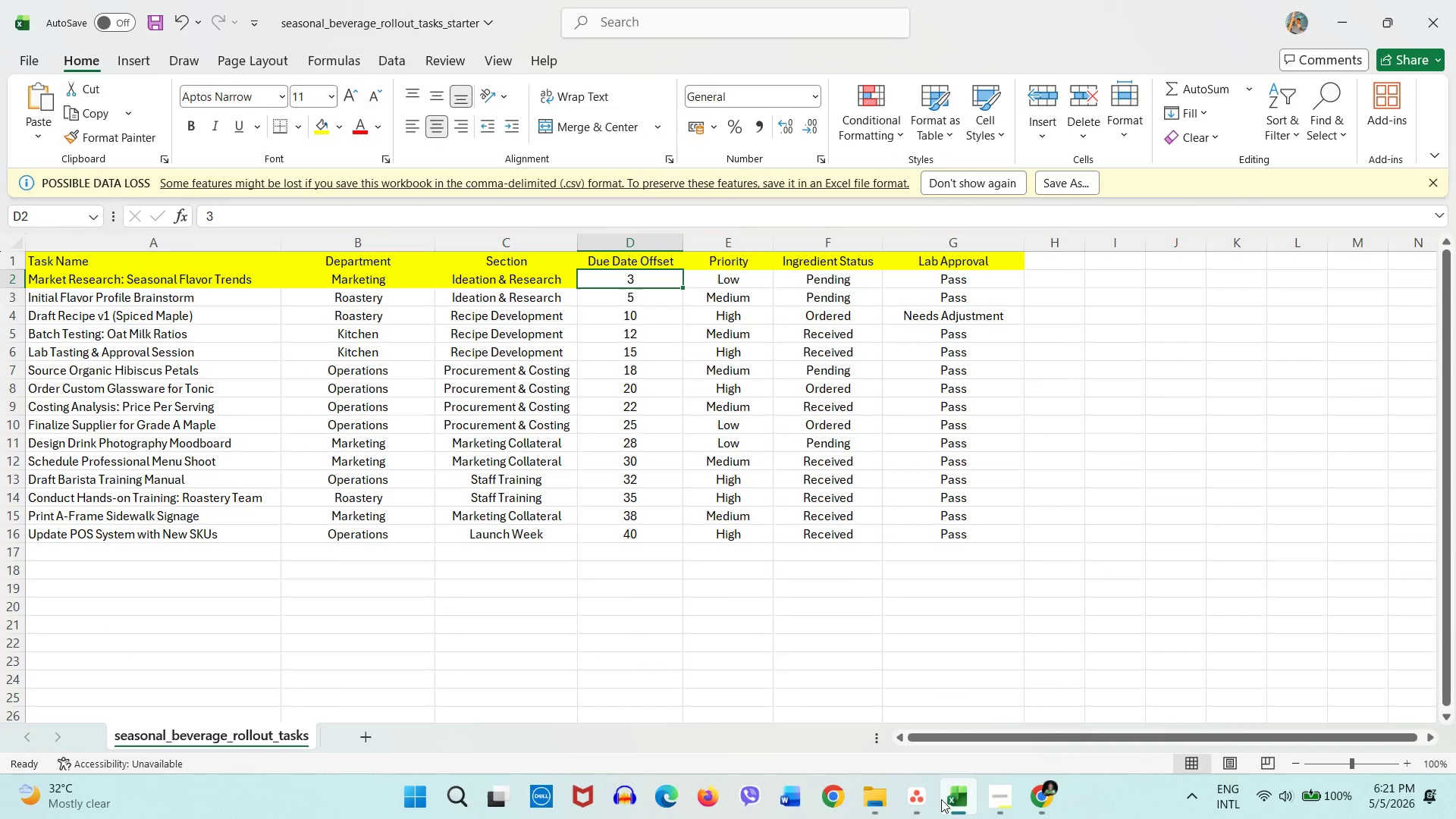 
left_click([927, 800])
 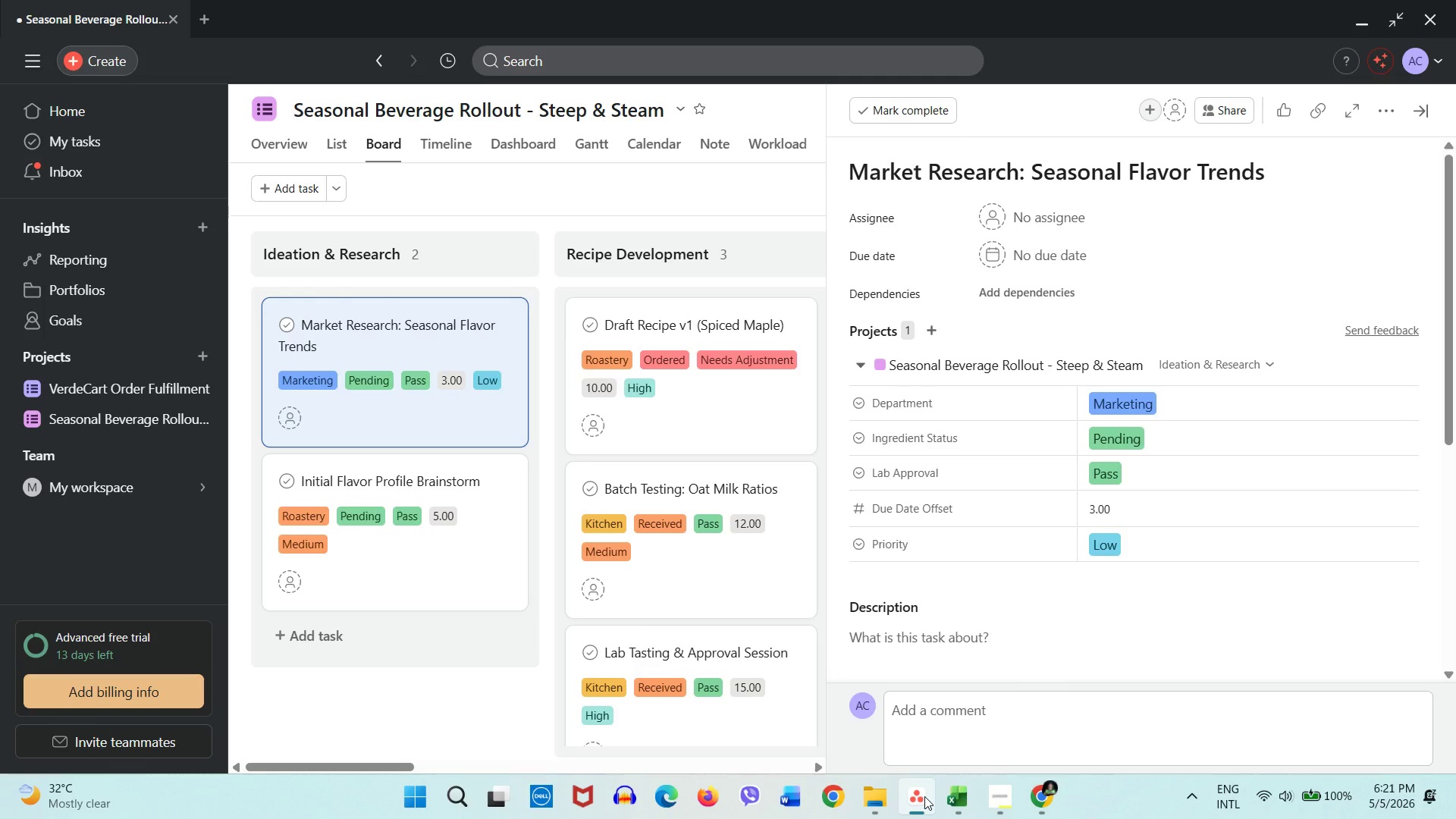 
left_click([924, 796])
 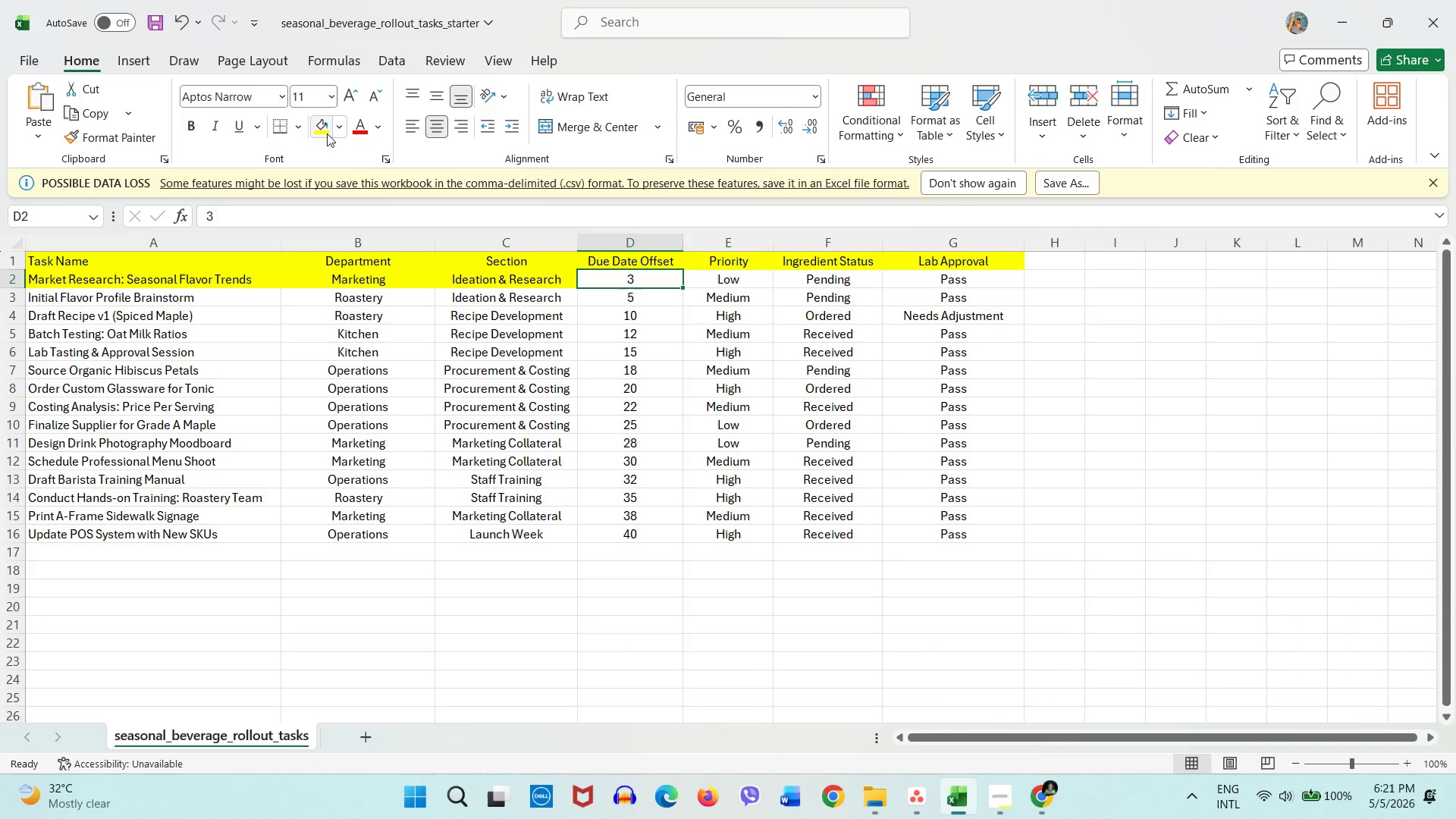 
left_click([327, 133])
 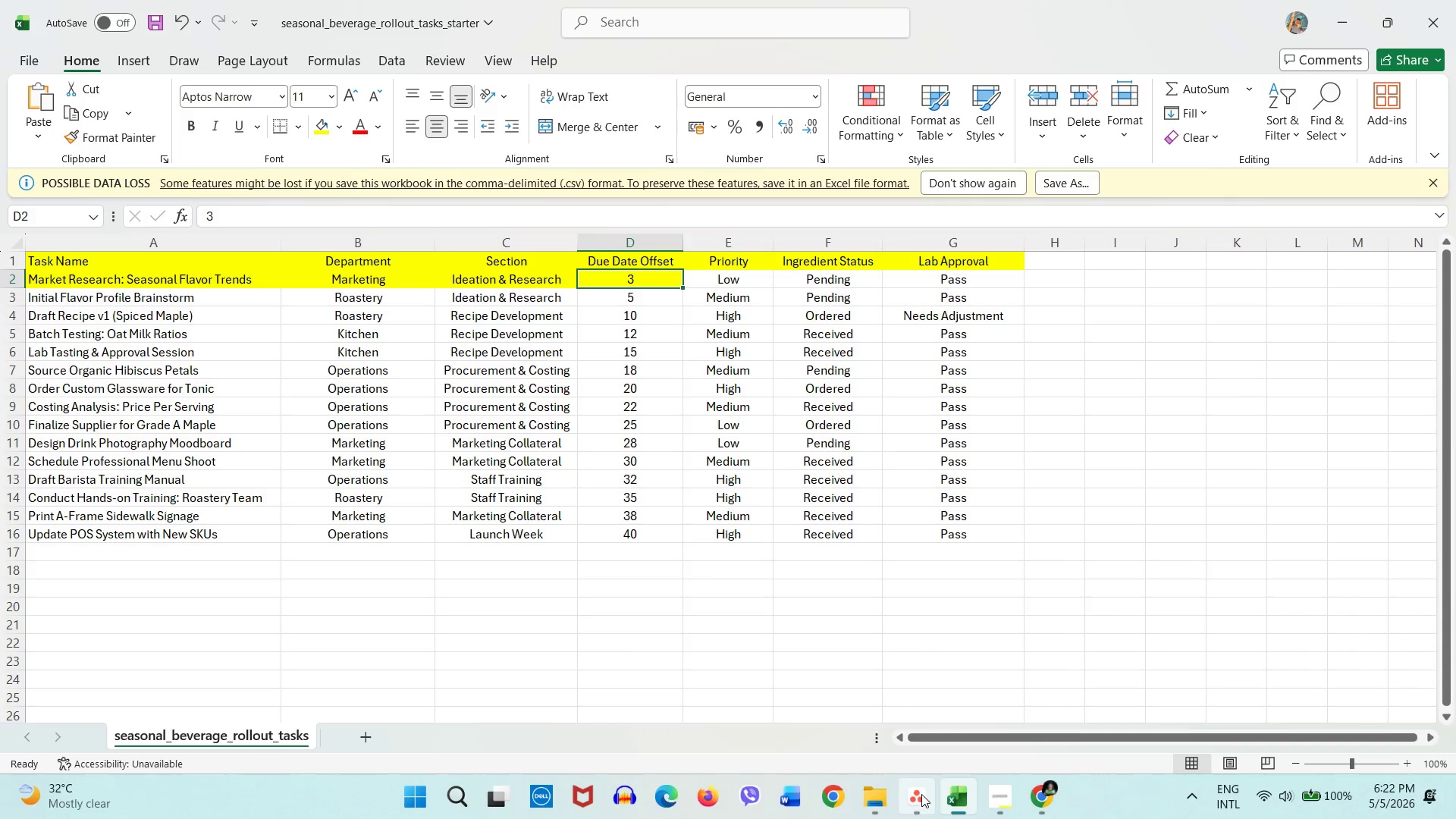 
left_click([921, 794])
 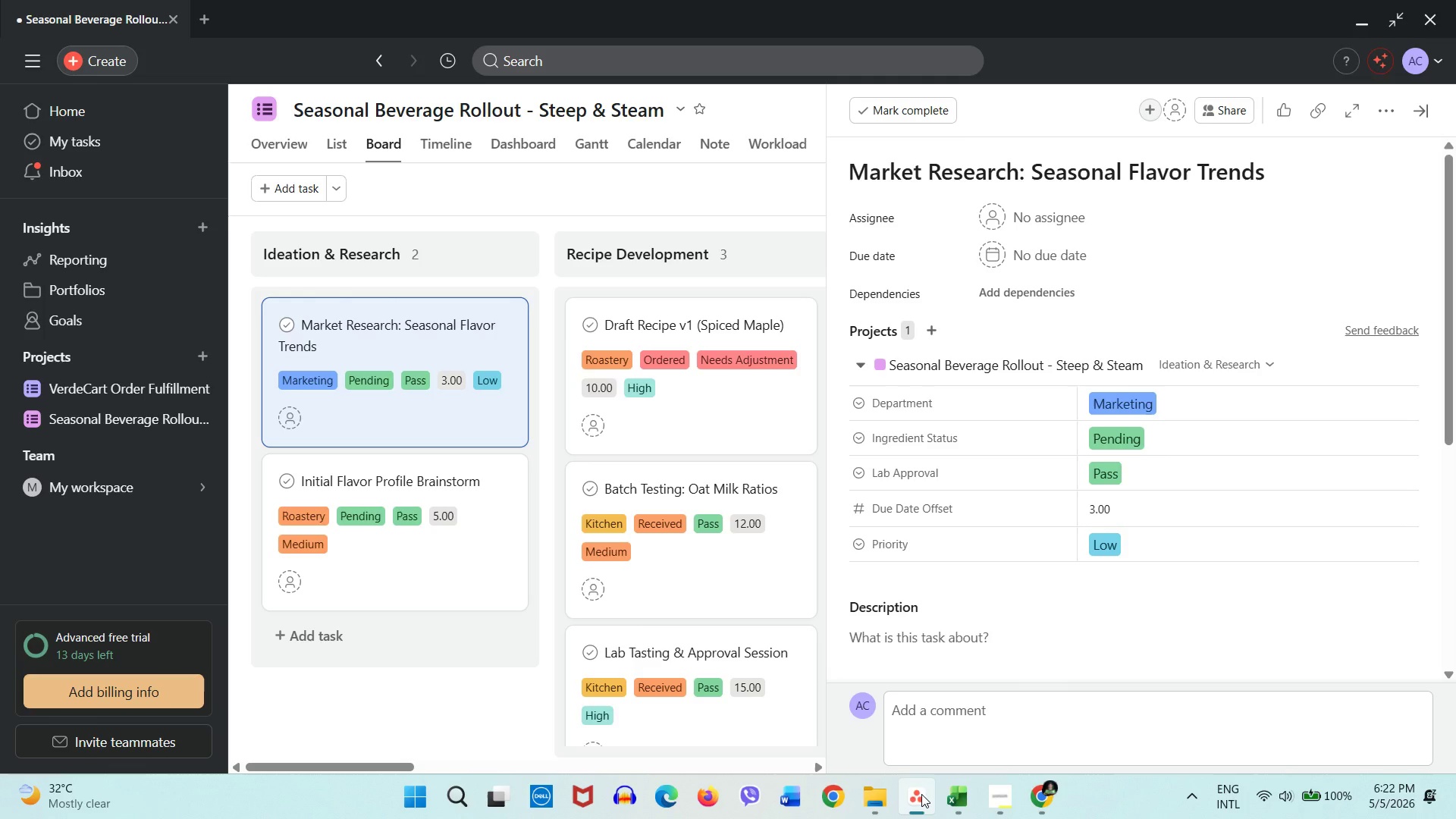 
left_click([921, 794])
 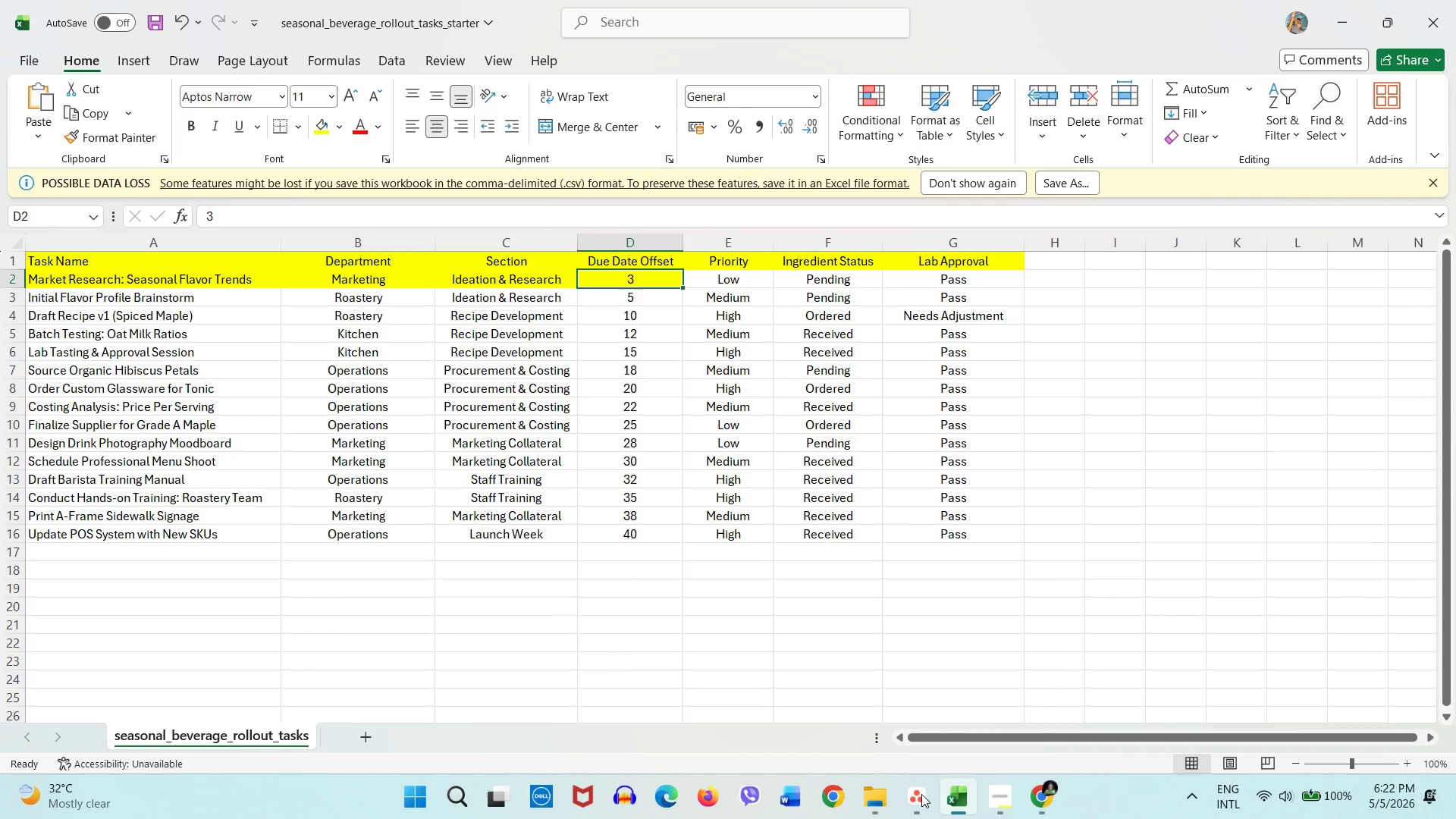 
left_click([921, 794])
 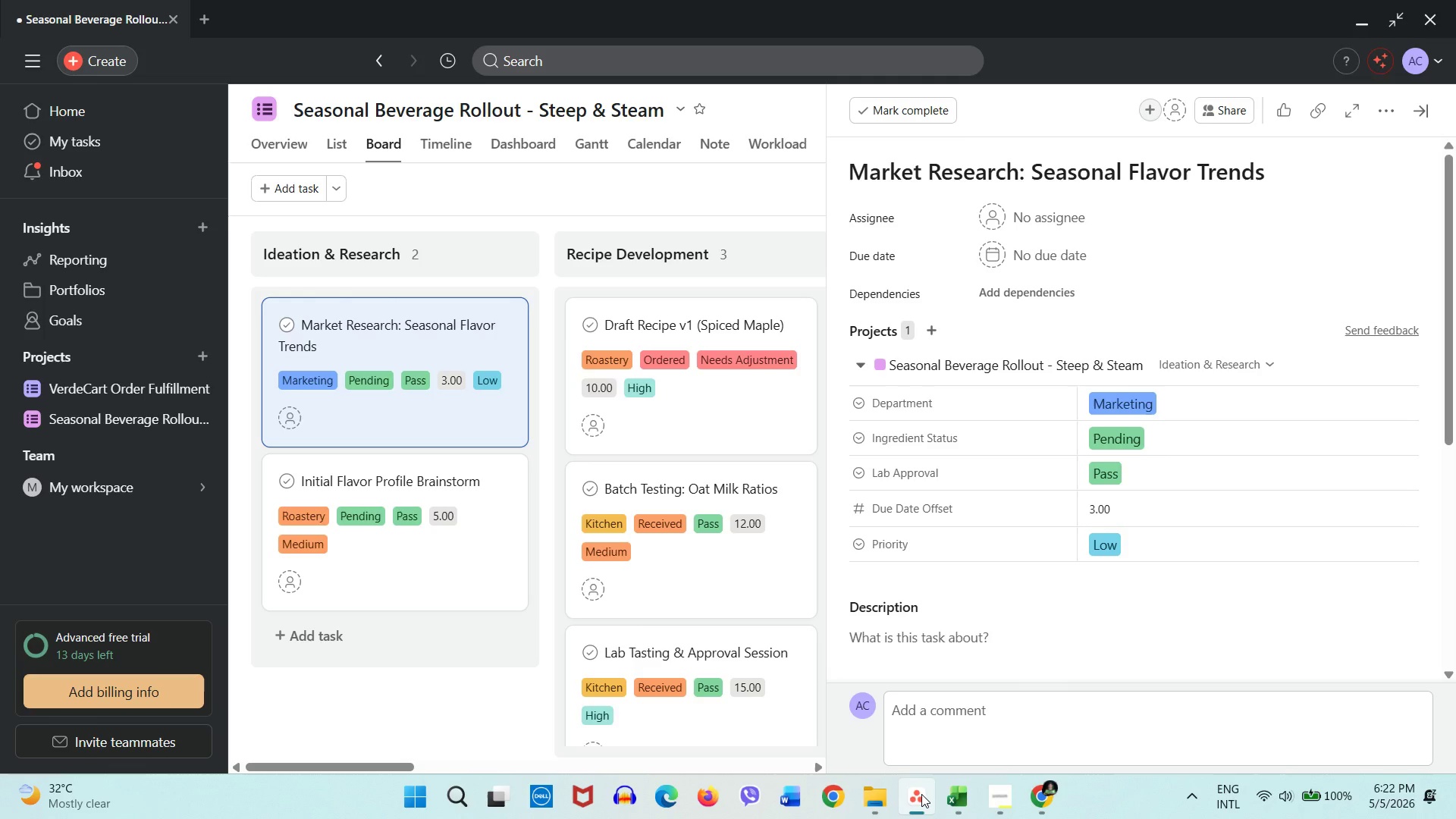 
left_click([921, 794])
 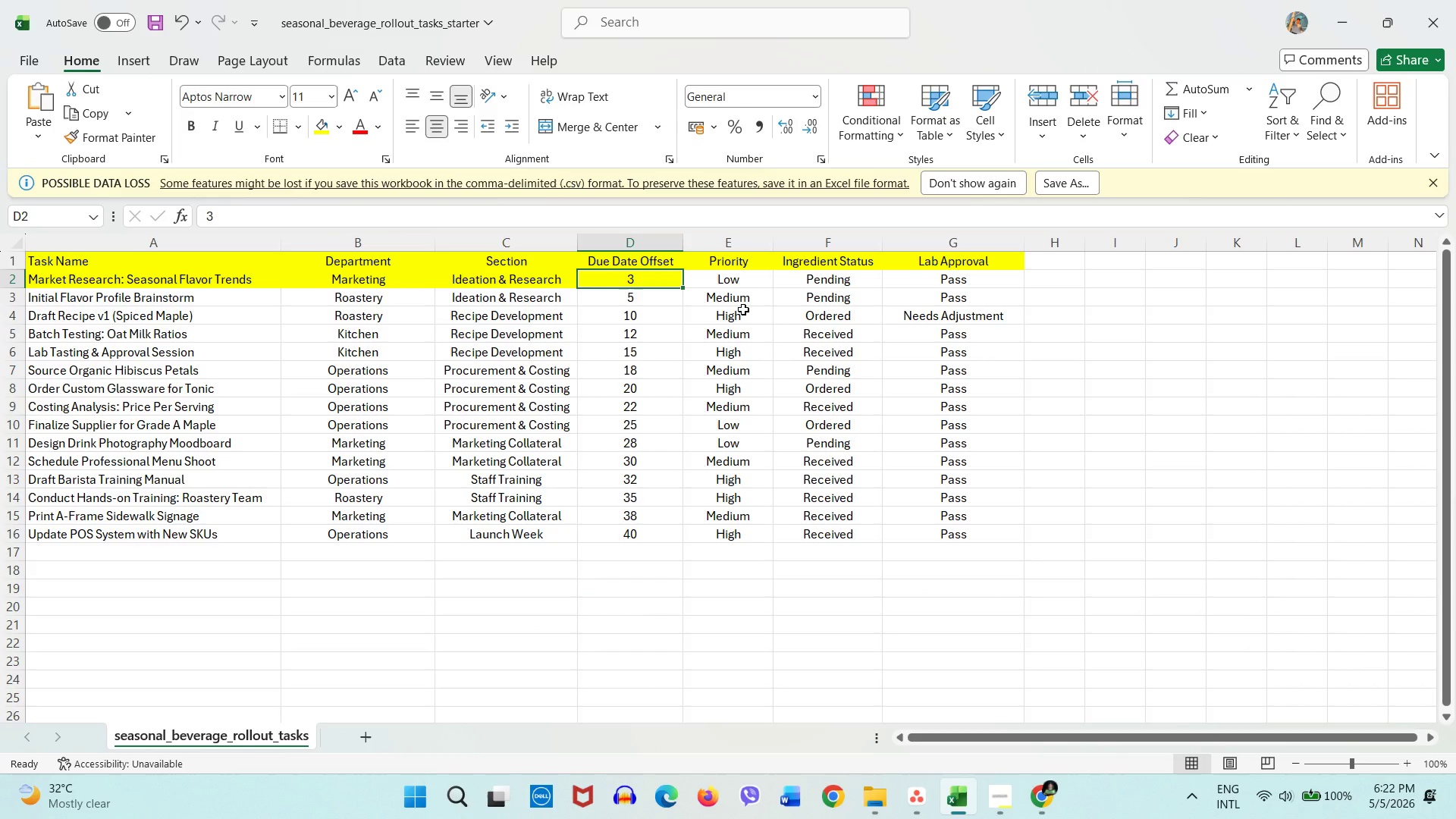 
double_click([743, 278])
 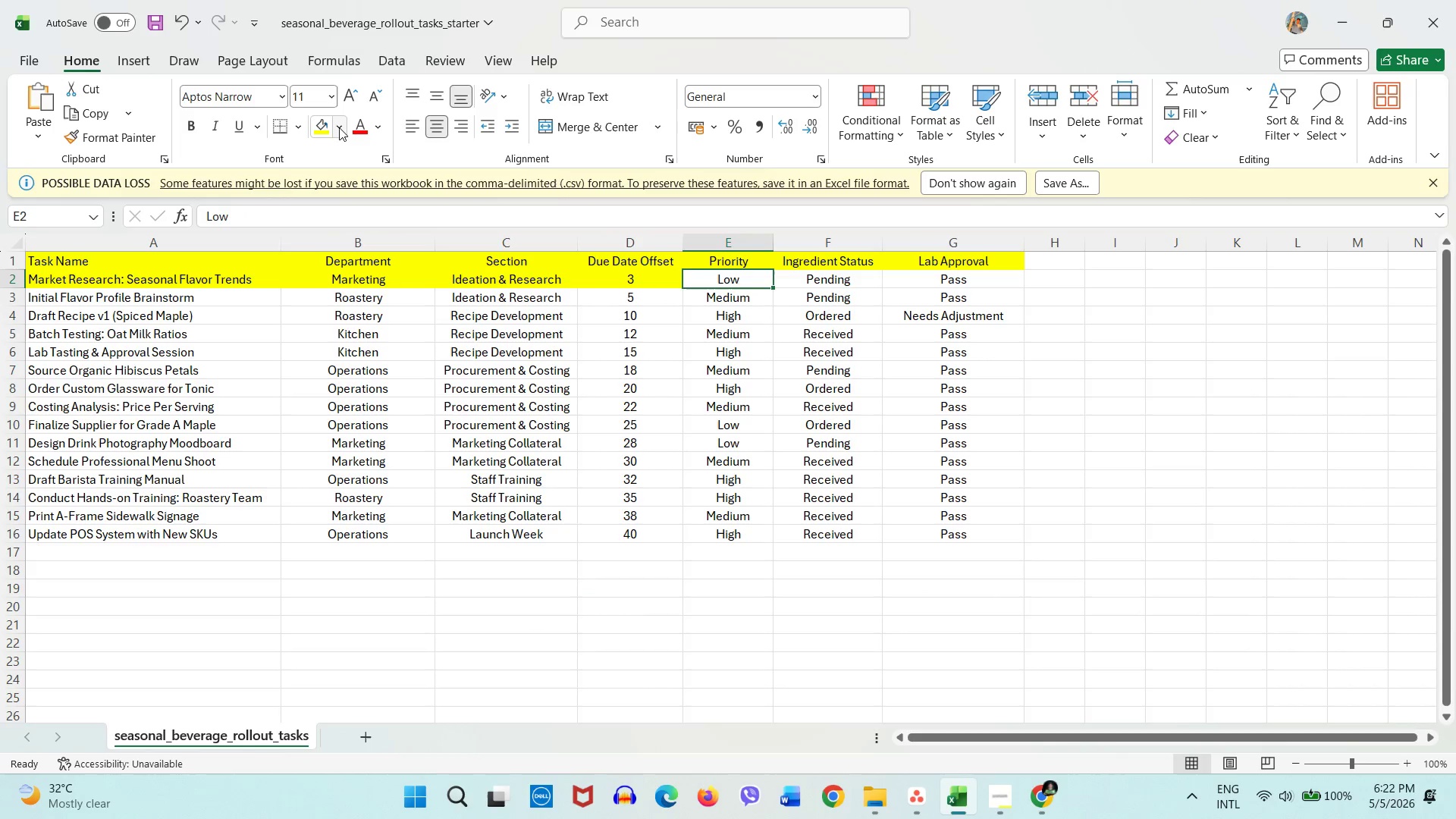 
left_click([330, 129])
 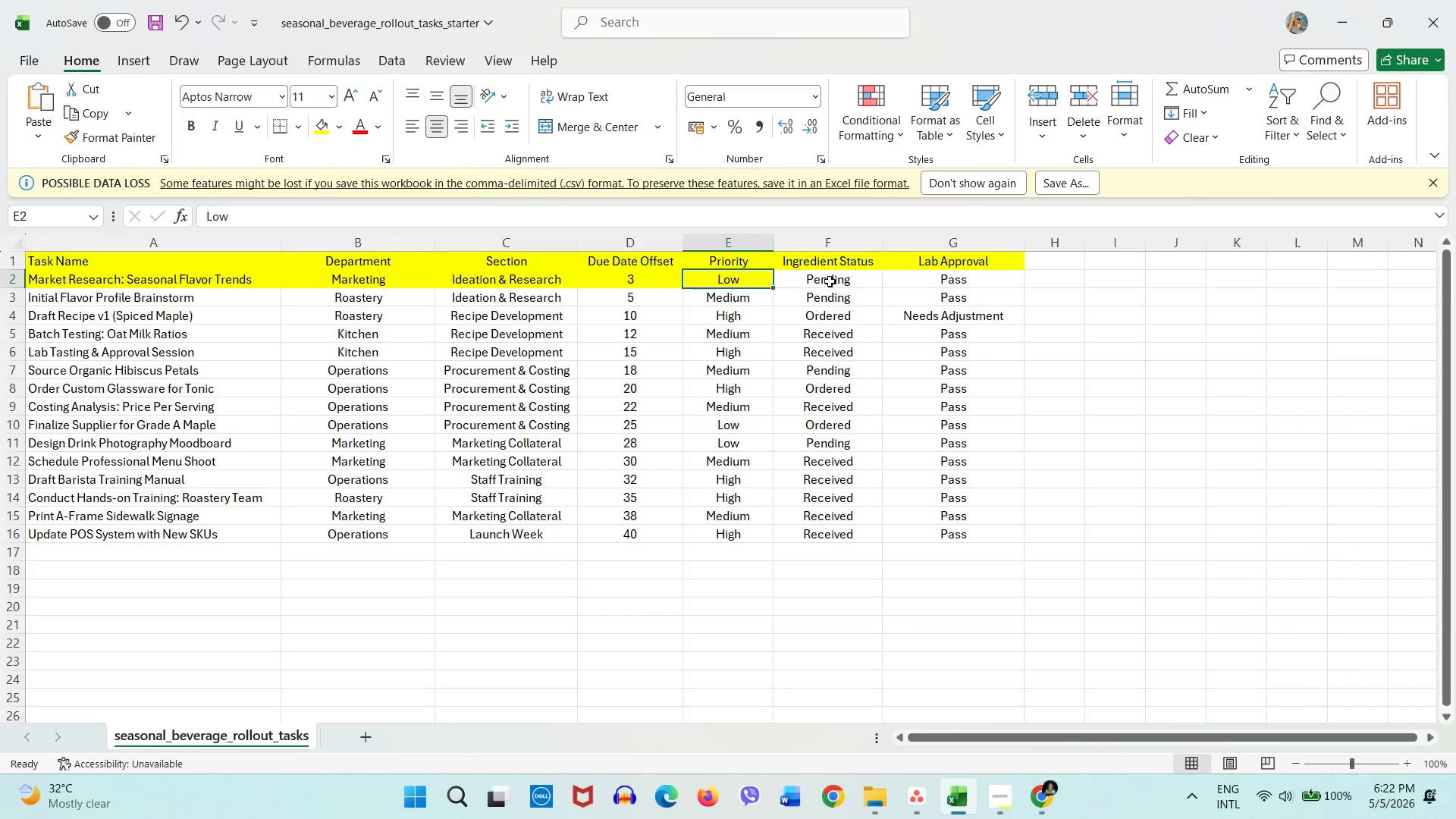 
left_click([830, 281])
 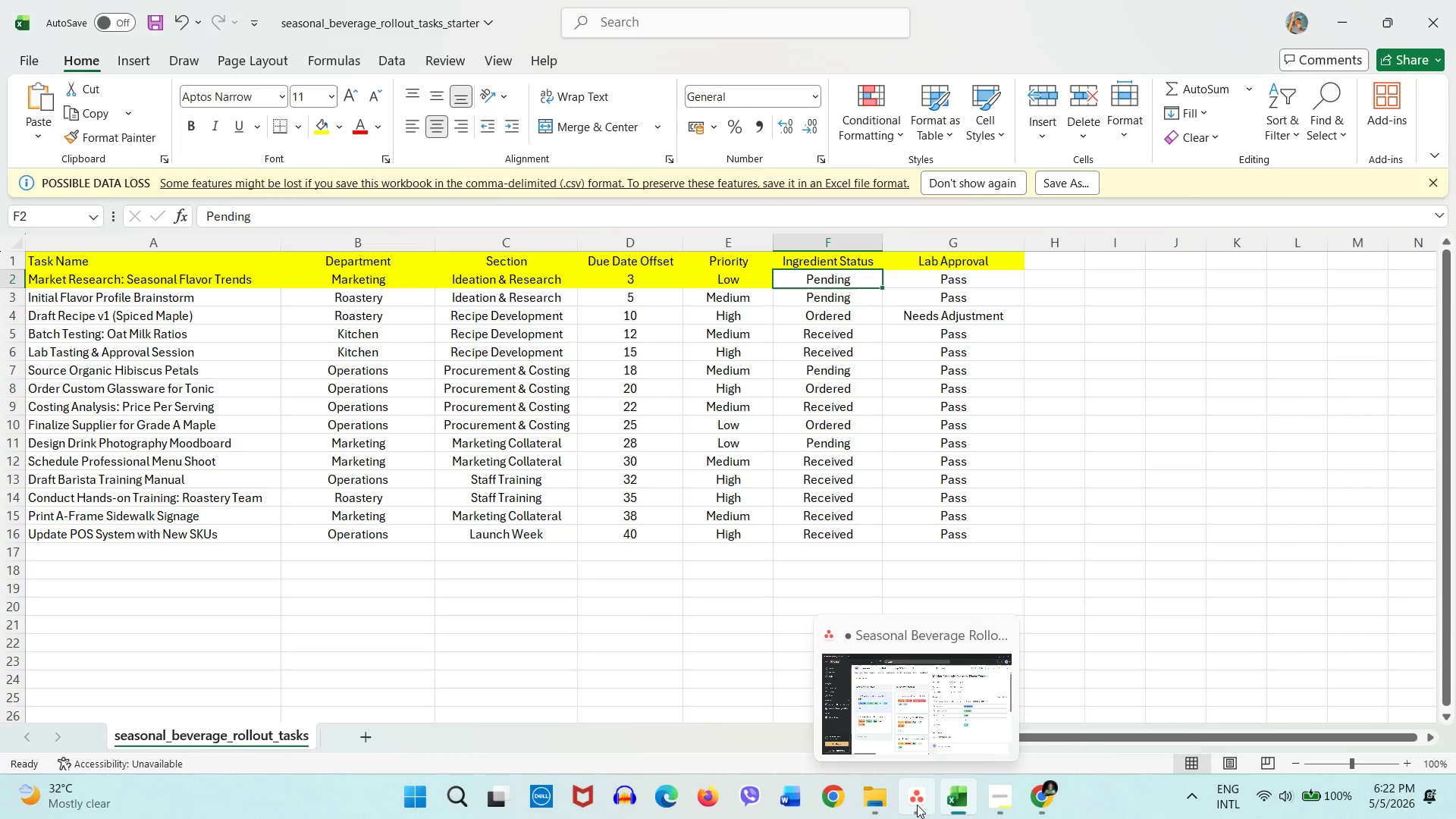 
wait(9.62)
 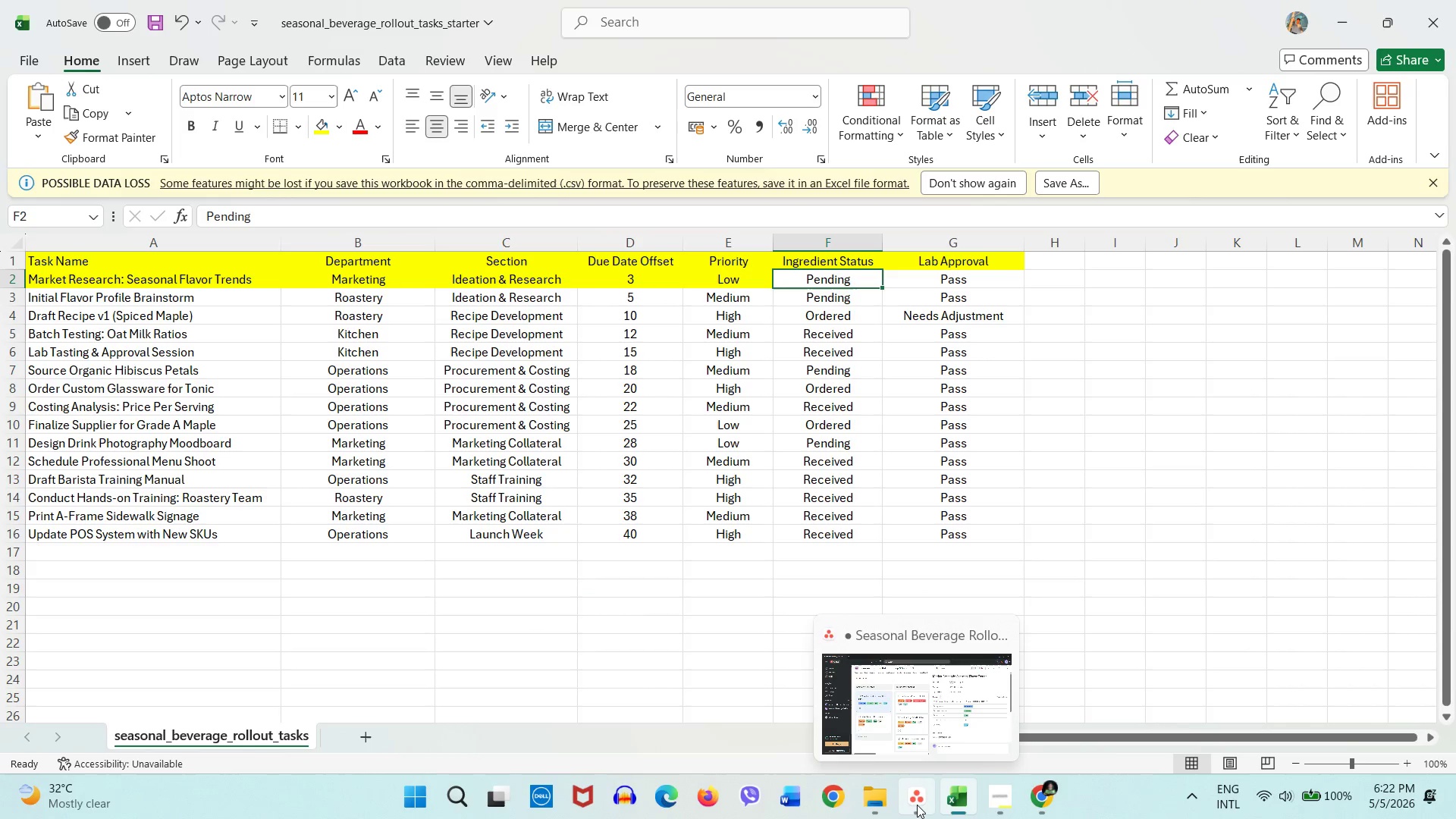 
left_click([917, 805])
 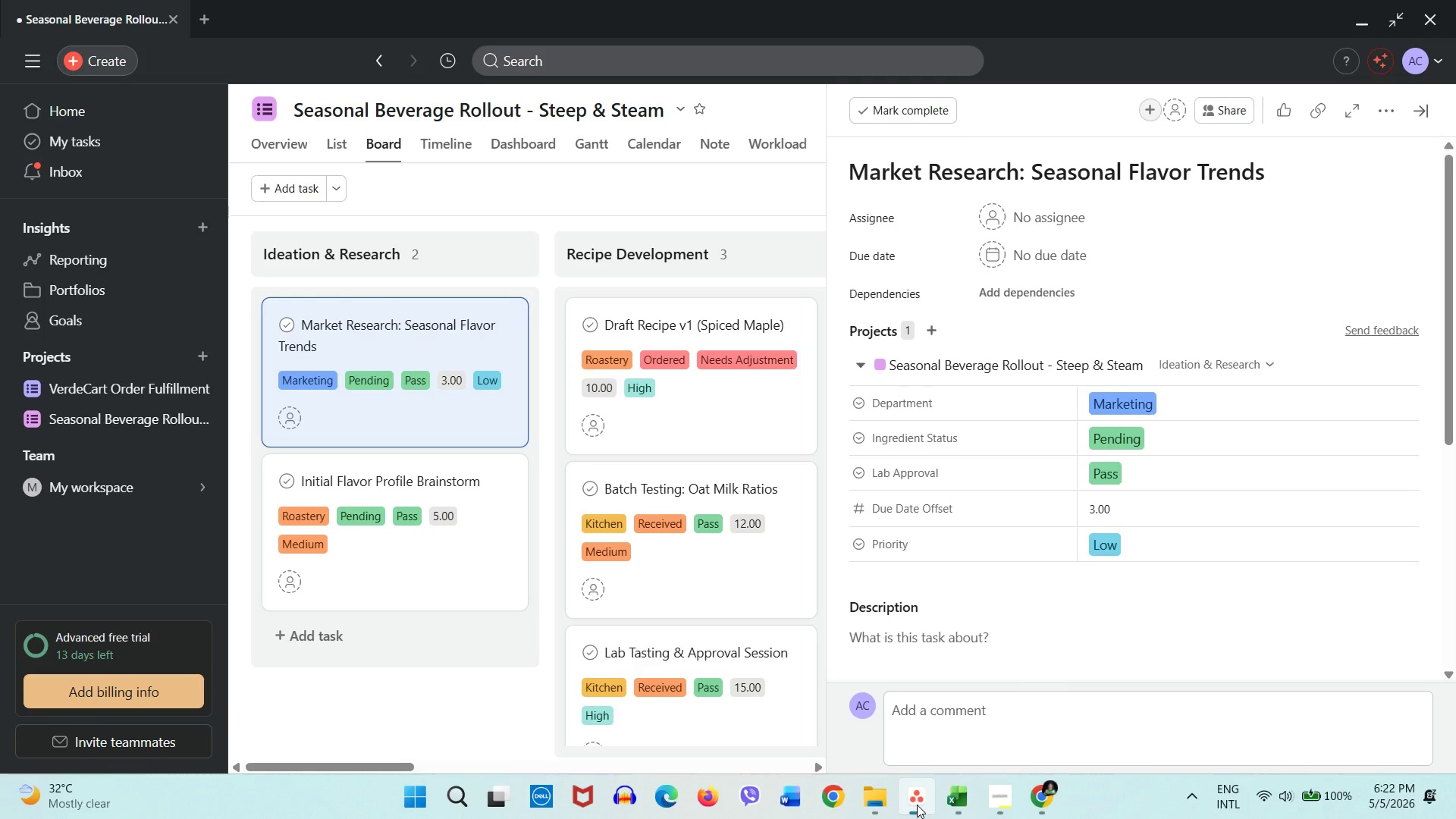 
left_click([917, 805])
 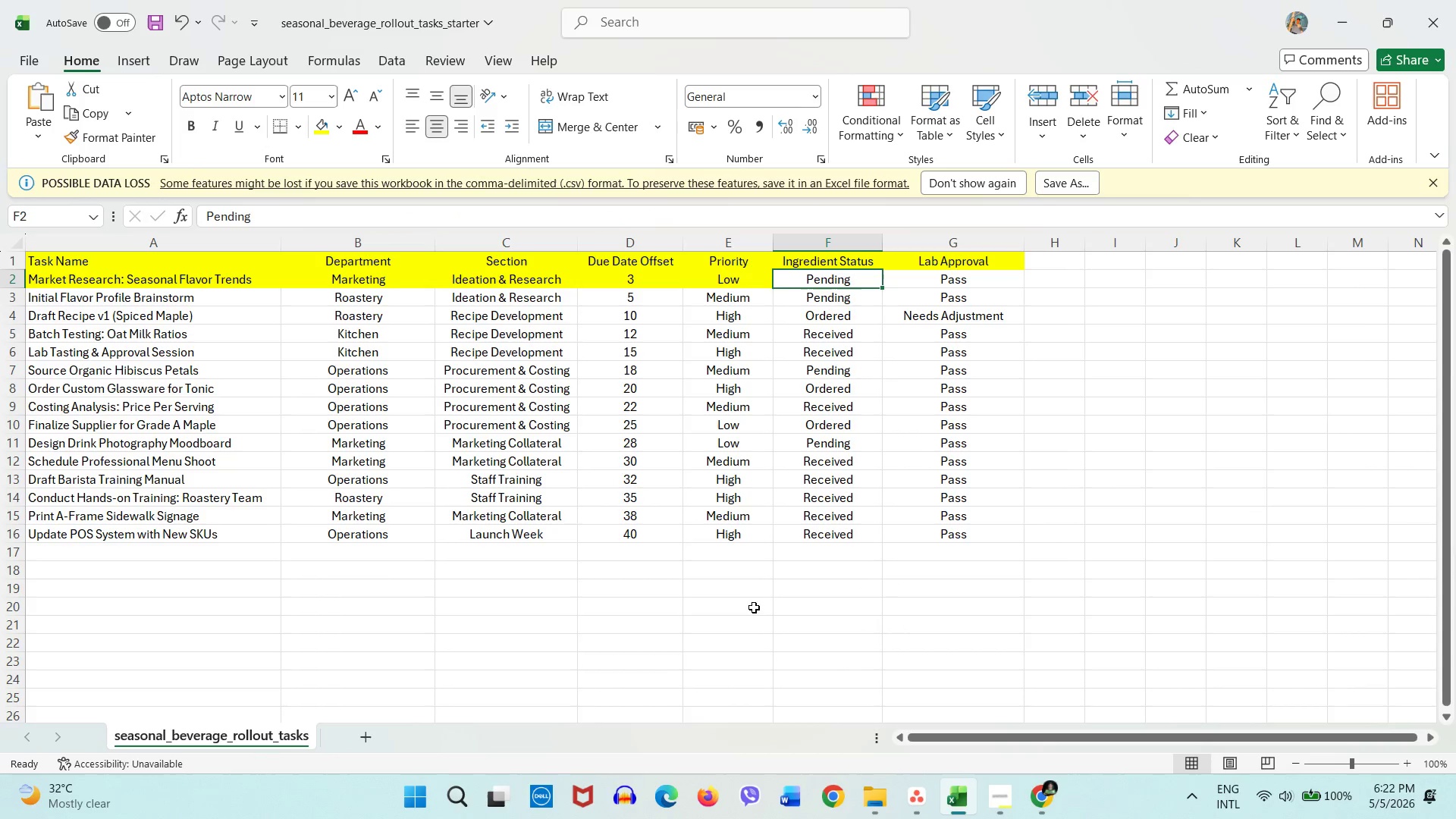 
left_click([325, 130])
 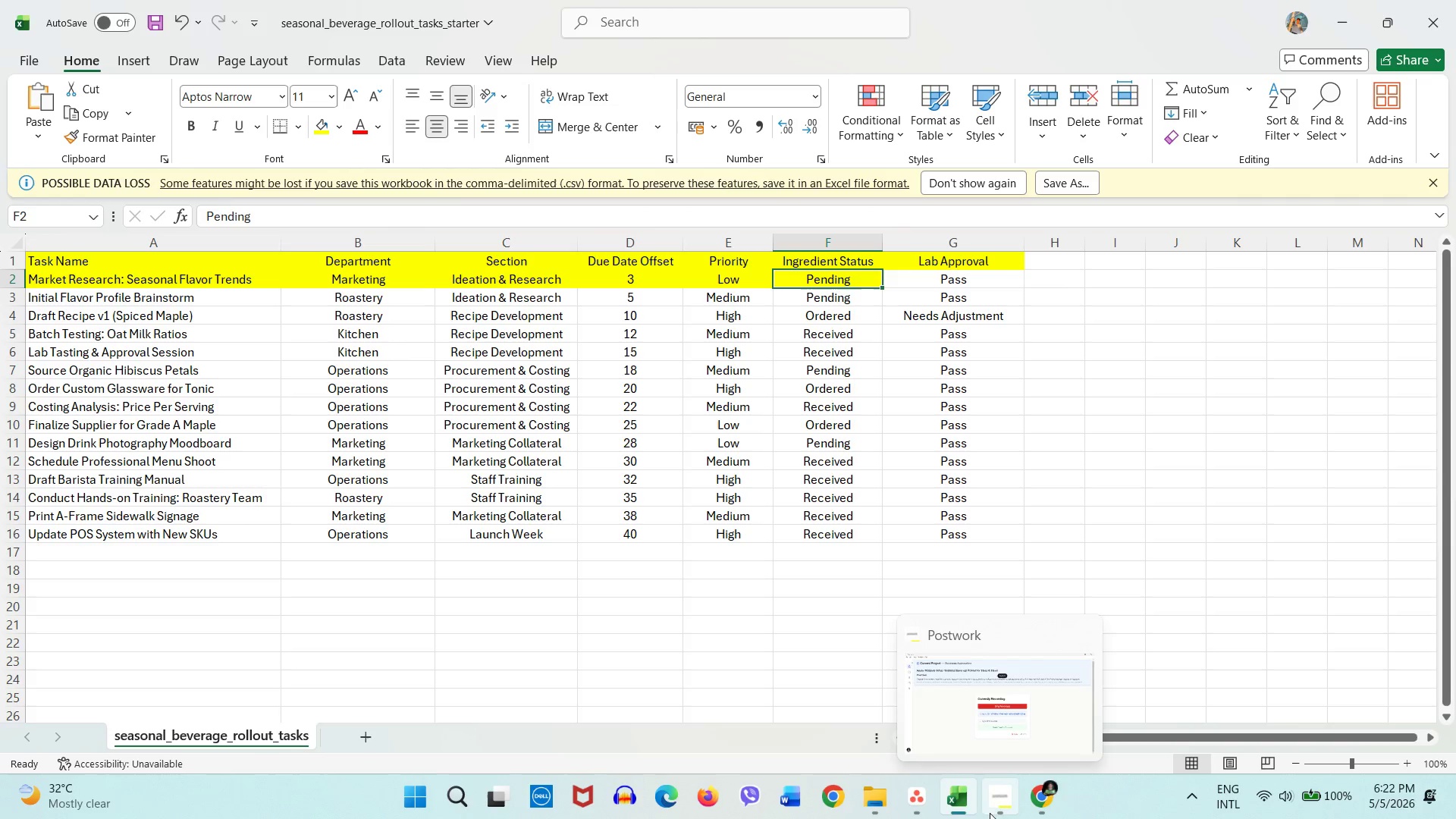 
left_click([919, 808])
 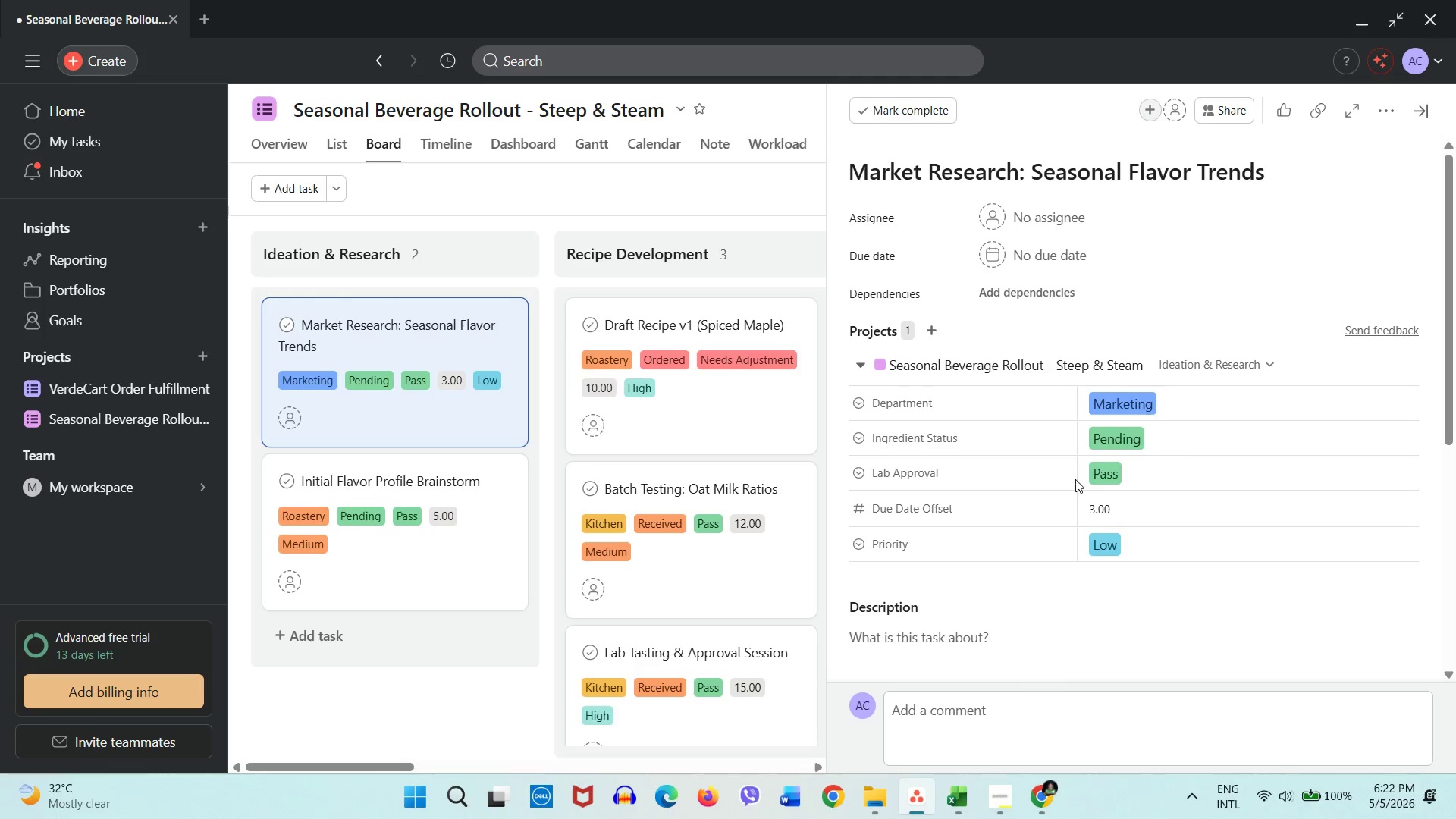 
left_click([1132, 482])
 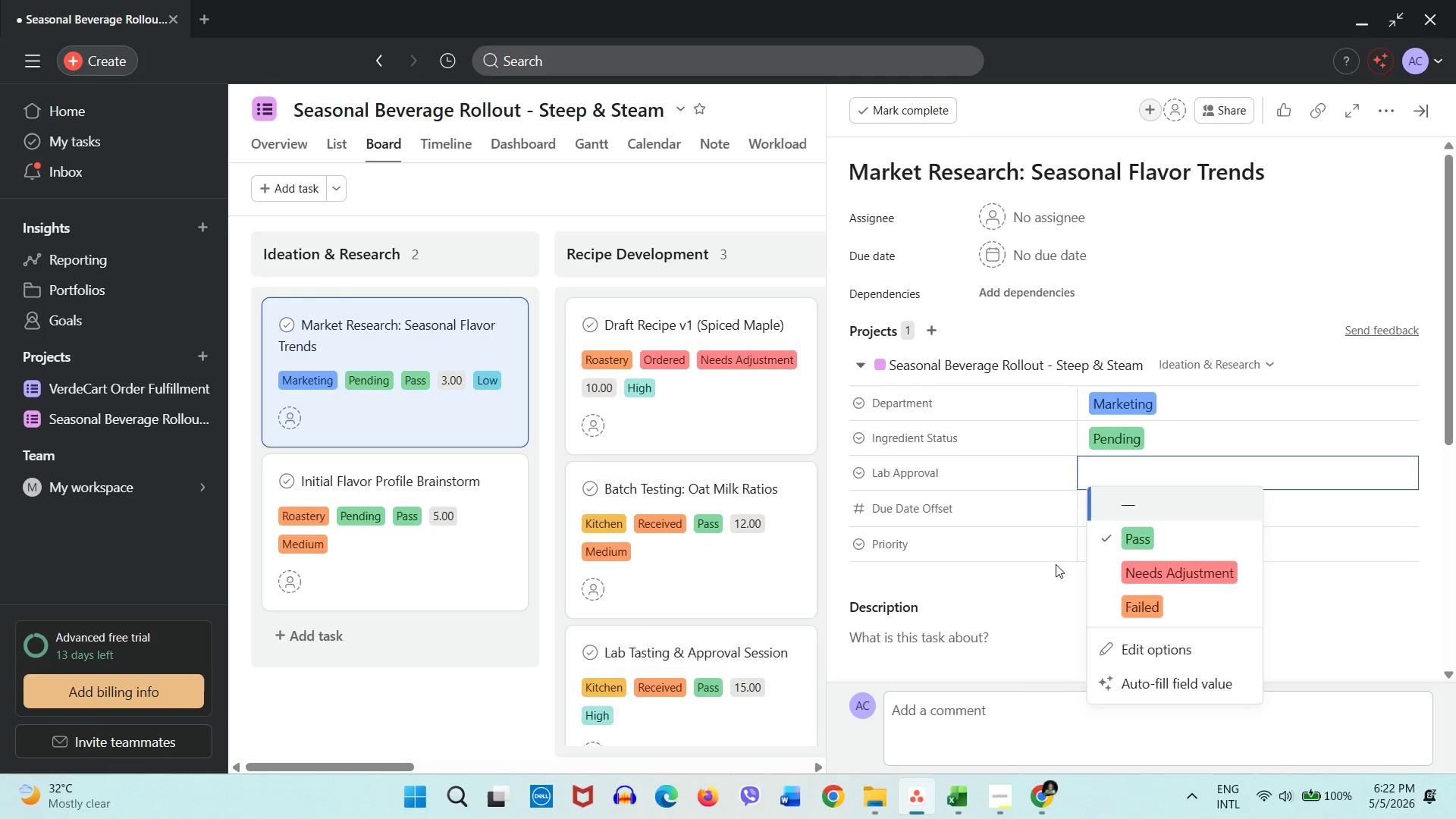 
left_click([1044, 582])
 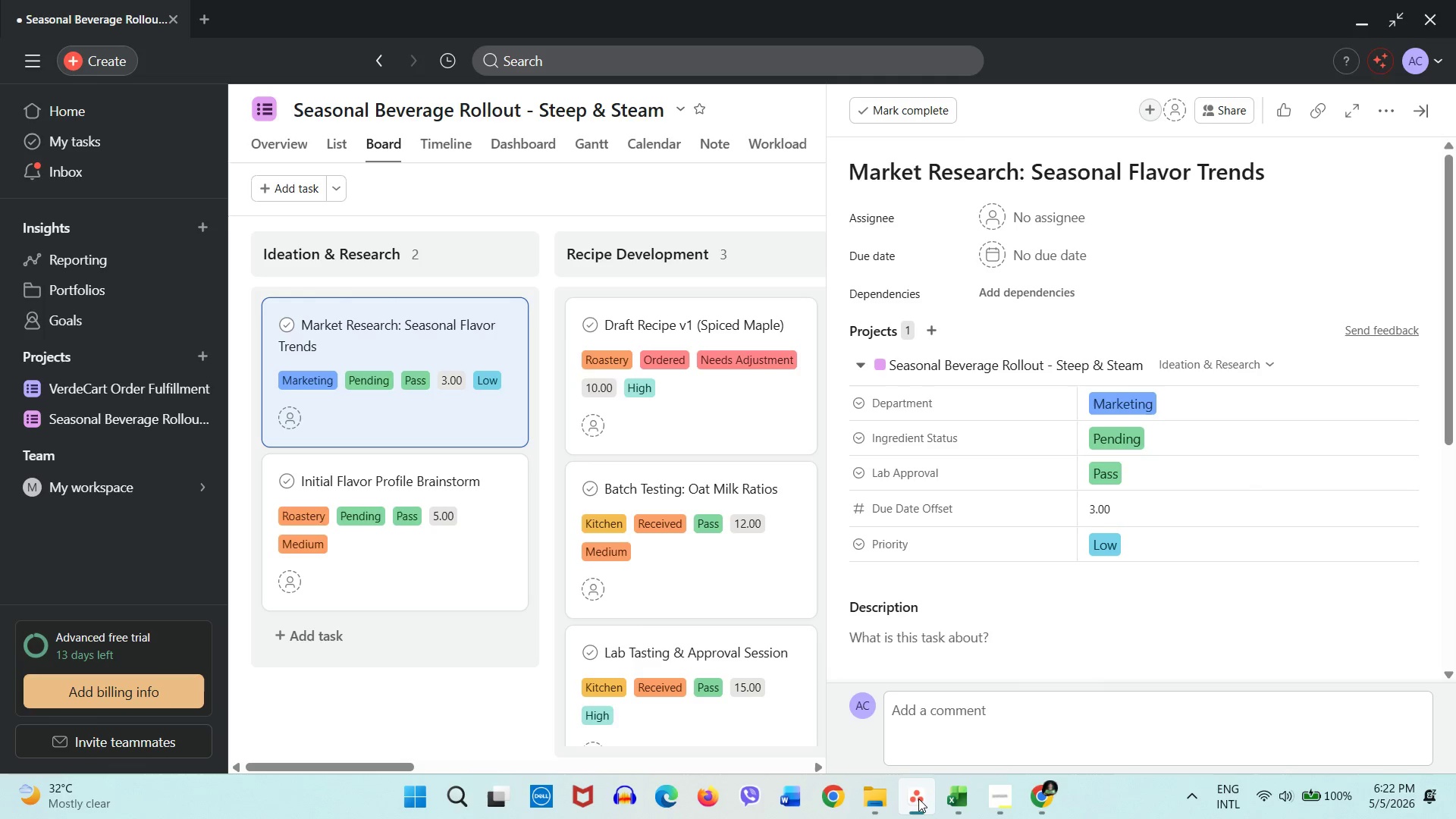 
left_click([946, 794])
 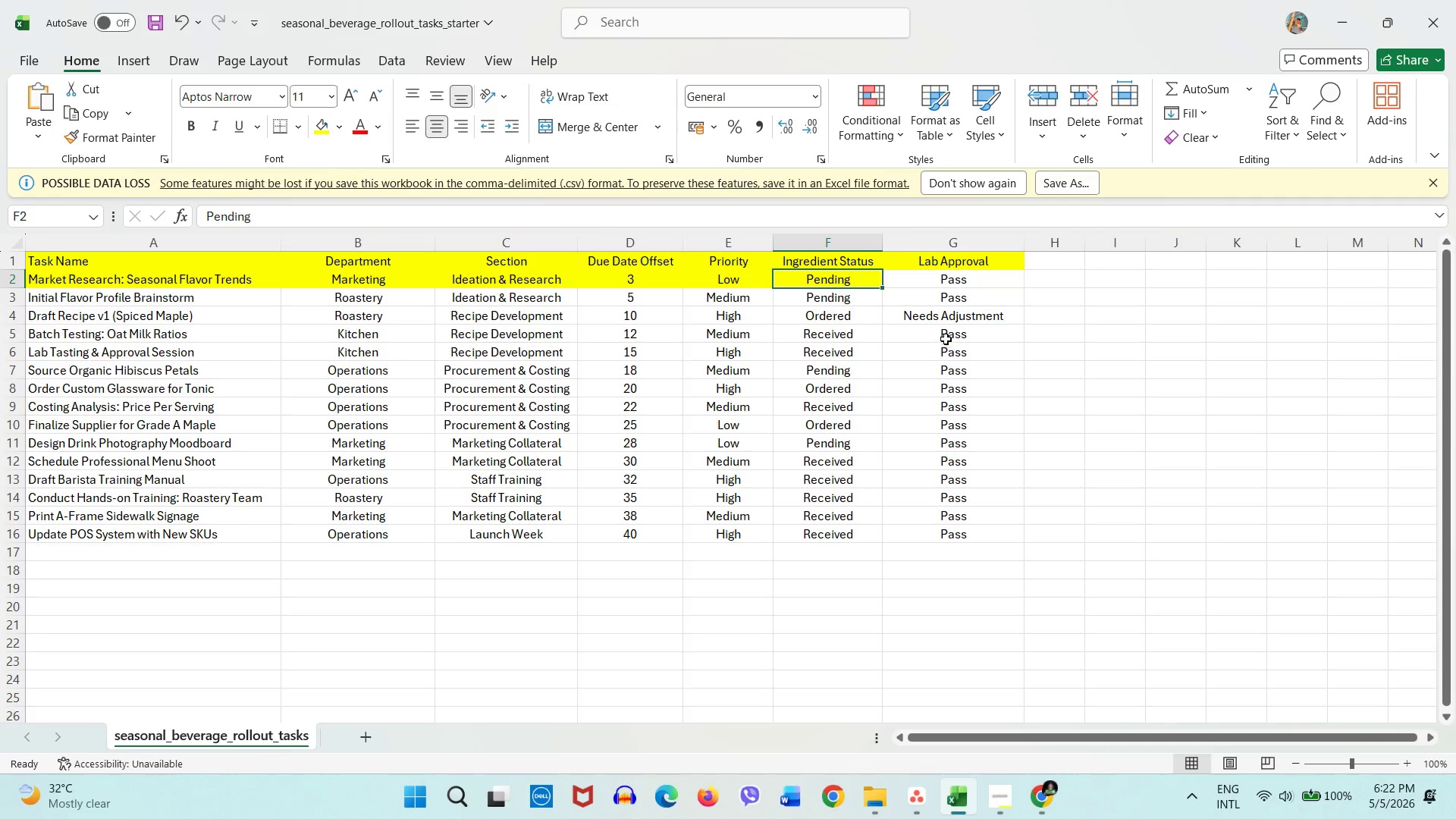 
left_click([962, 278])
 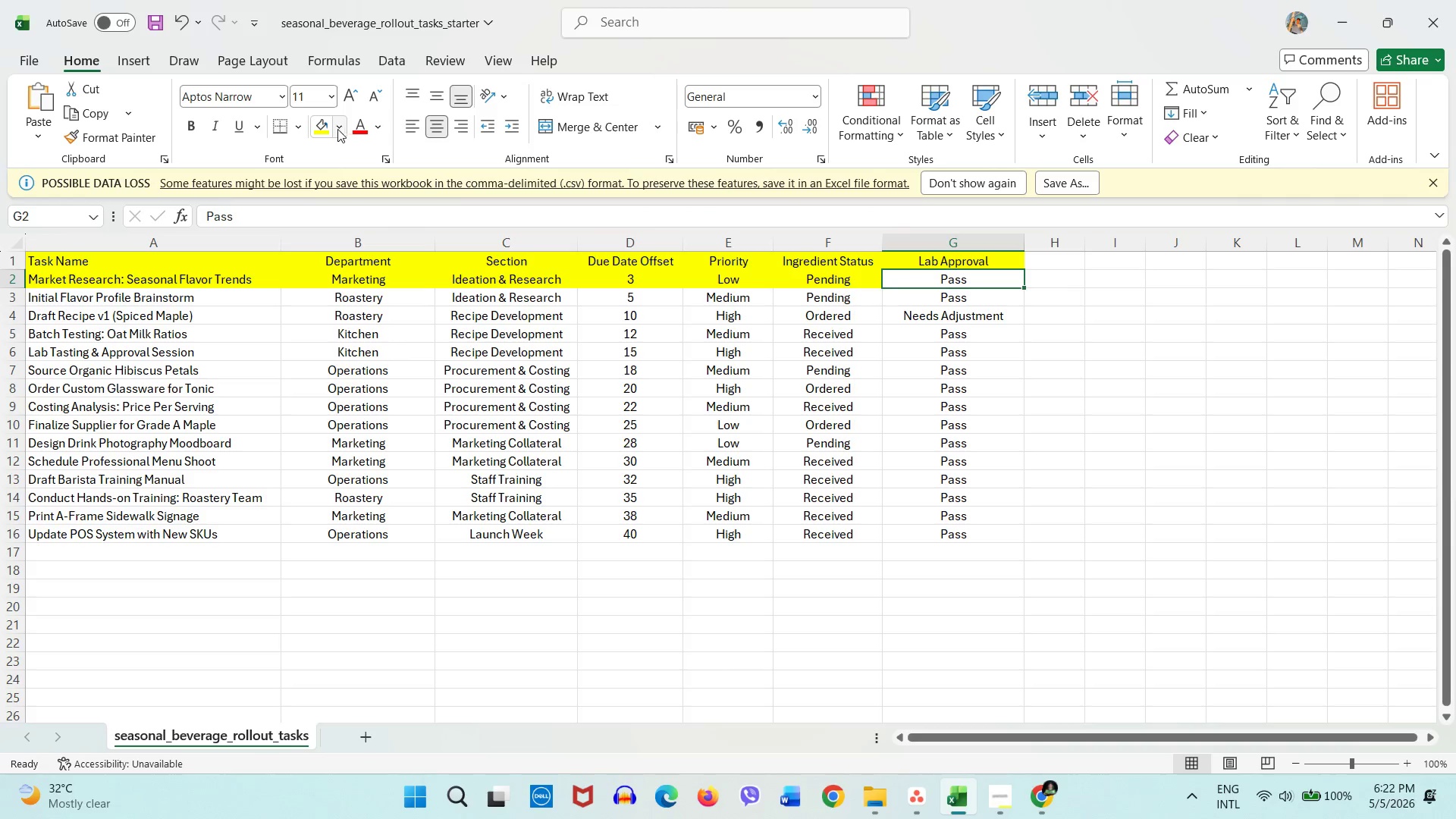 
left_click([328, 130])
 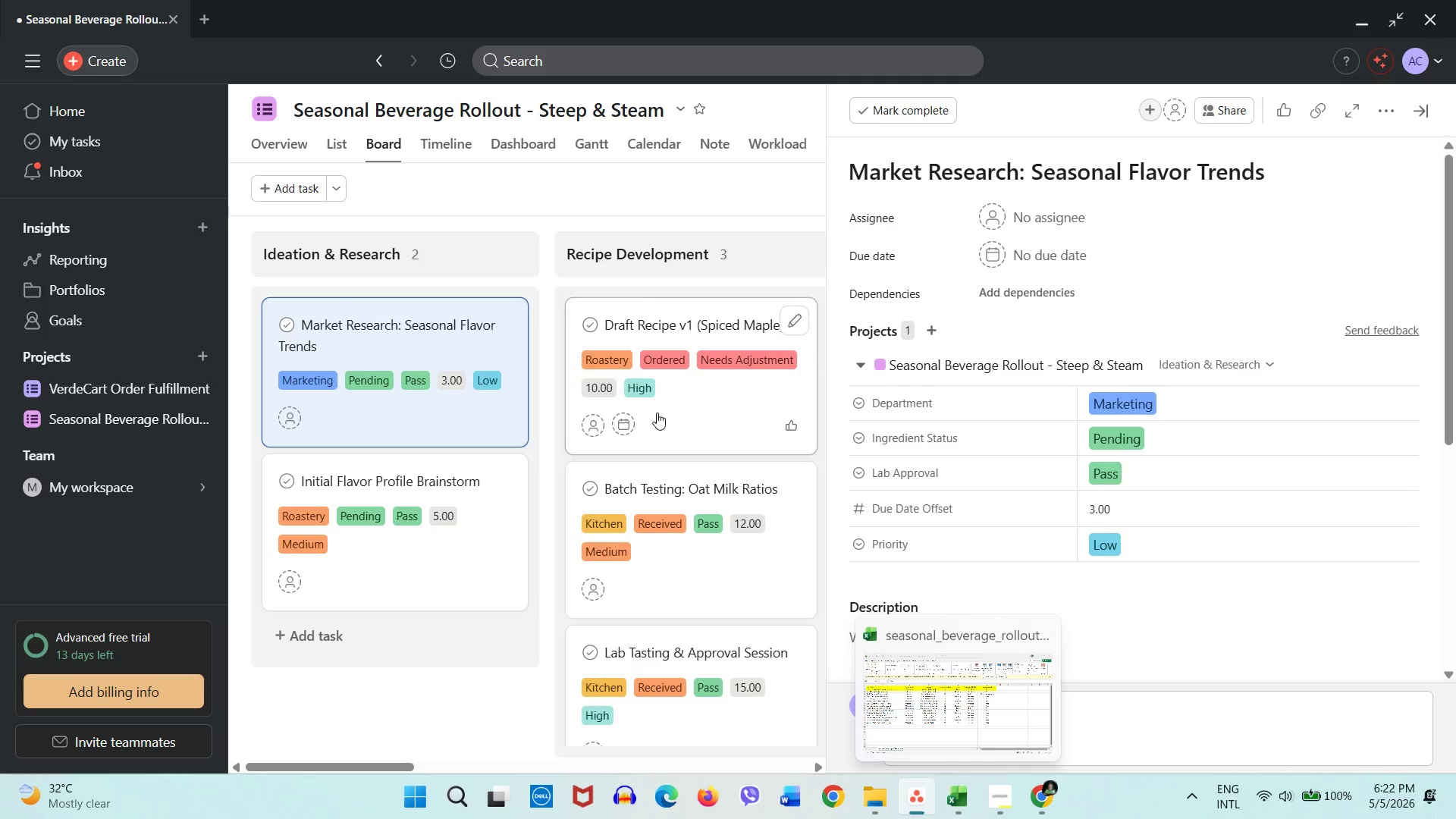 
left_click([537, 284])
 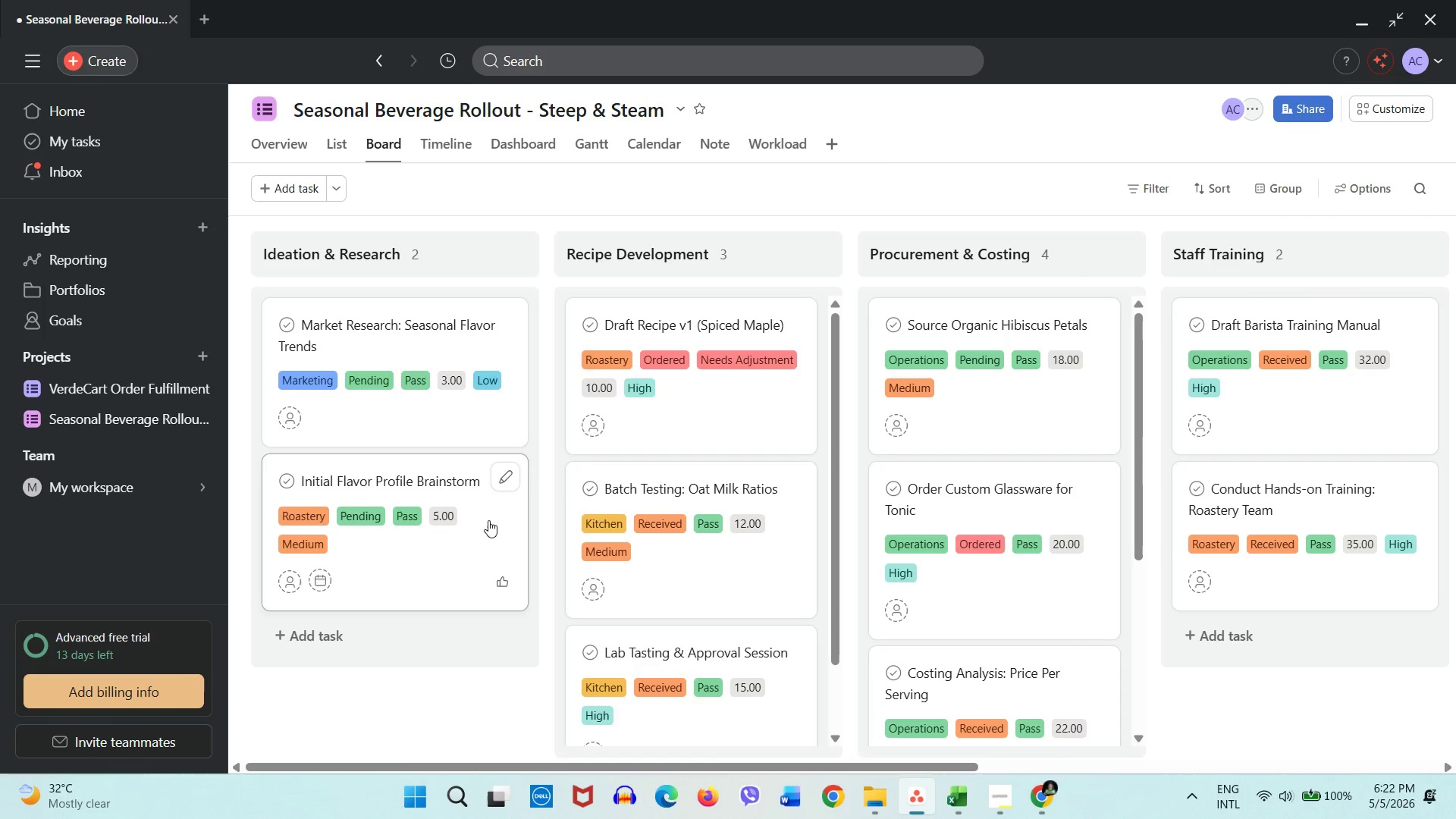 
left_click([493, 523])
 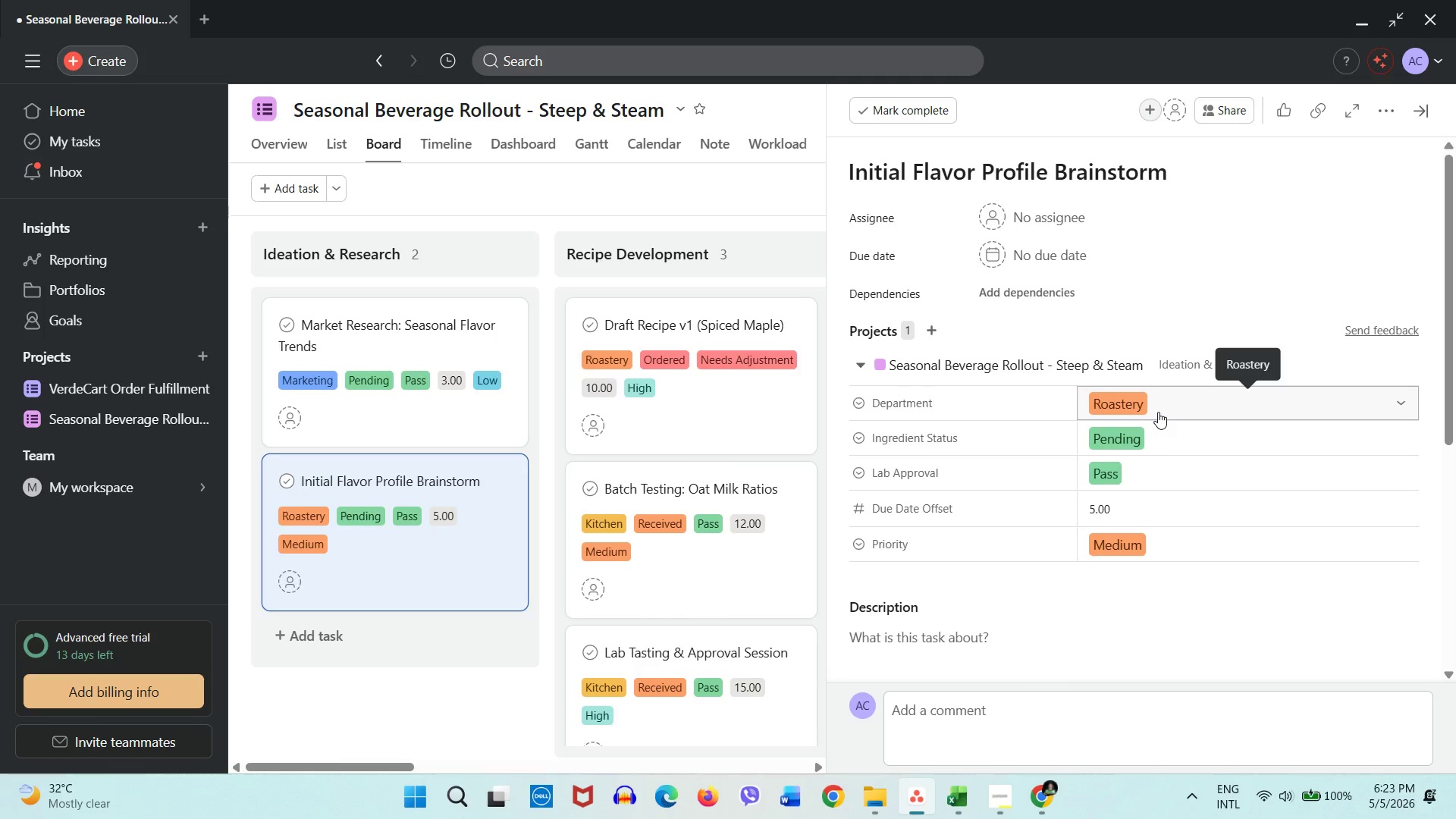 
wait(22.48)
 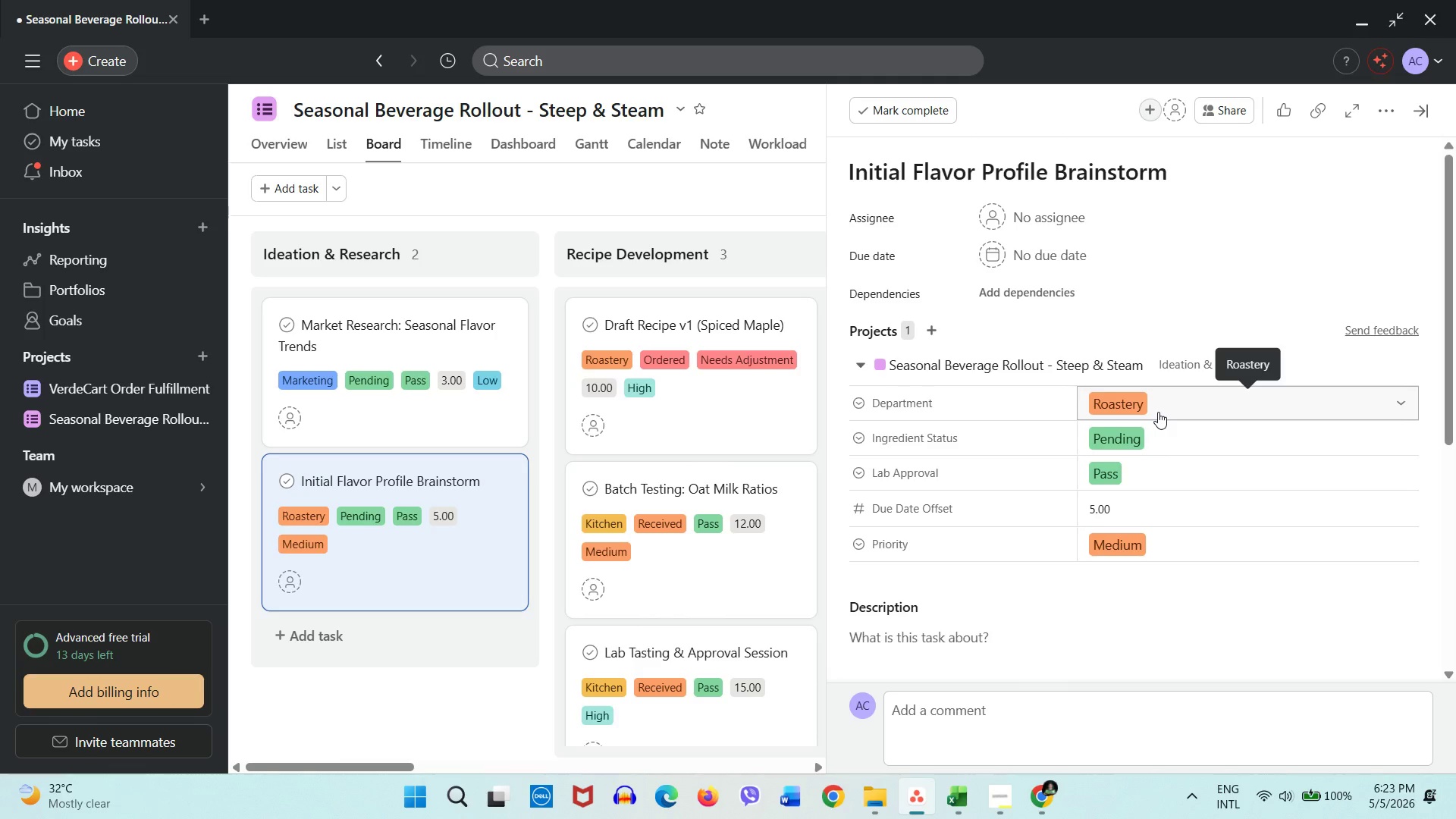 
left_click([952, 794])
 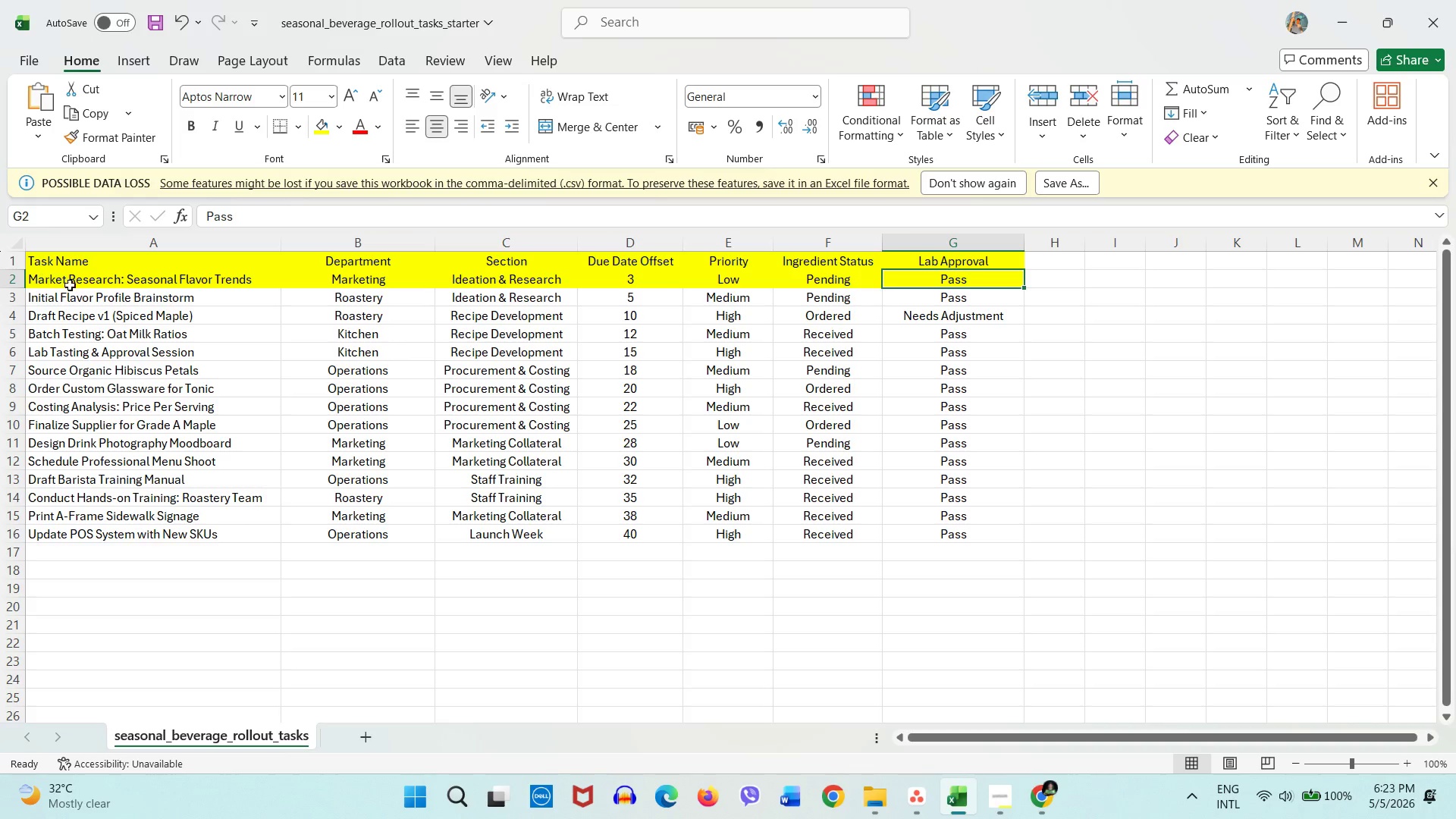 
left_click([89, 299])
 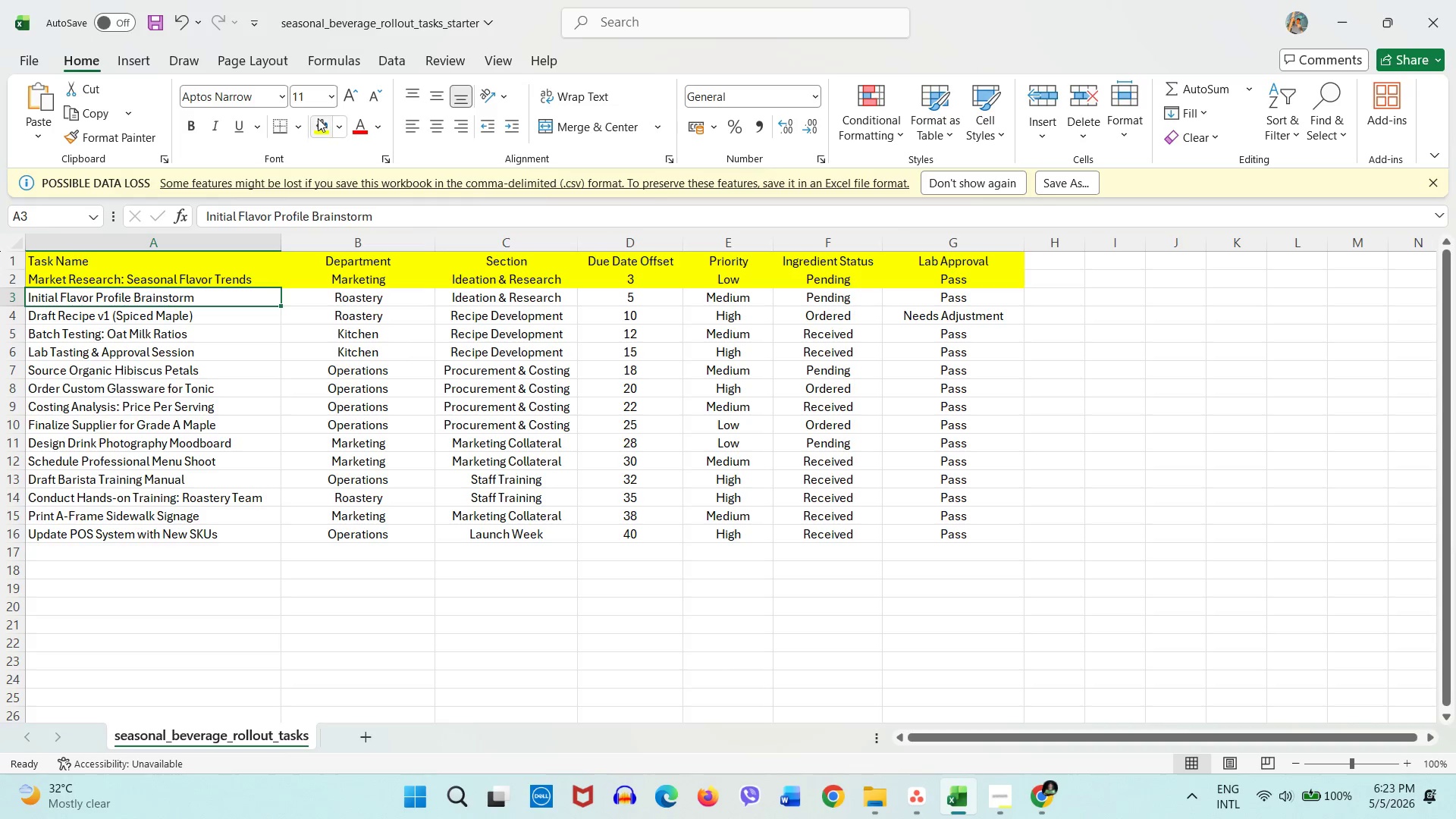 
left_click([318, 118])
 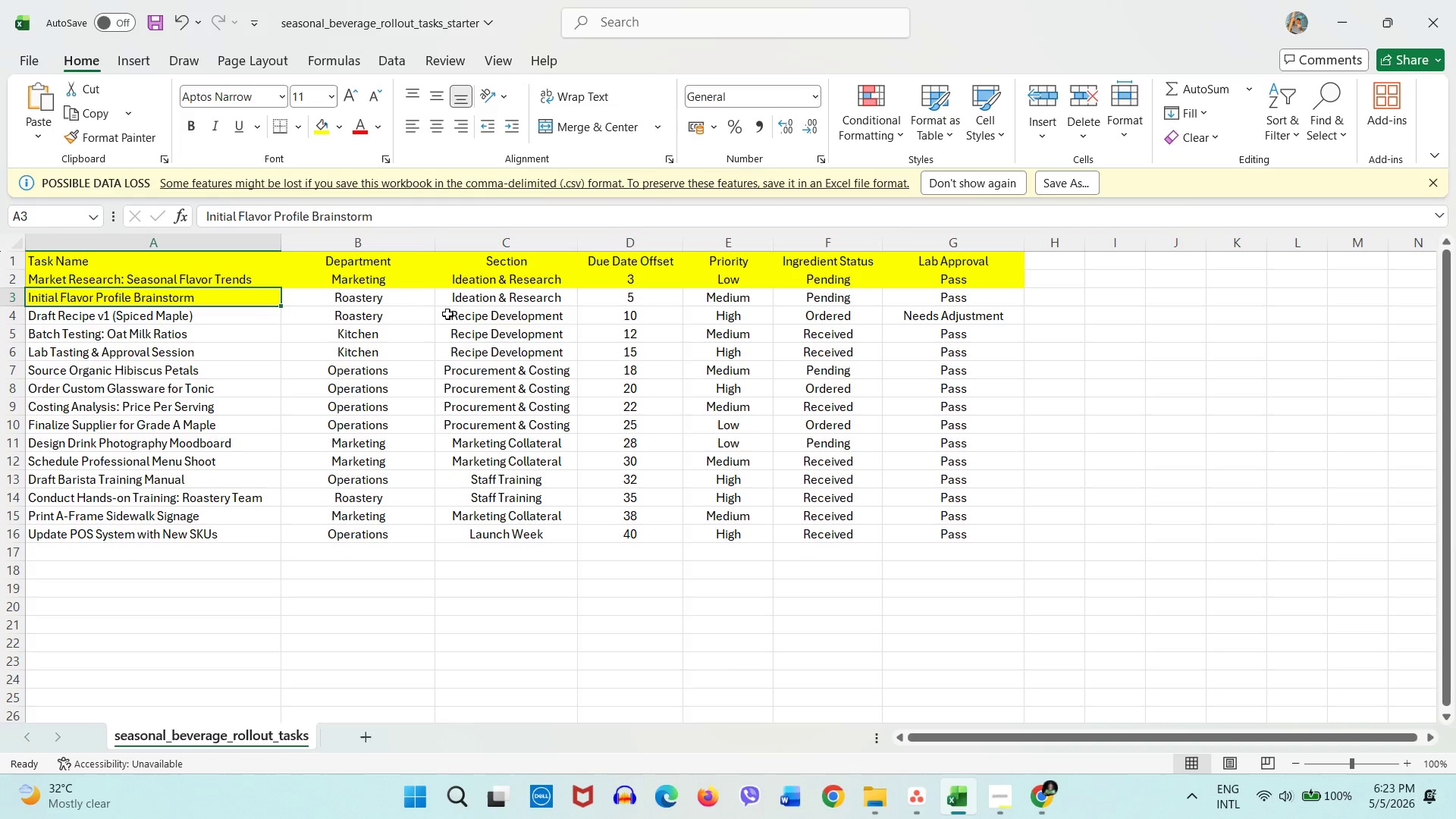 
left_click([391, 296])
 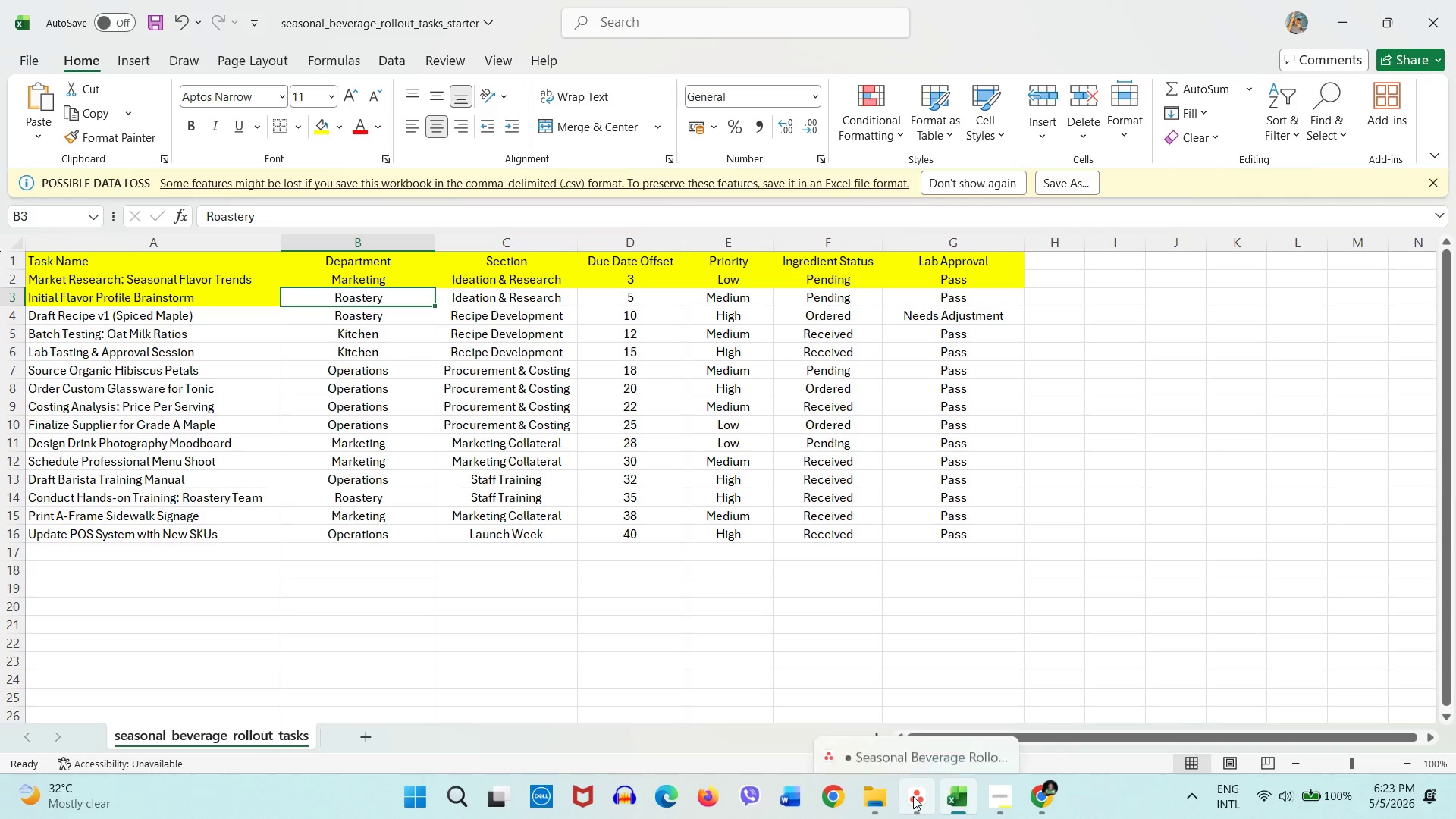 
left_click([913, 796])
 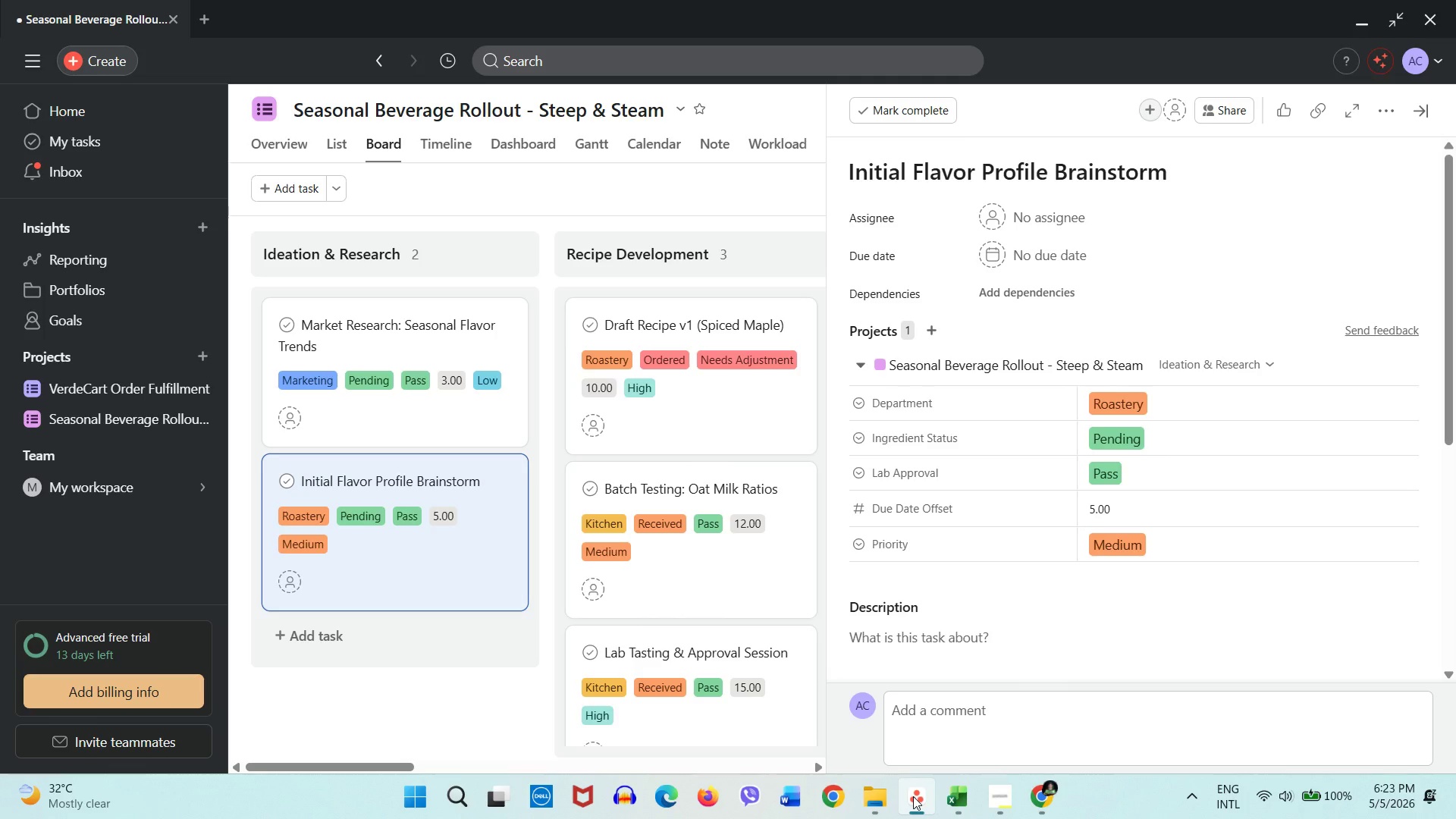 
left_click([942, 803])
 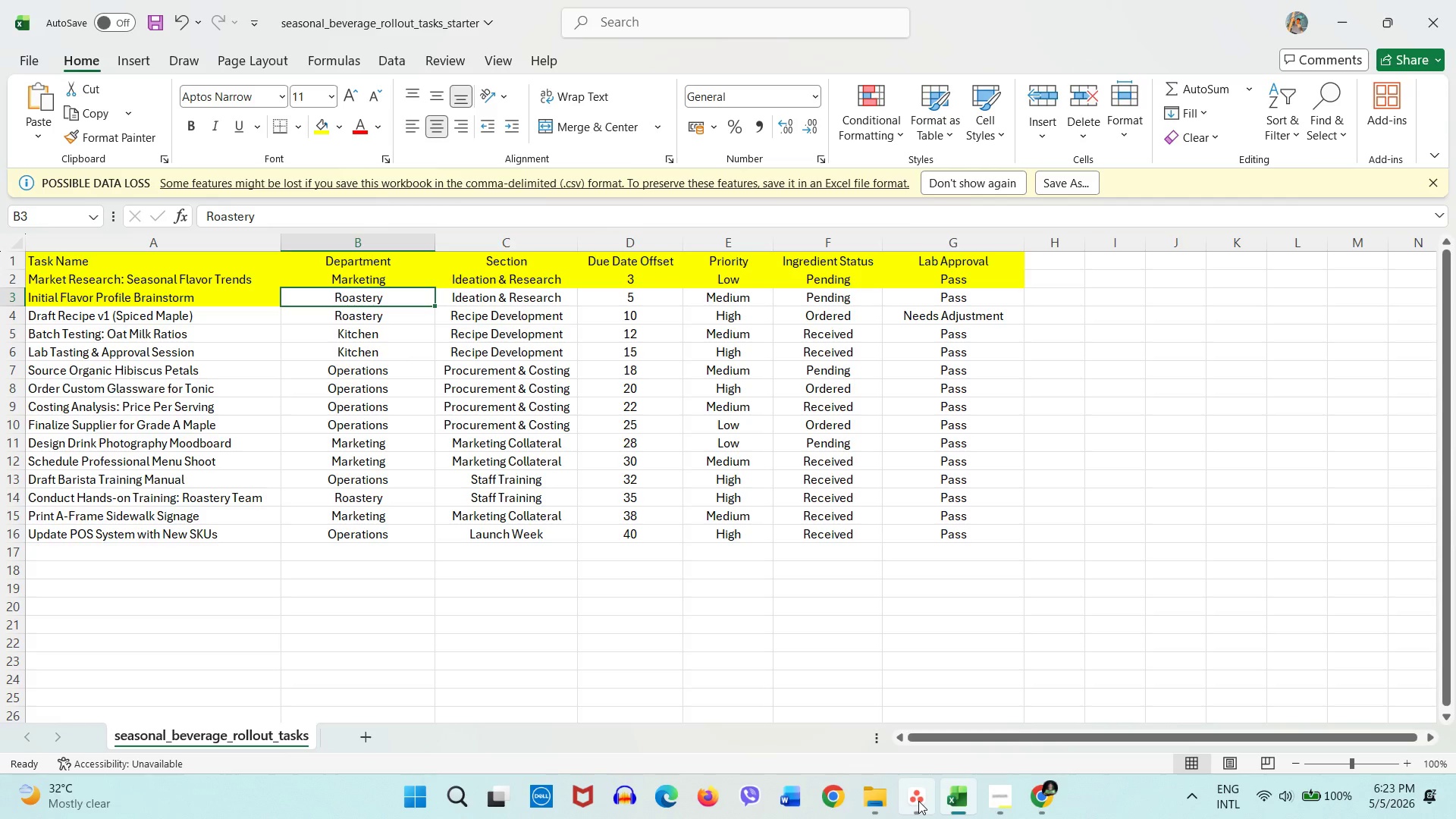 
left_click([918, 801])
 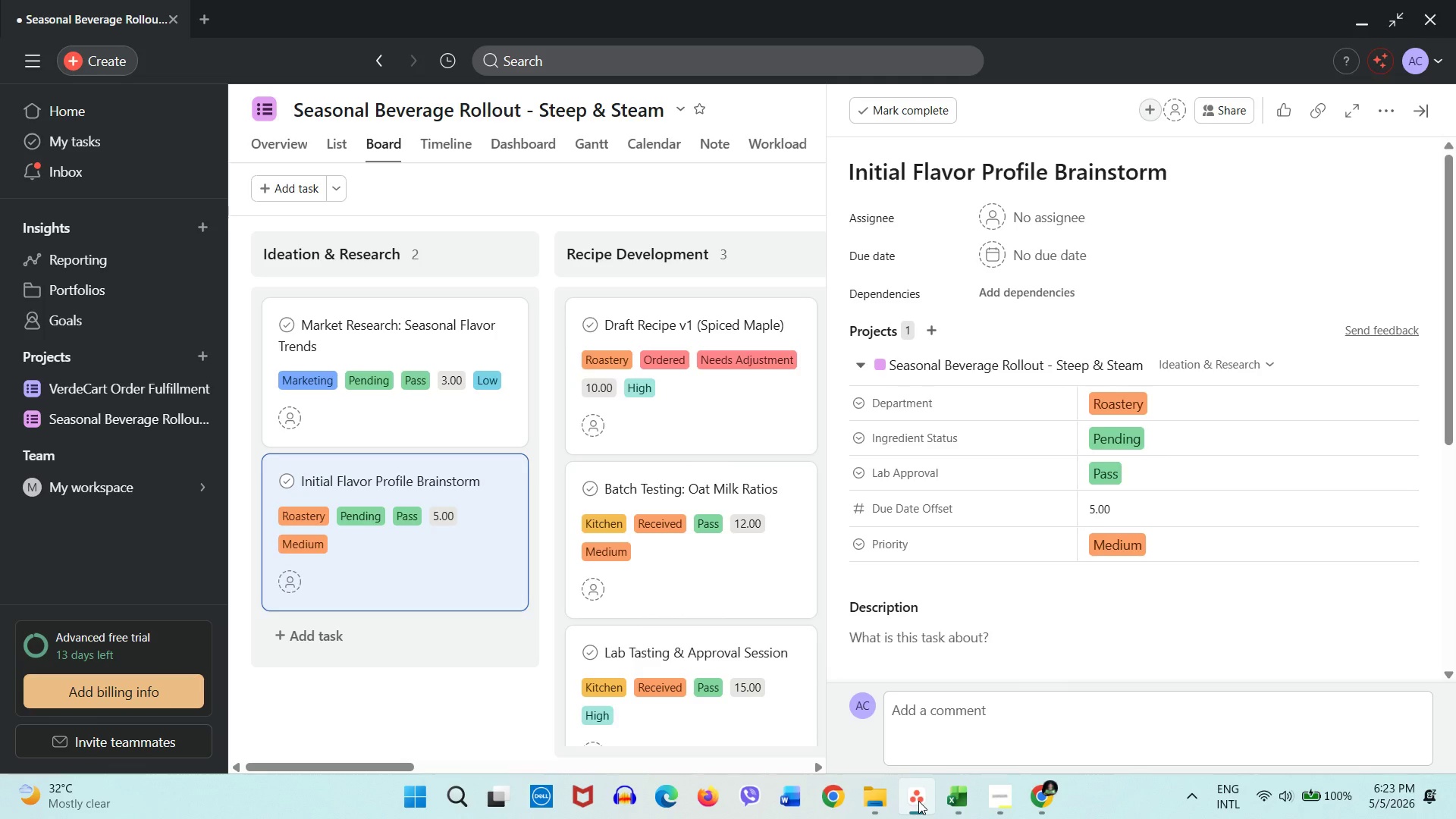 
left_click([918, 801])
 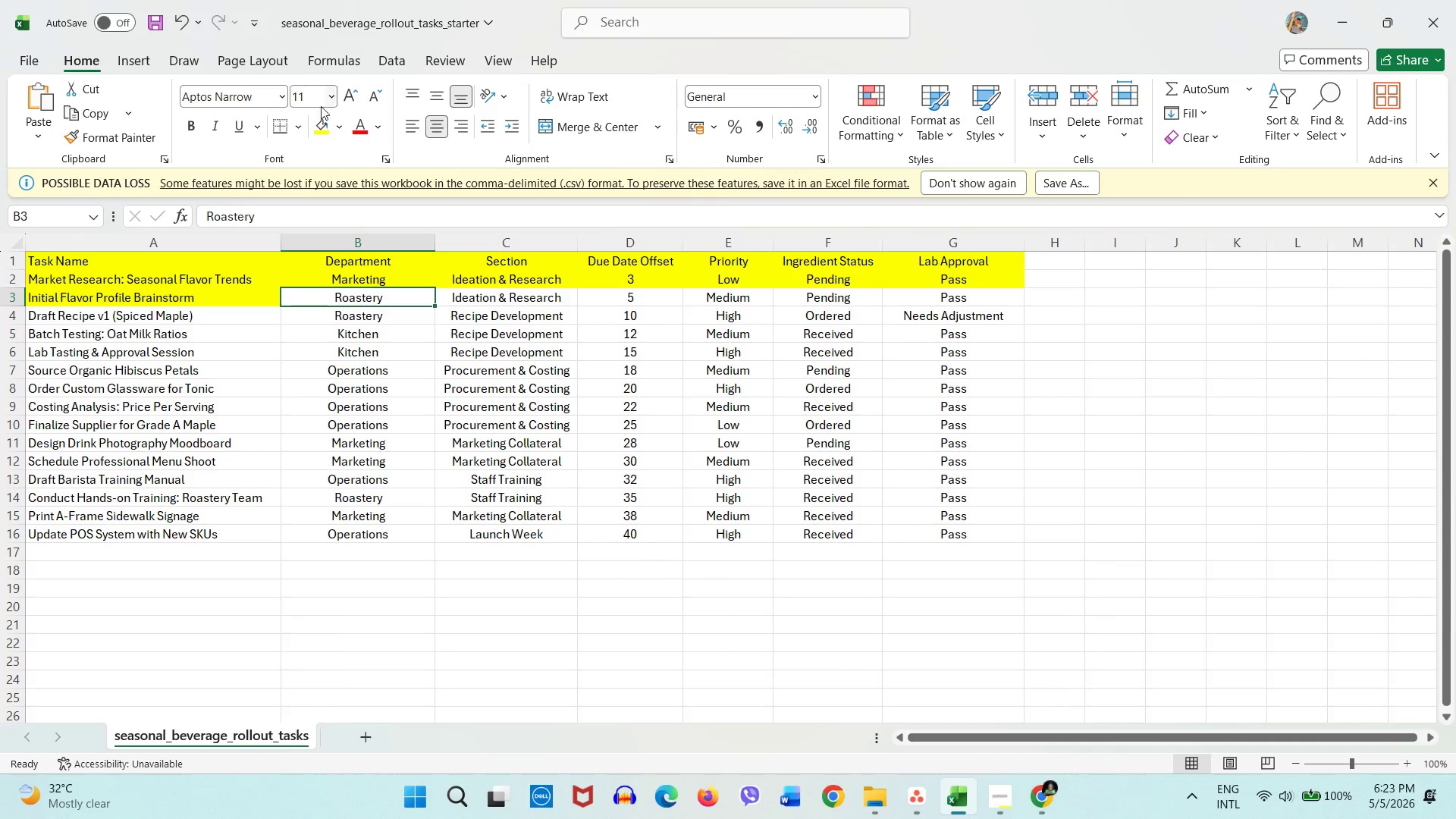 
left_click([322, 134])
 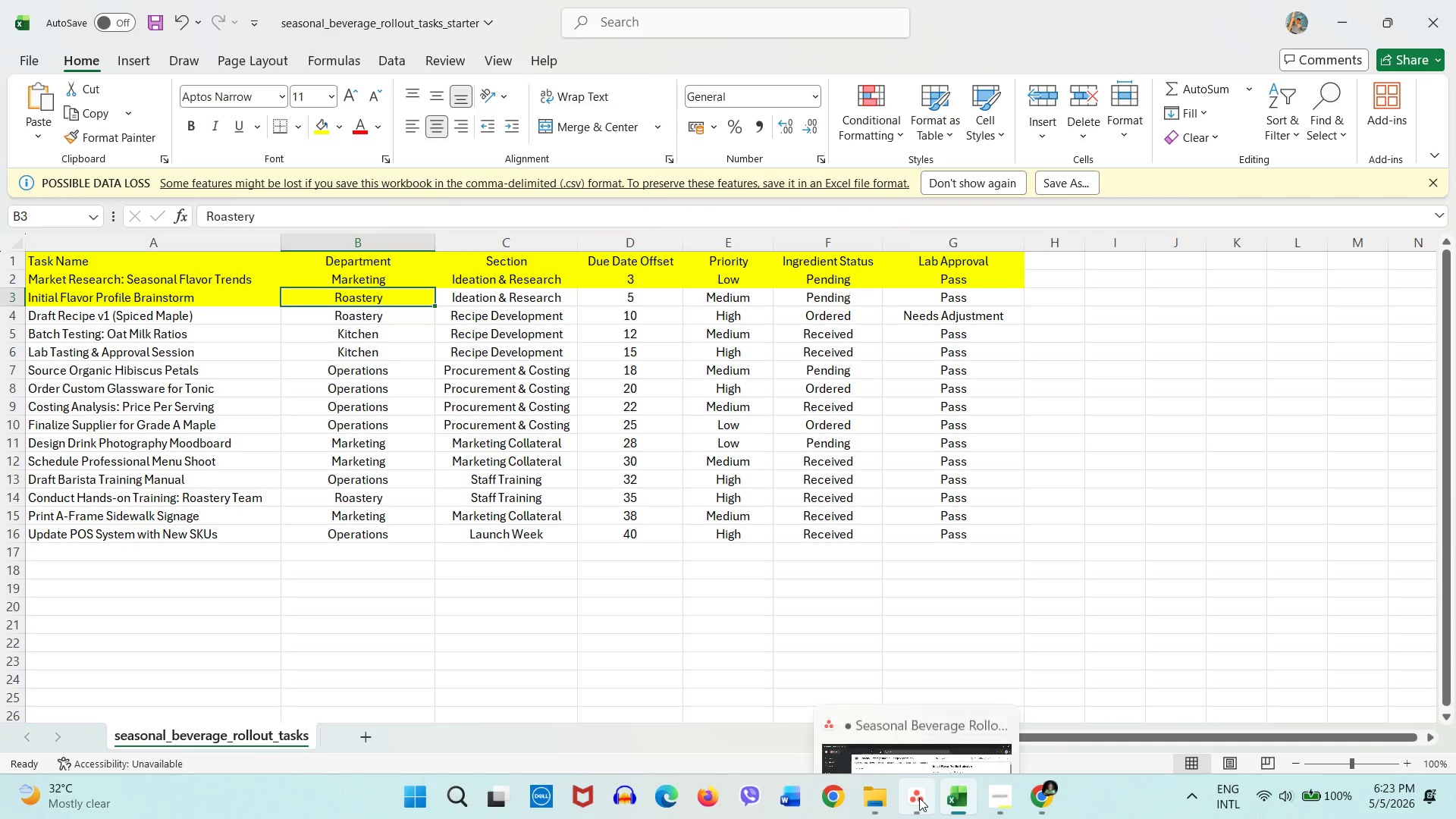 
left_click([919, 798])
 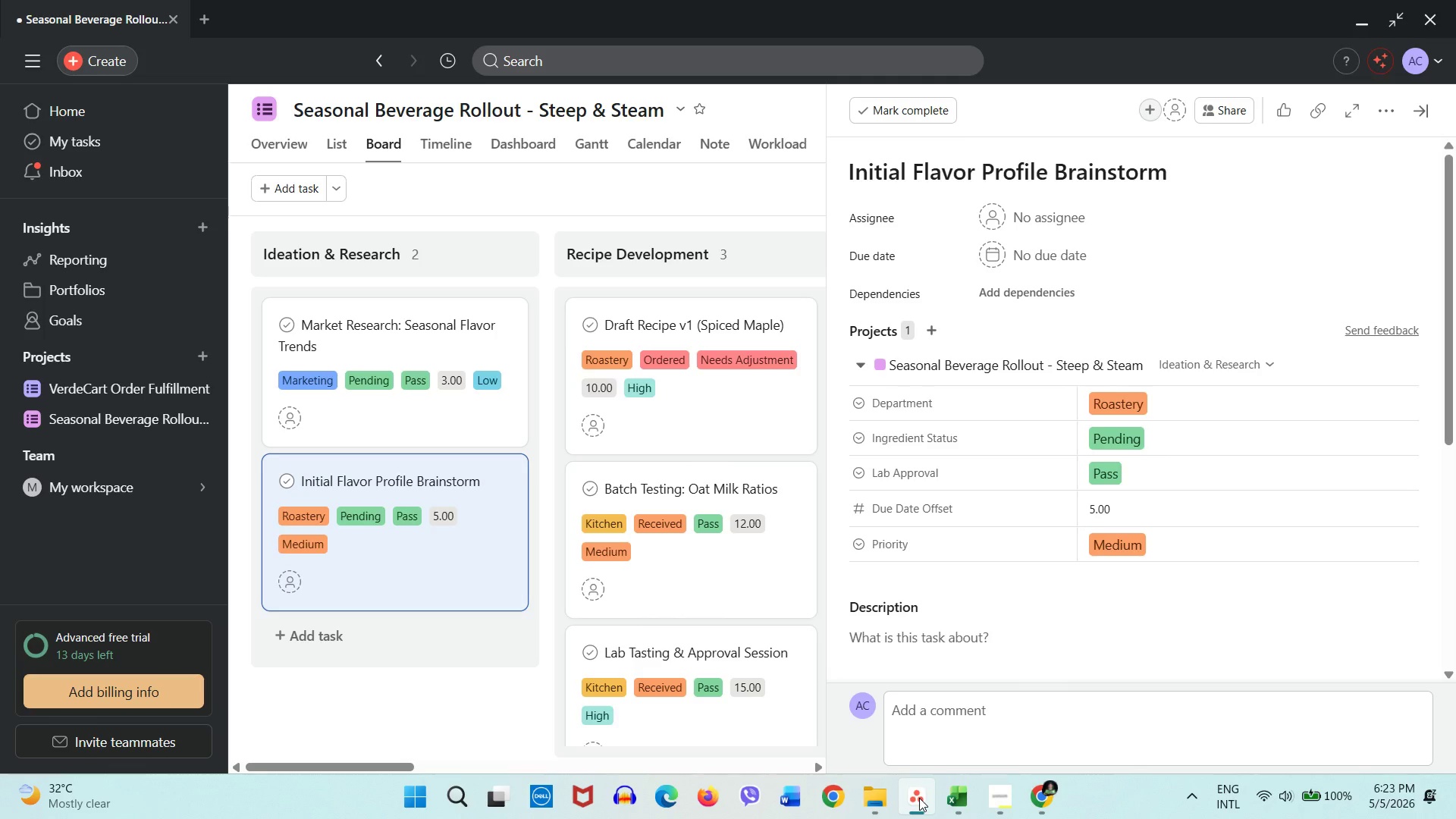 
left_click([919, 798])
 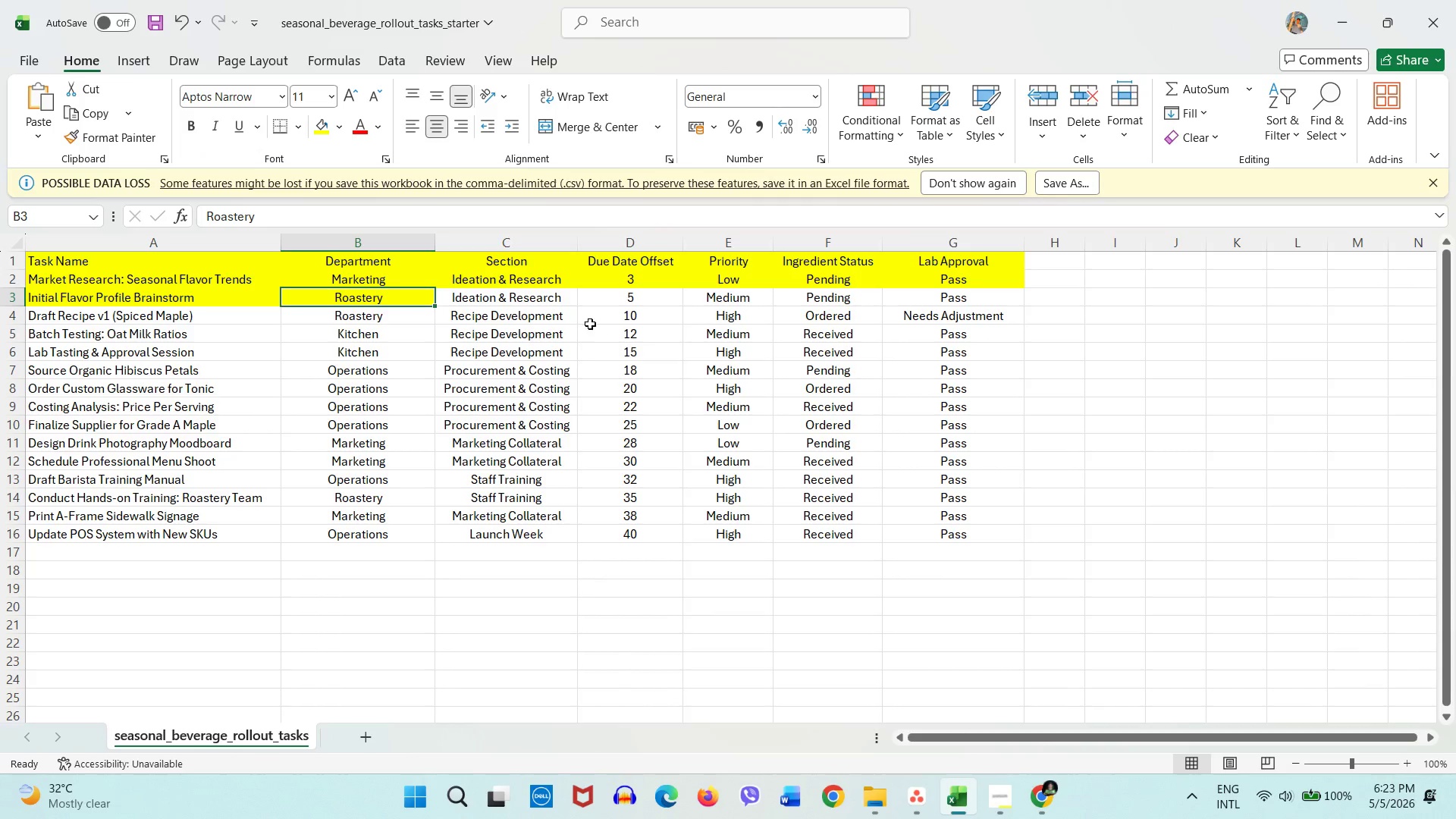 
left_click([551, 301])
 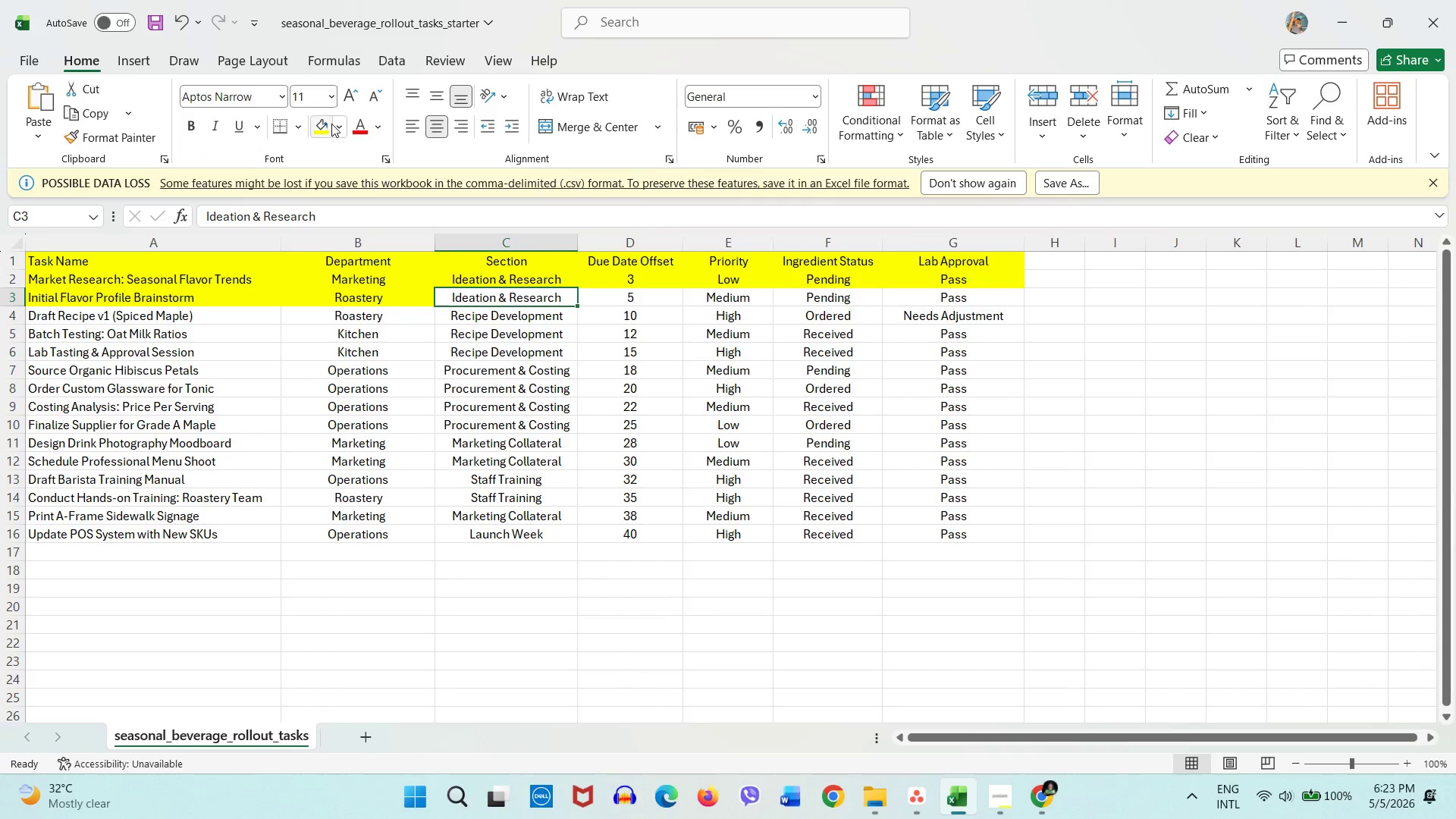 
left_click([326, 124])
 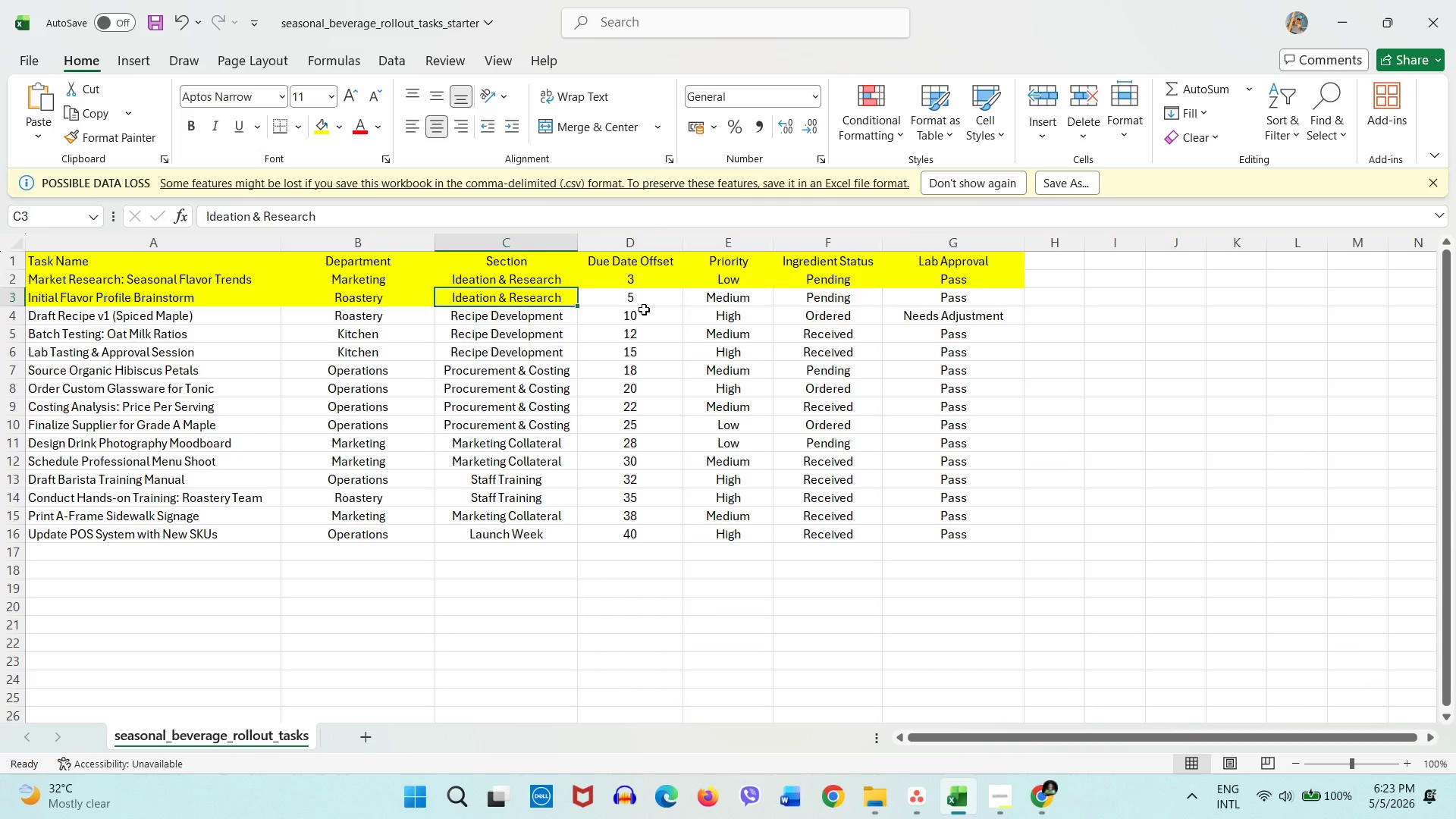 
left_click([644, 308])
 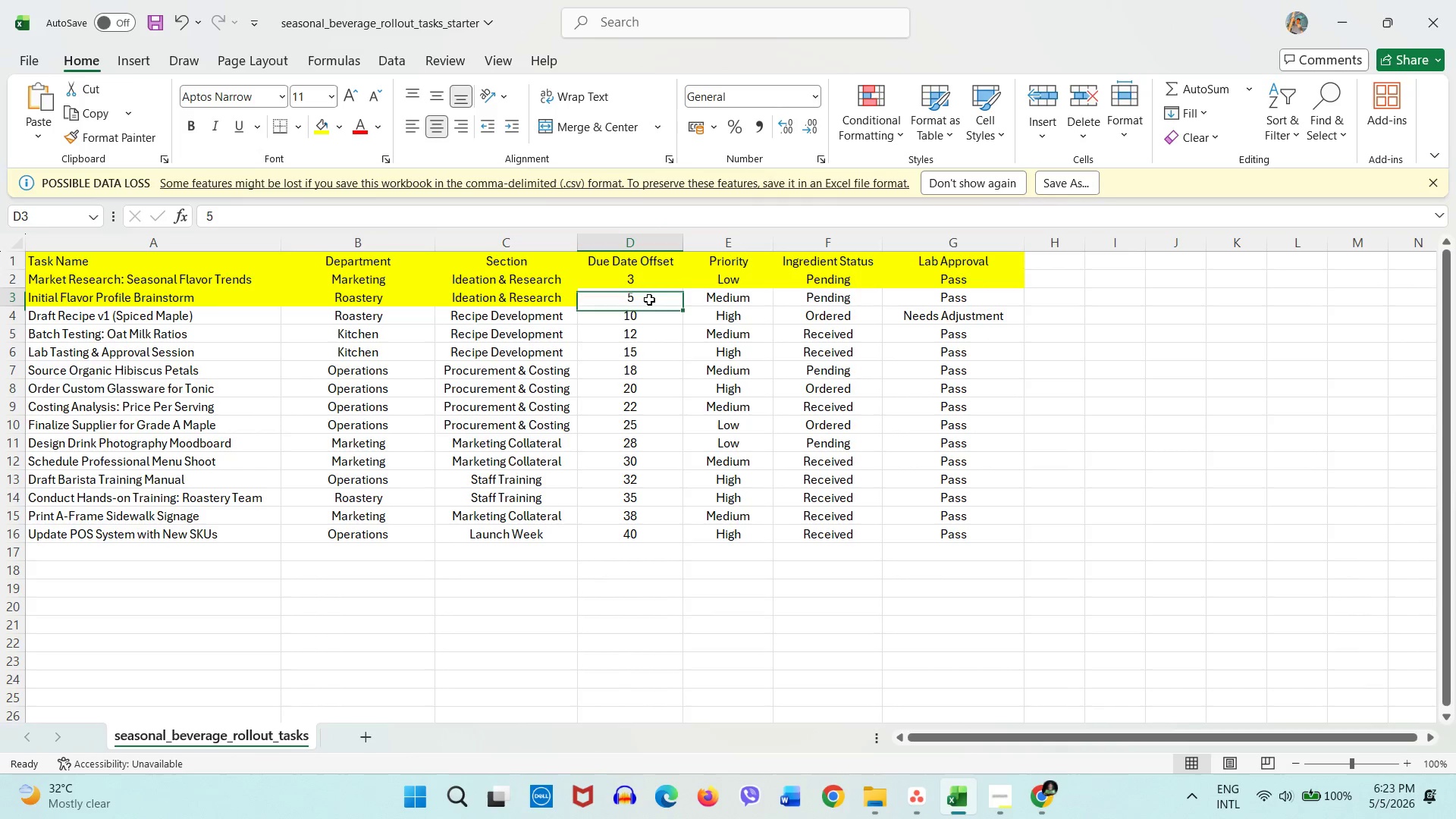 
double_click([649, 300])
 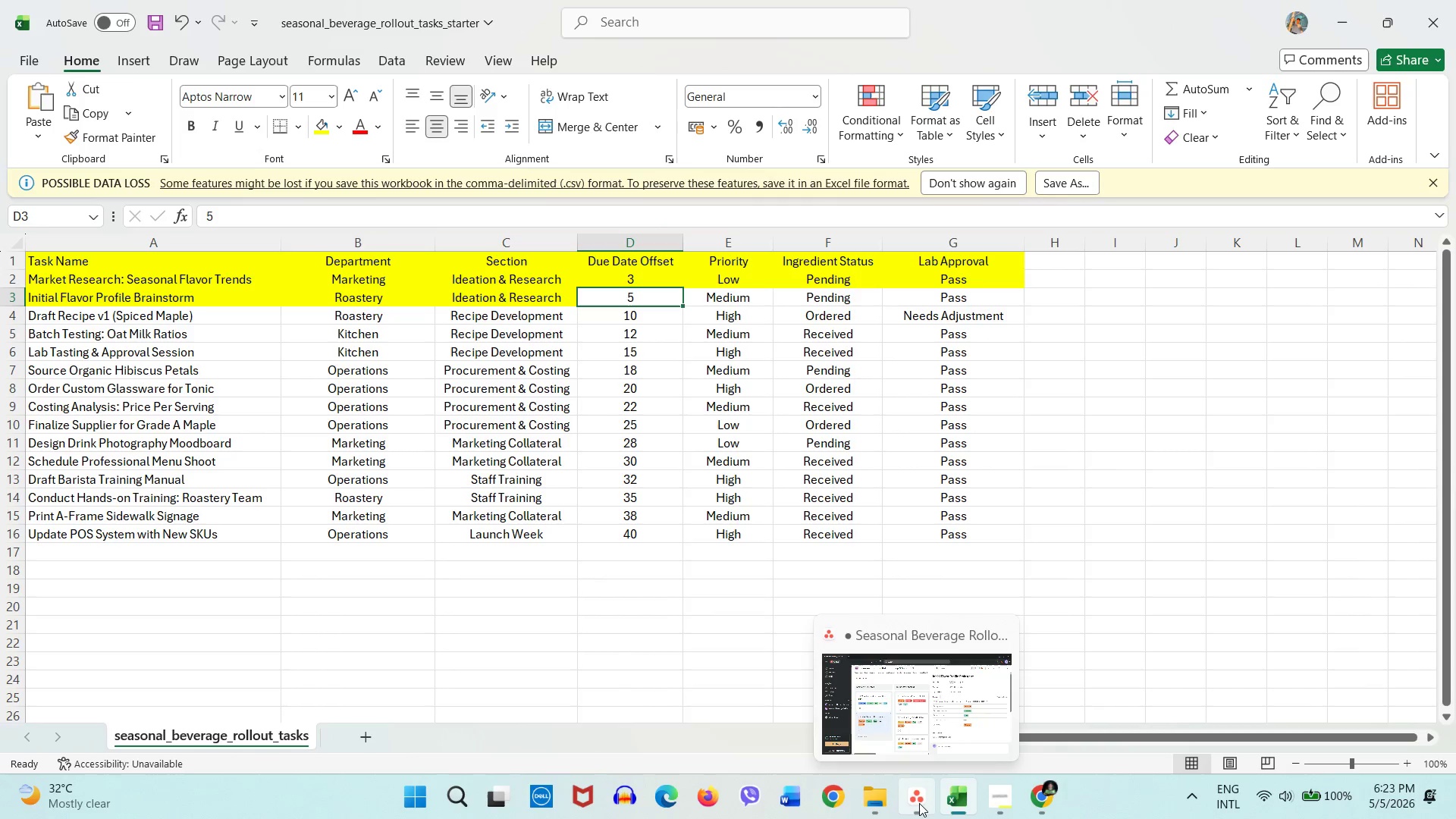 
left_click([919, 803])
 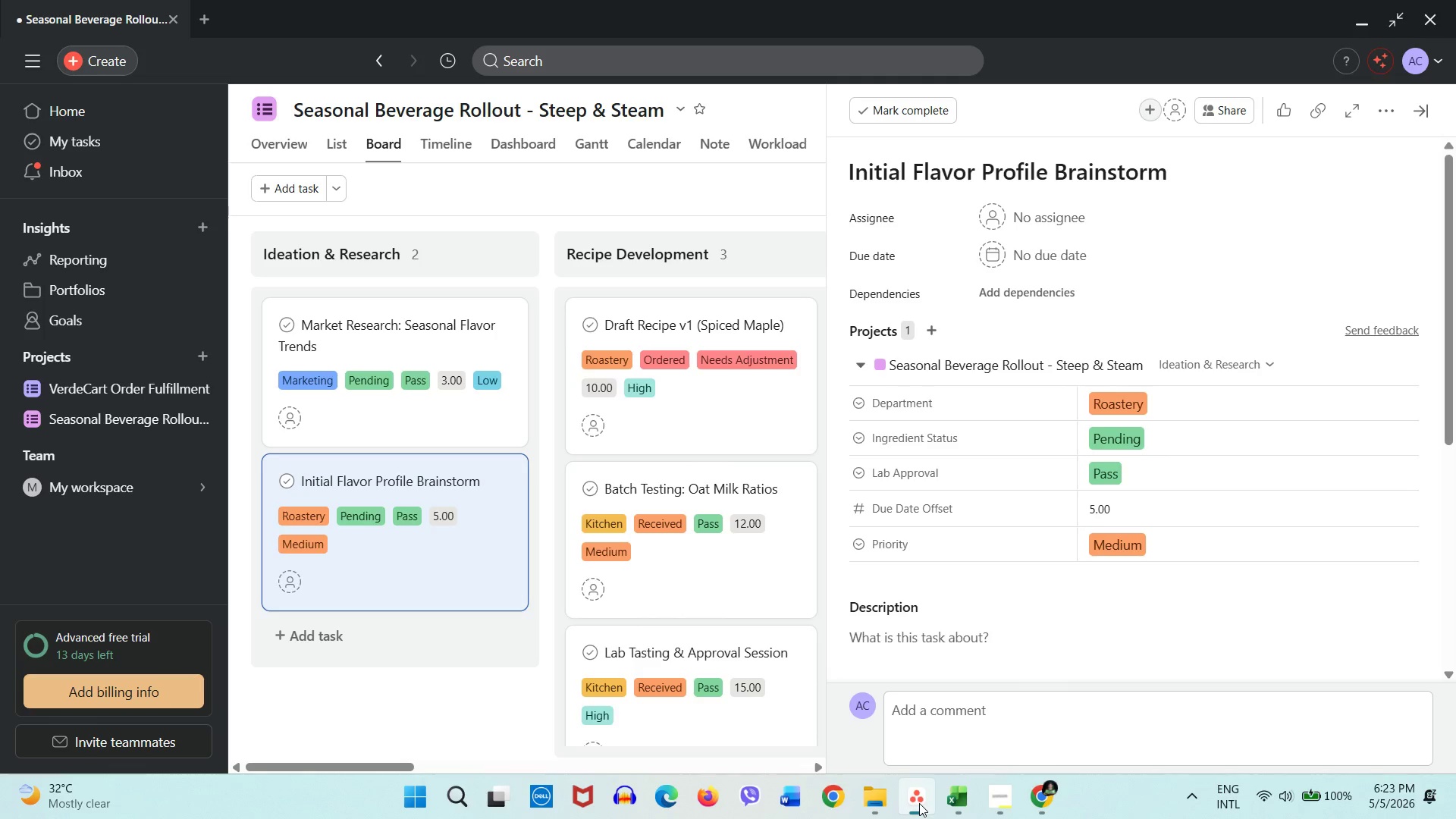 
left_click([919, 803])
 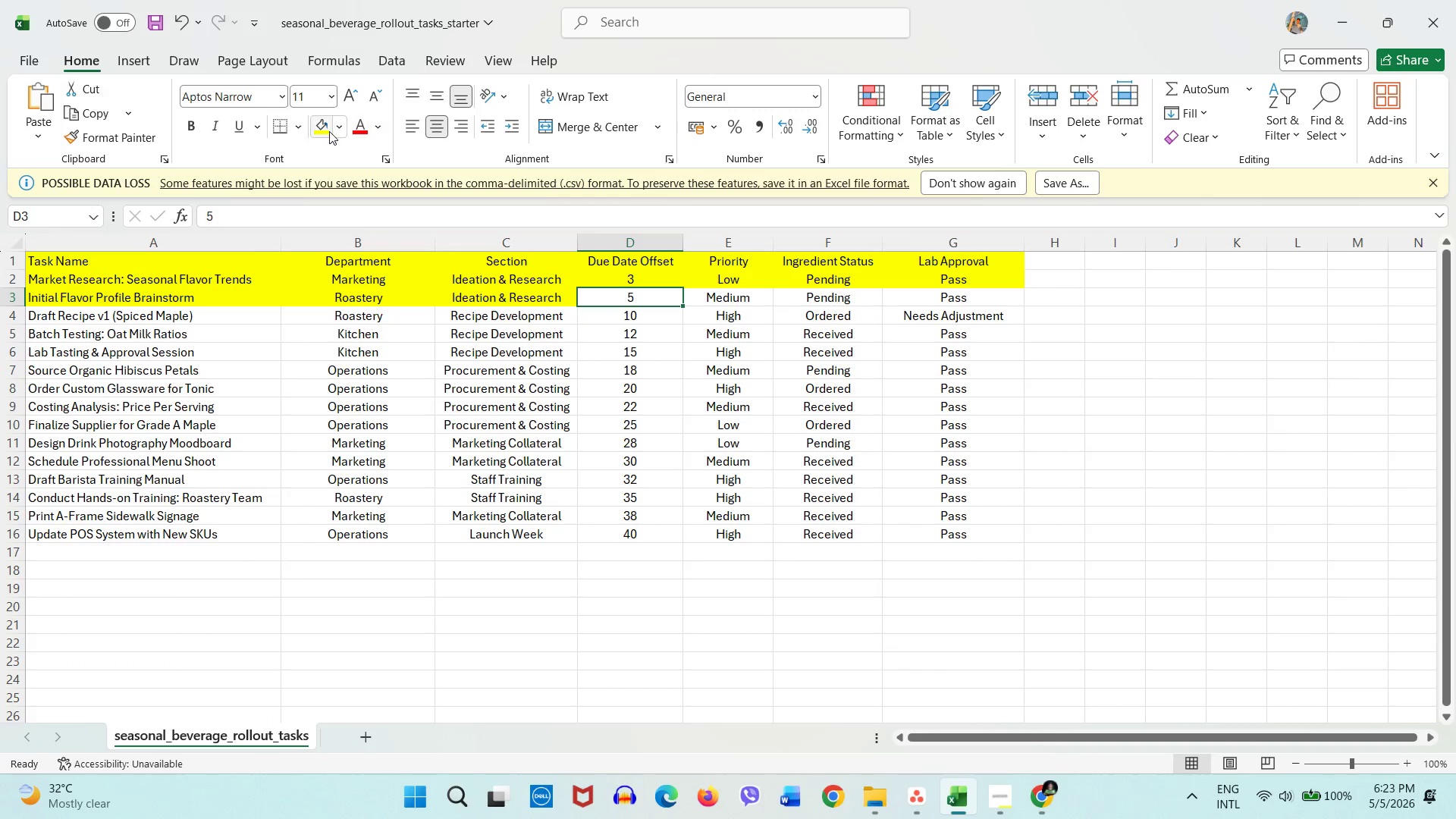 
left_click([325, 129])
 